 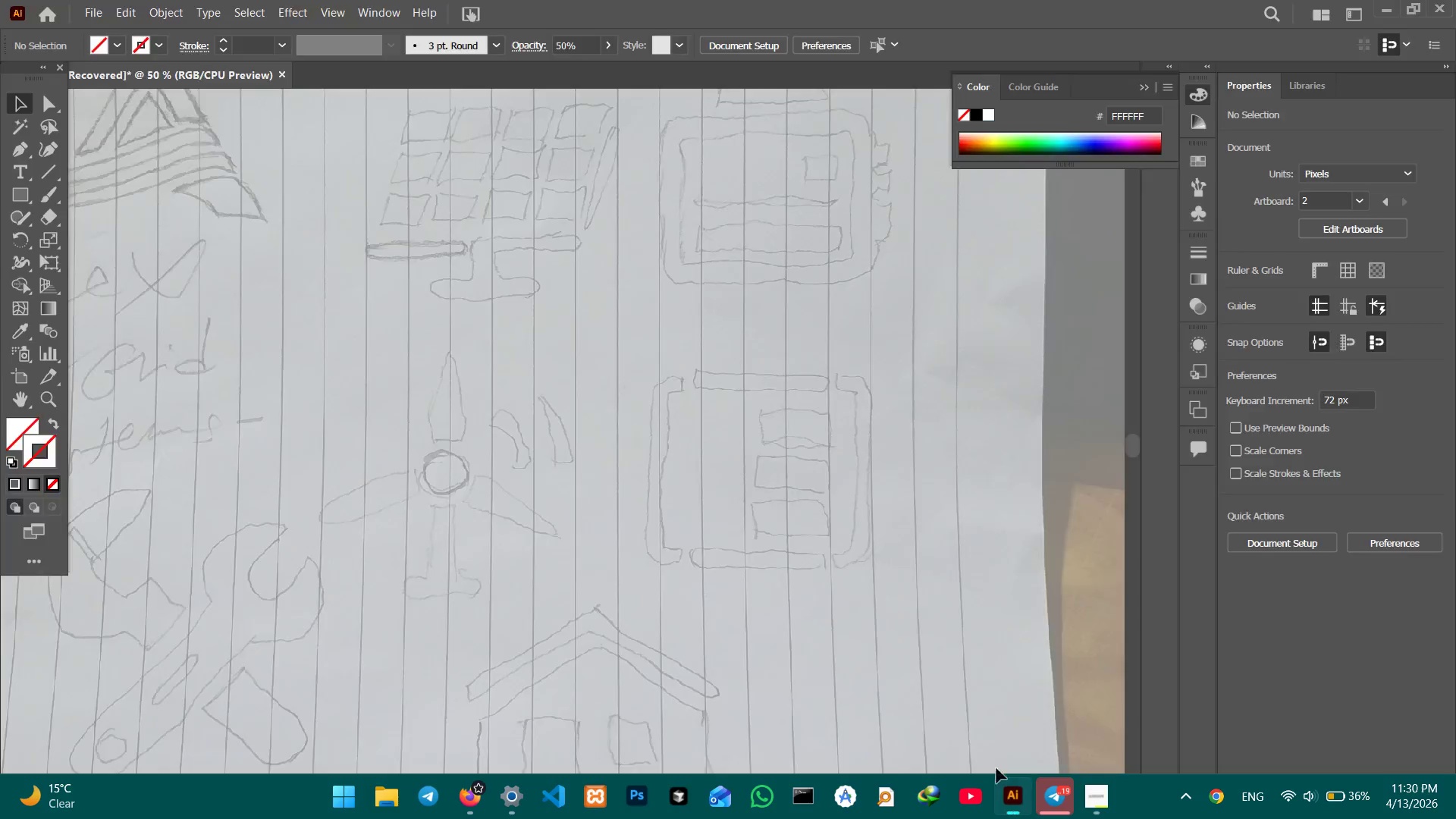 
key(Control+Equal)
 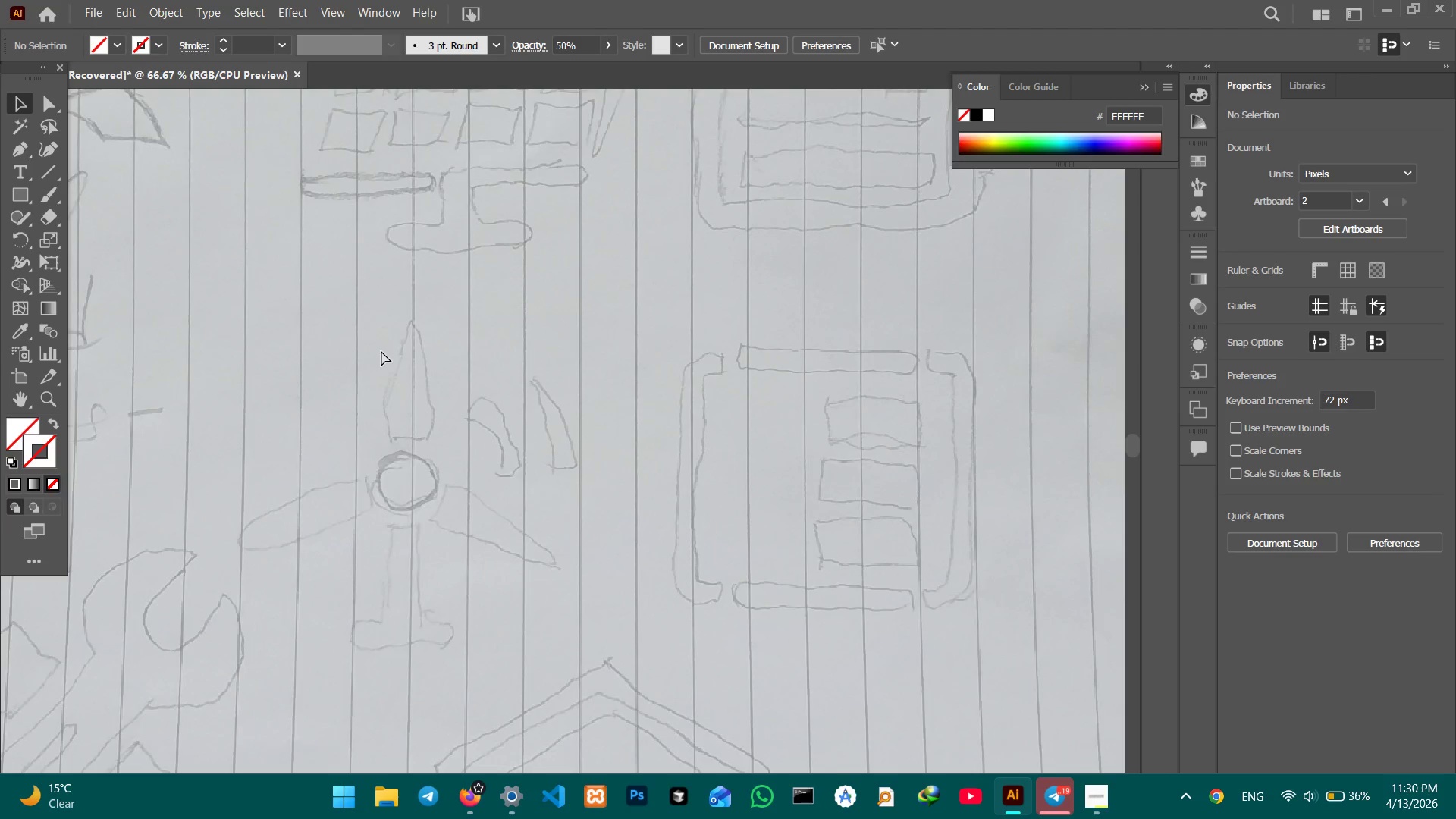 
key(Control+Equal)
 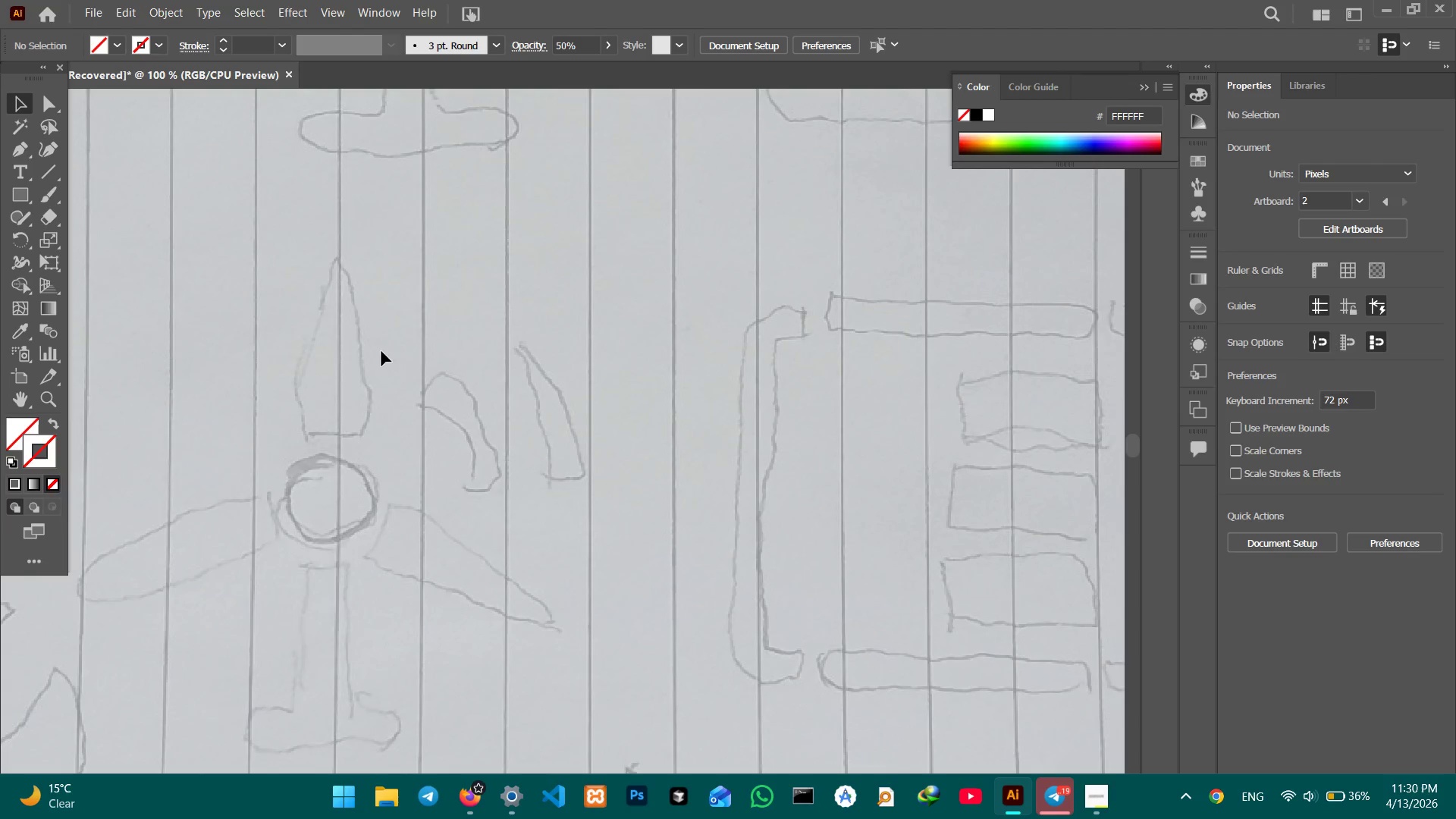 
hold_key(key=Space, duration=1.51)
 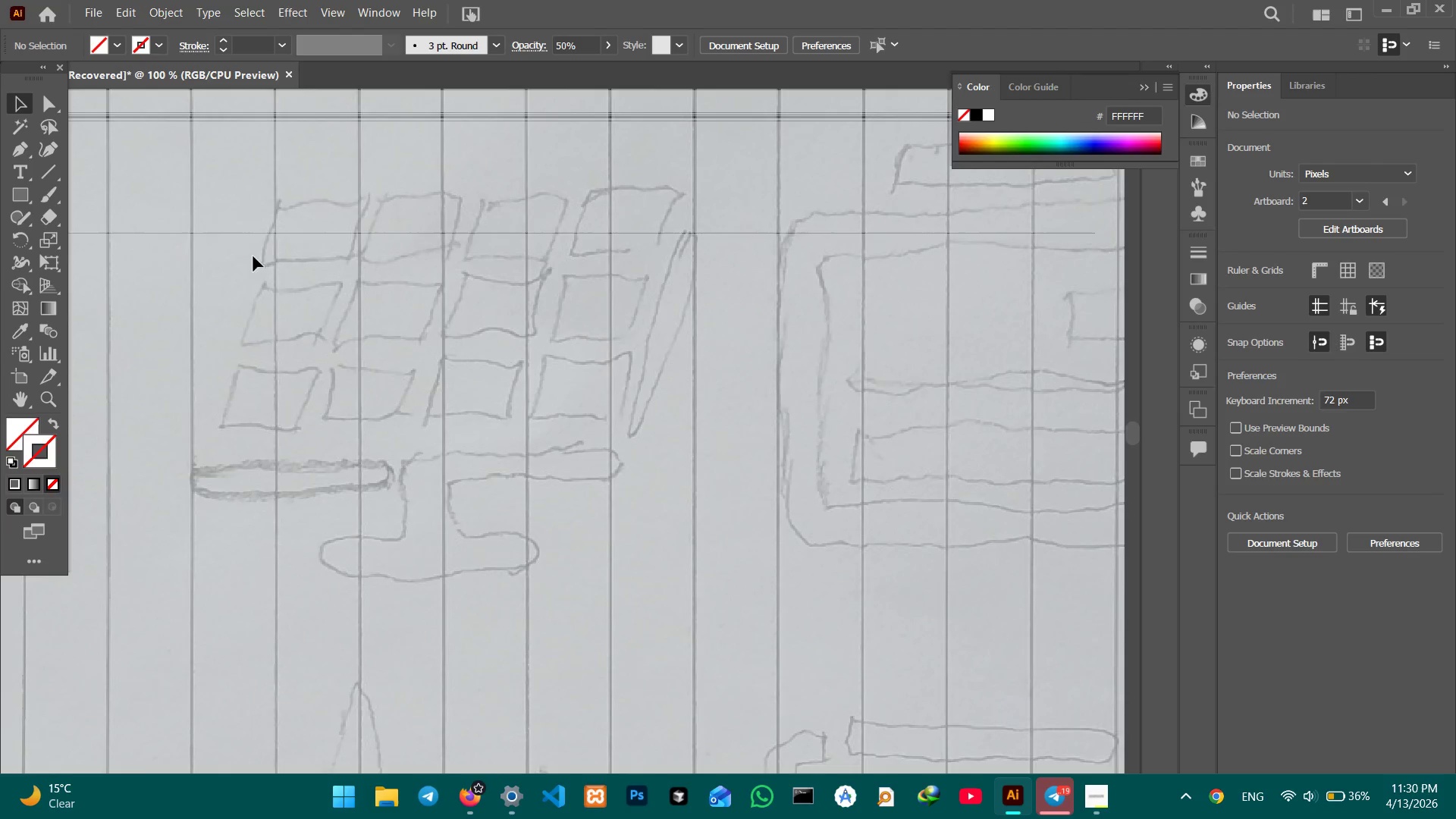 
left_click_drag(start_coordinate=[406, 435], to_coordinate=[457, 715])
 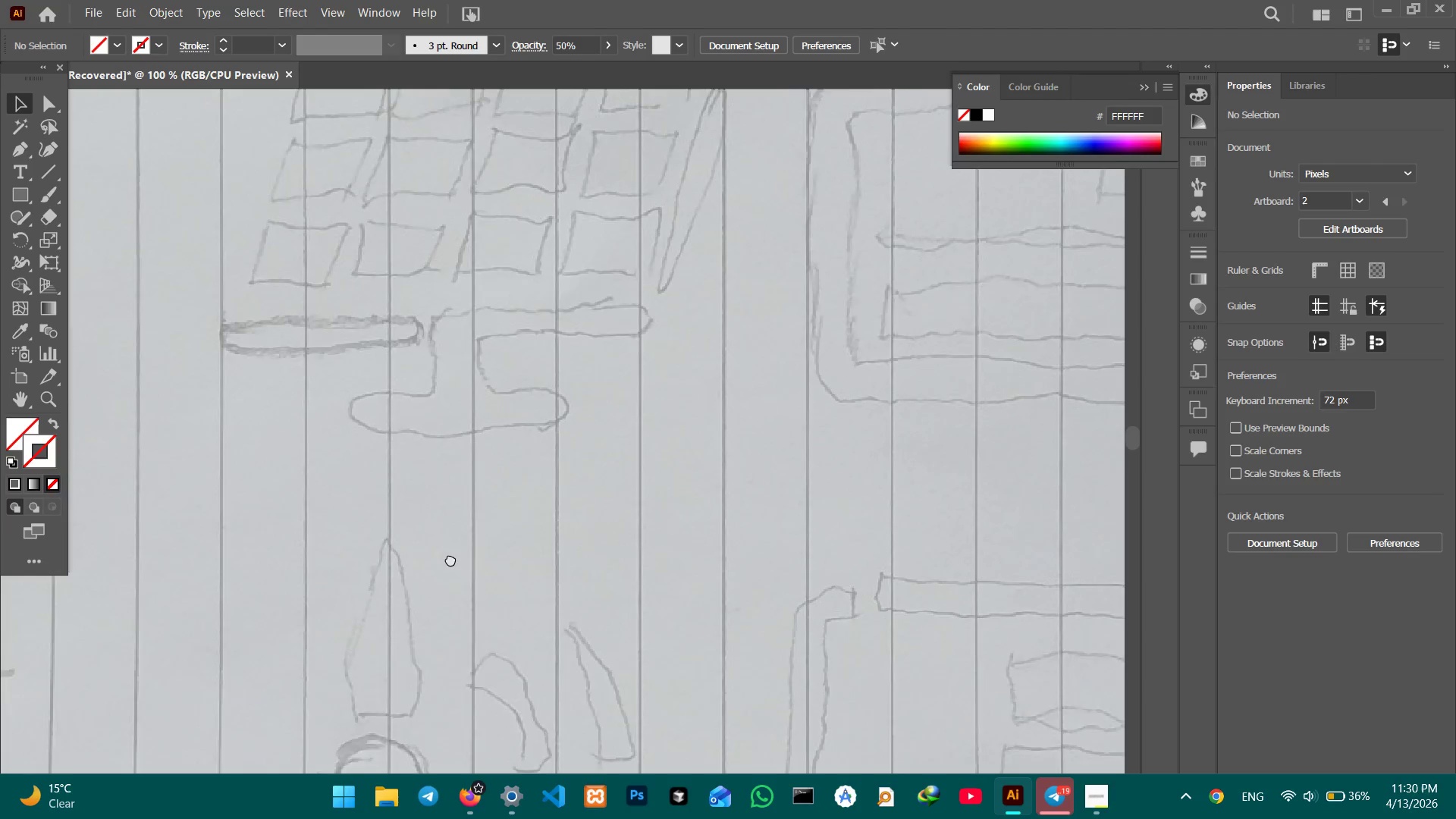 
left_click_drag(start_coordinate=[453, 544], to_coordinate=[423, 686])
 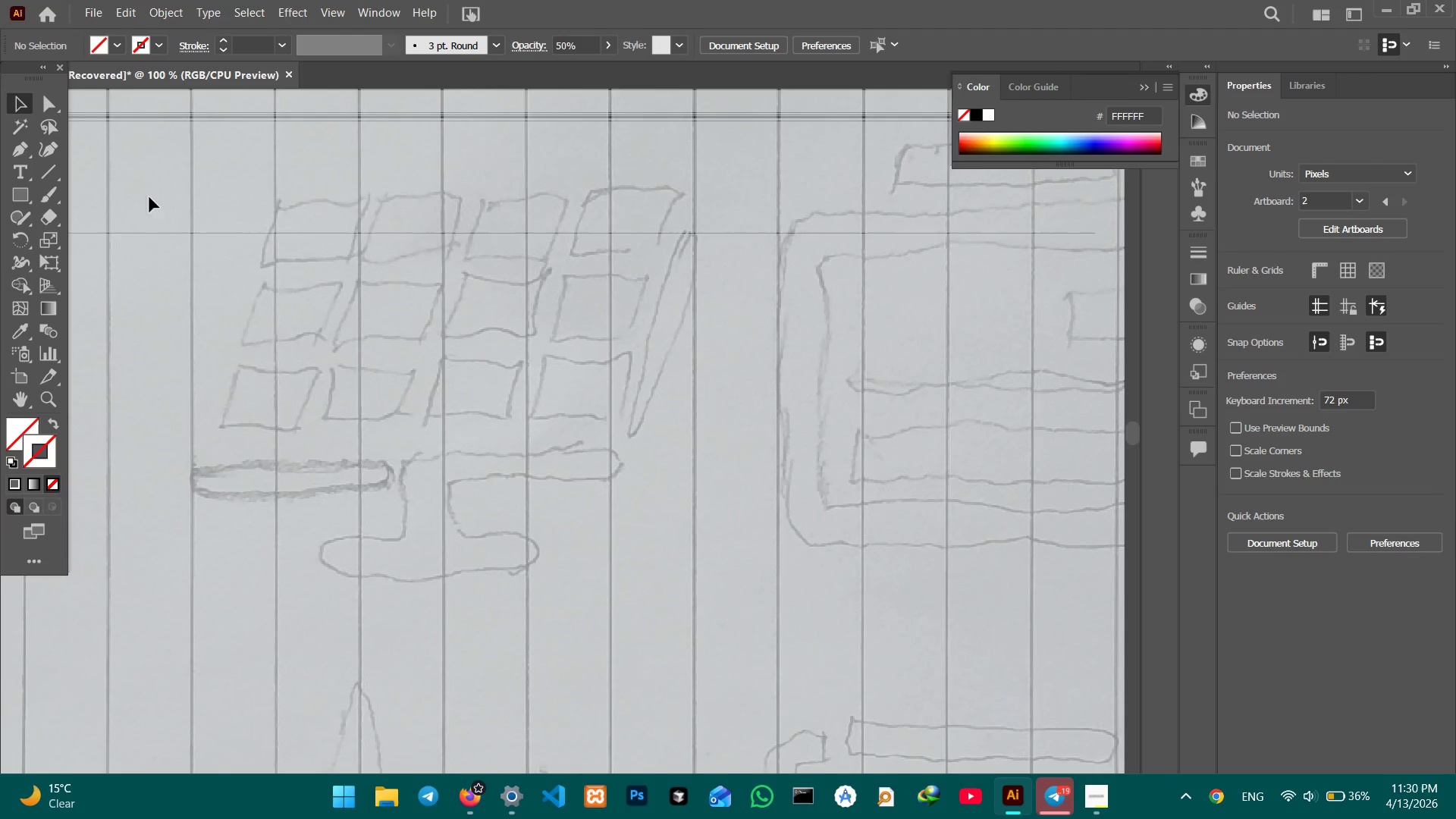 
hold_key(key=Space, duration=0.31)
 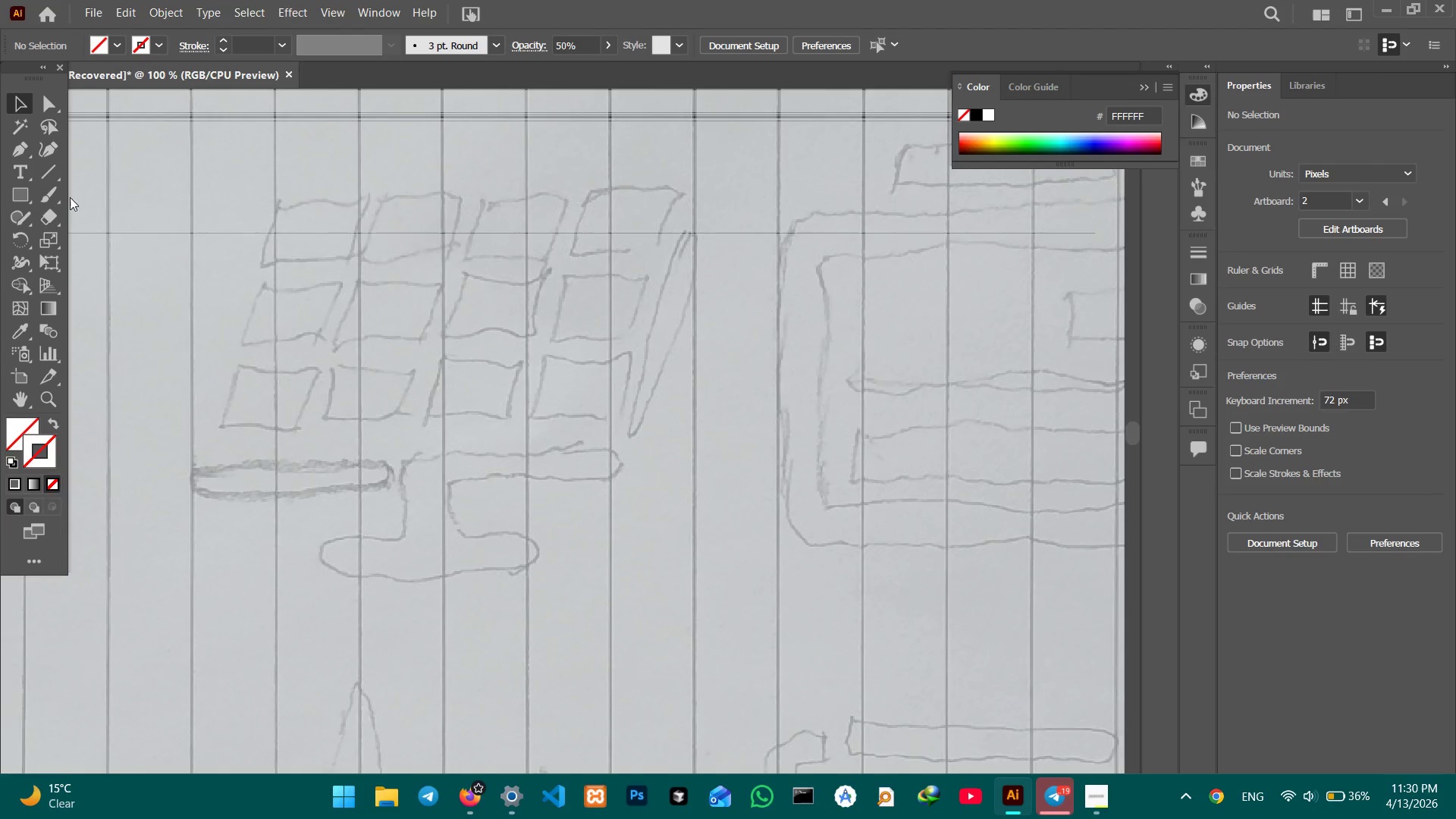 
left_click([2, 197])
 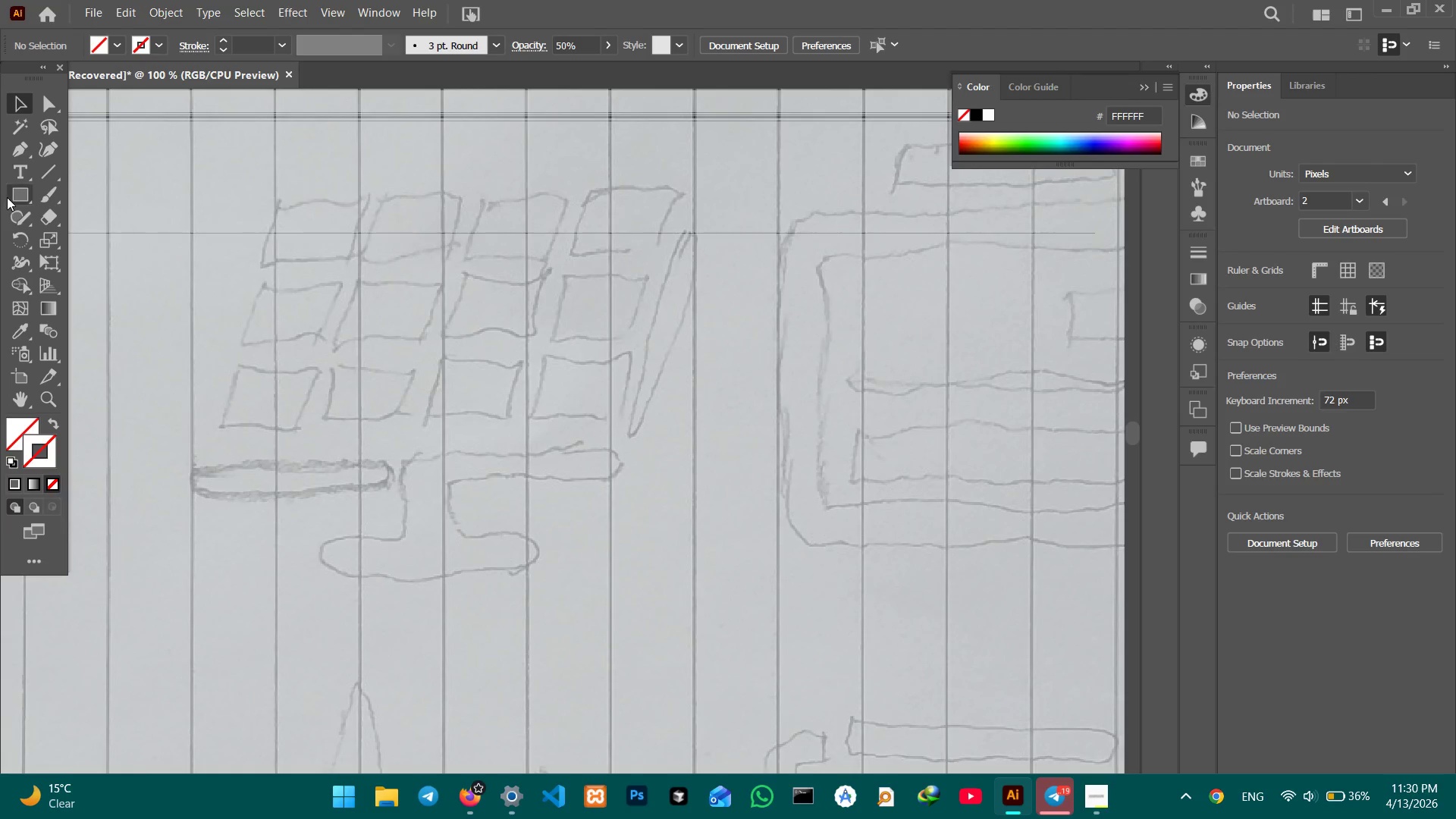 
double_click([7, 197])
 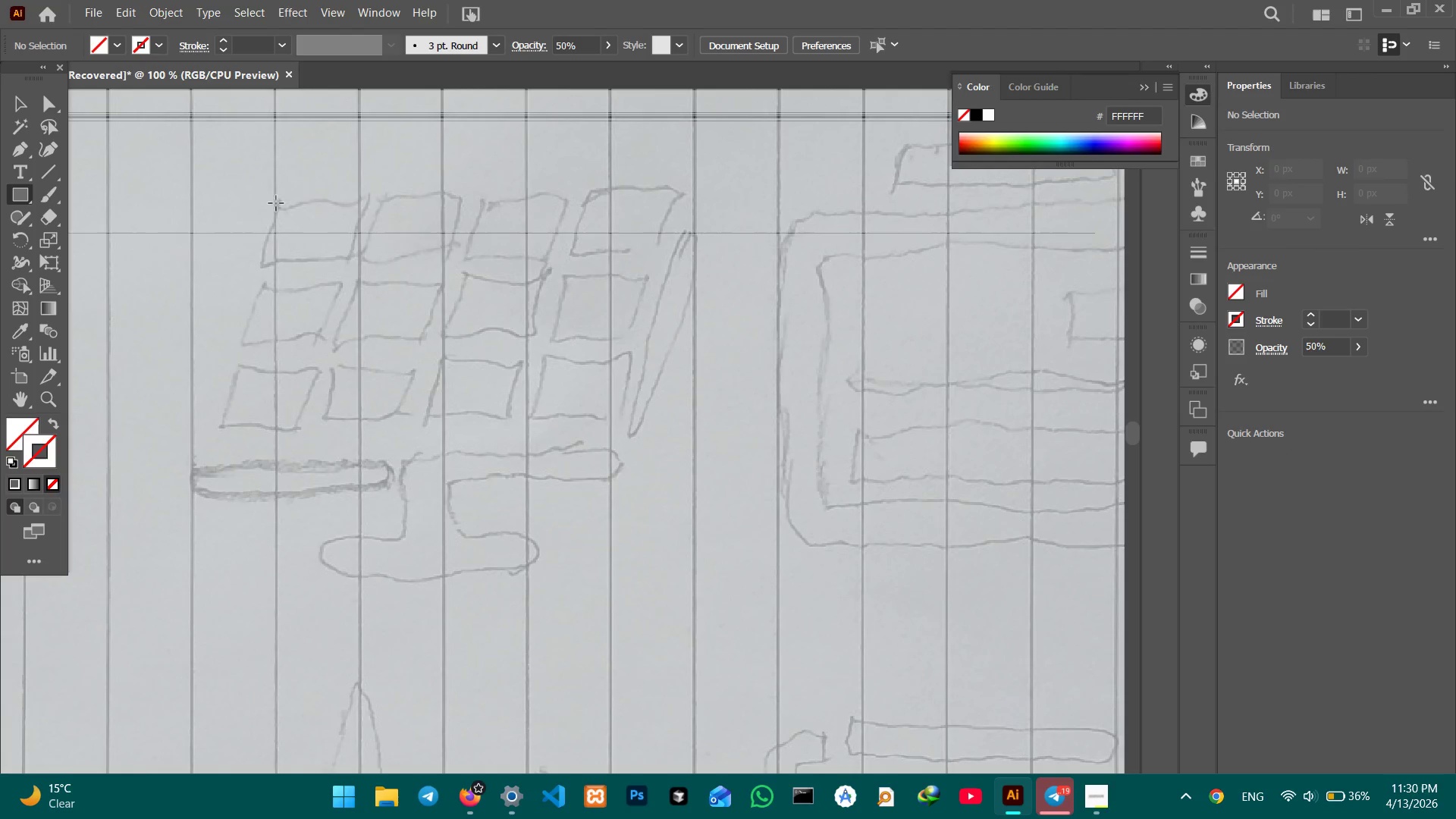 
left_click_drag(start_coordinate=[276, 203], to_coordinate=[351, 260])
 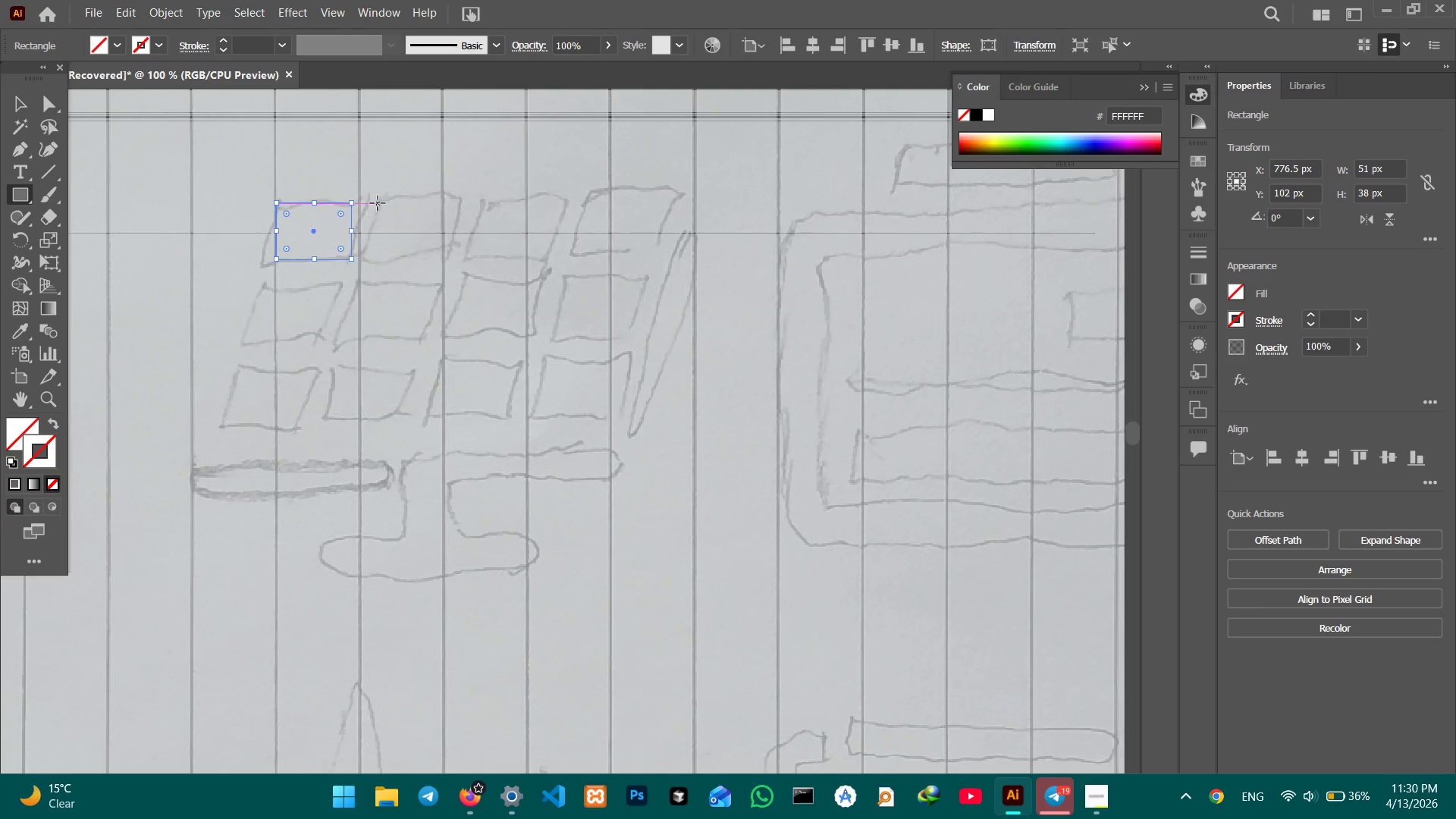 
left_click_drag(start_coordinate=[379, 202], to_coordinate=[447, 258])
 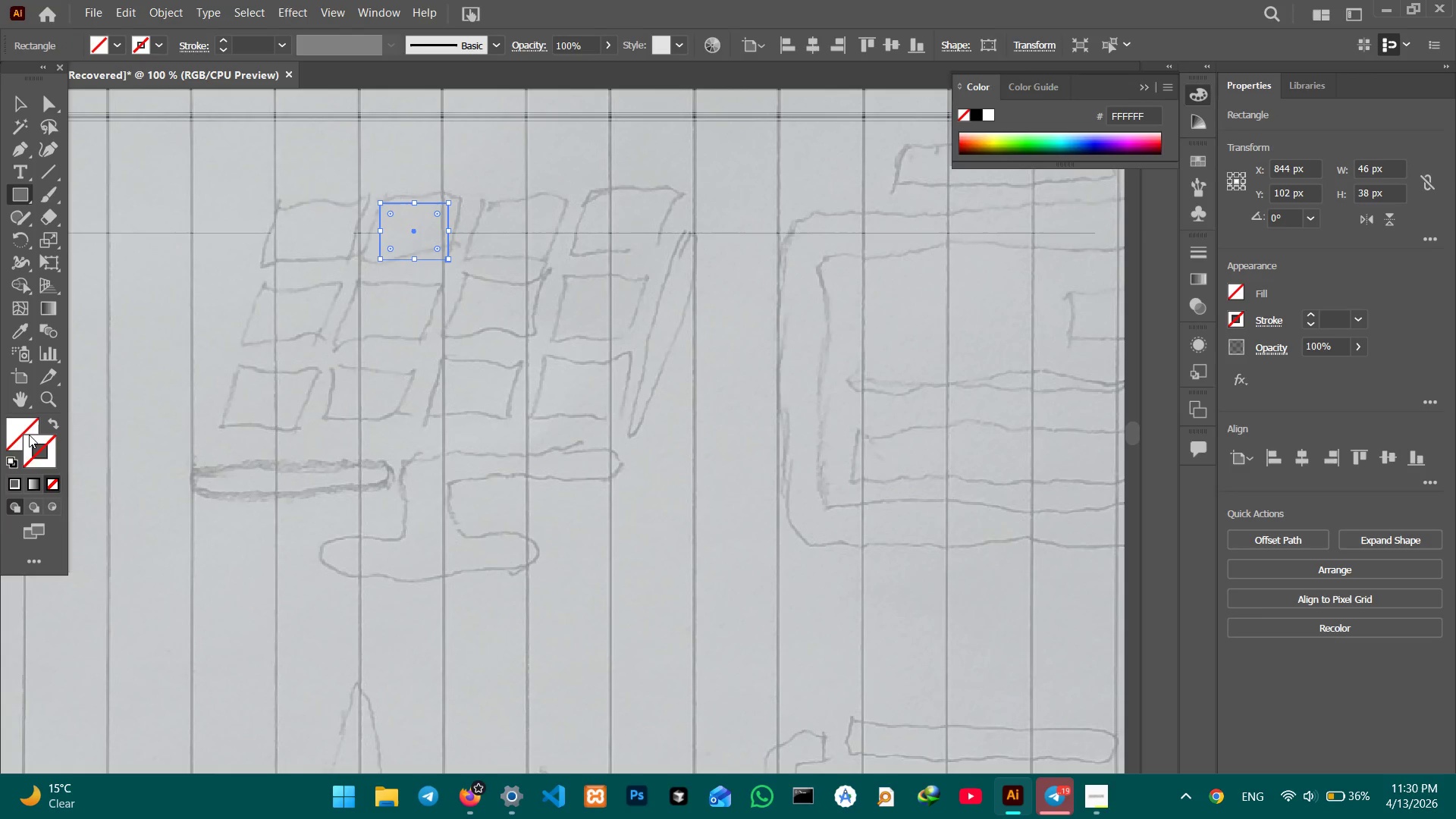 
left_click([16, 482])
 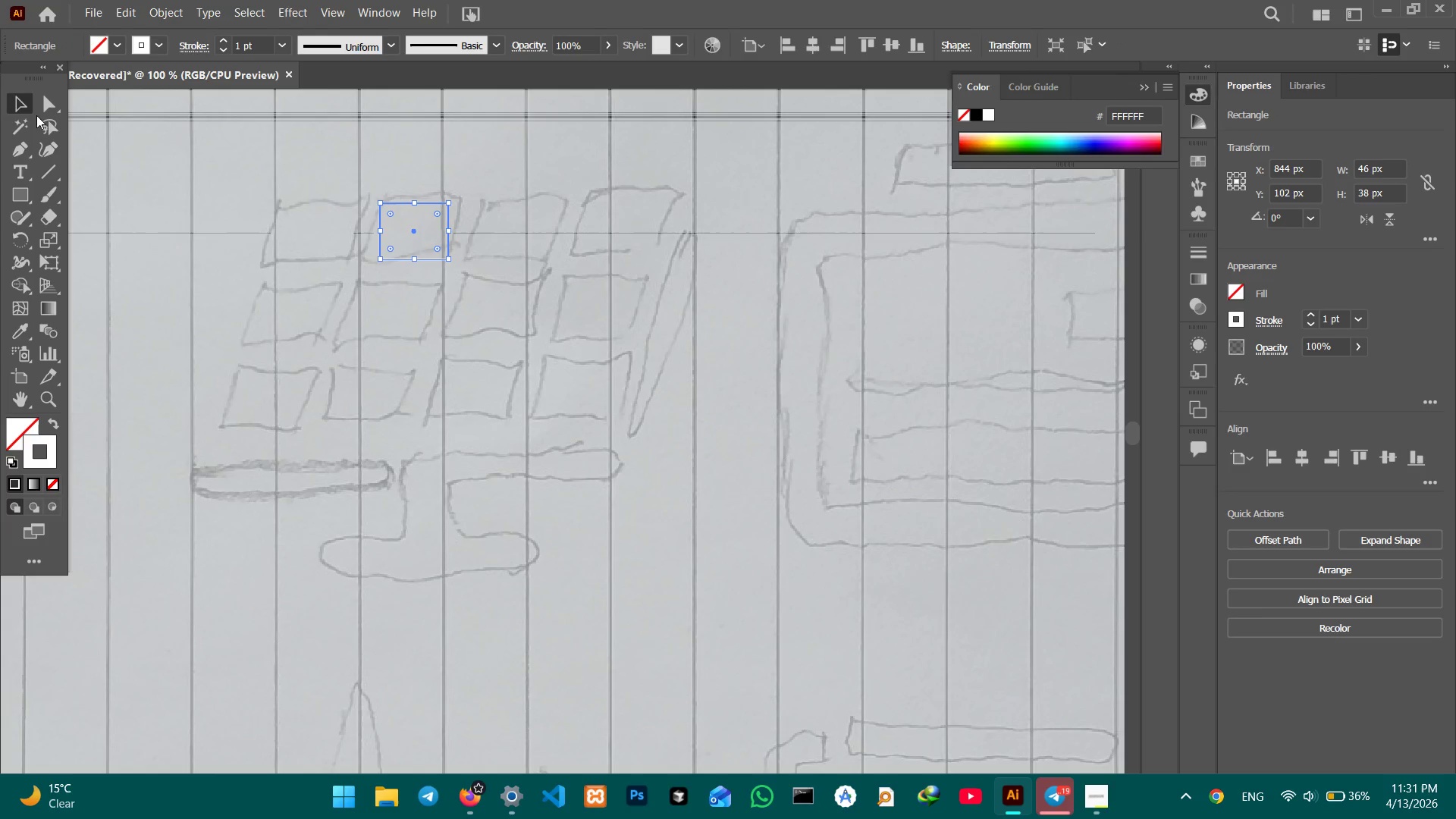 
left_click([284, 254])
 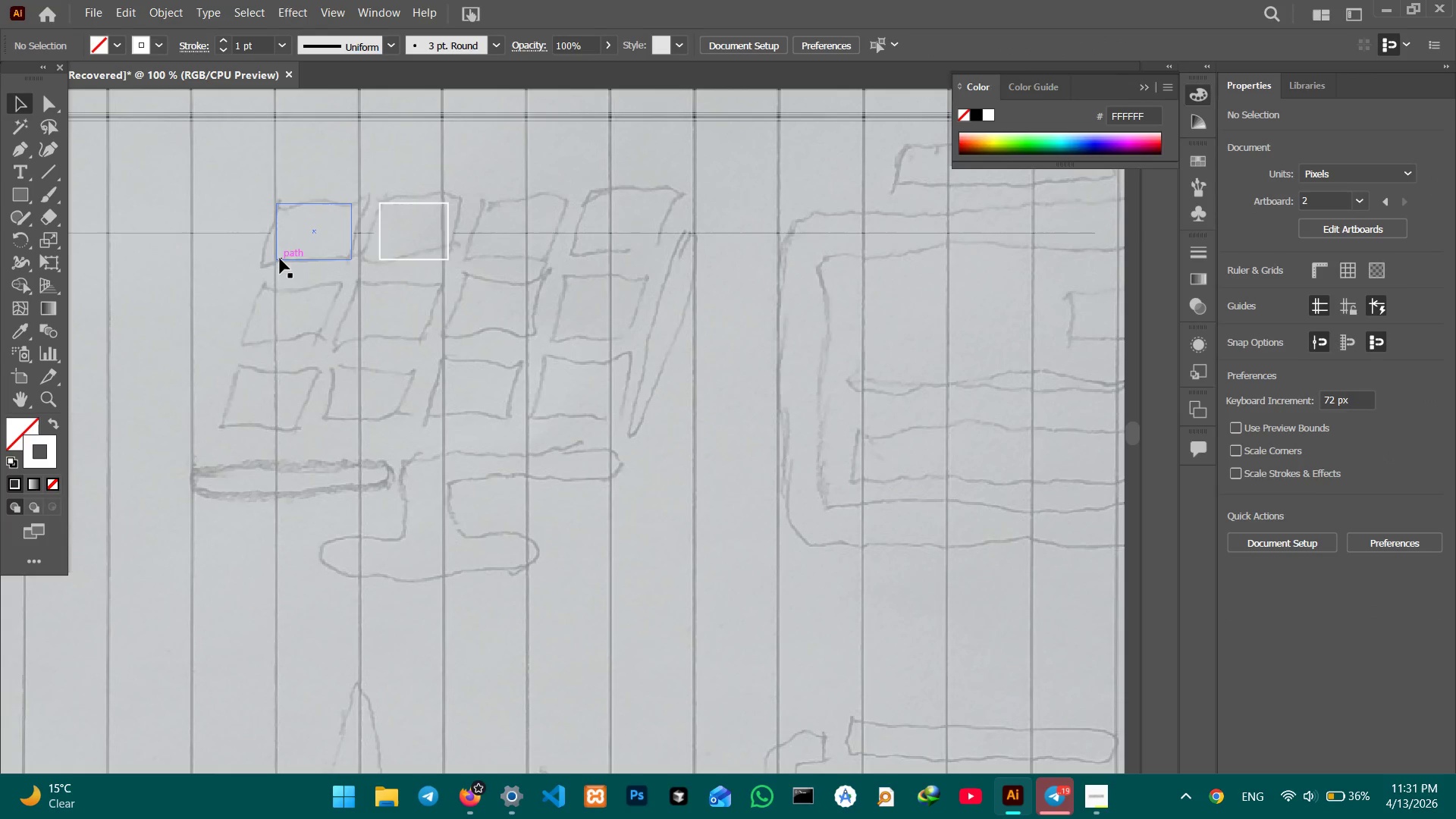 
left_click([279, 259])
 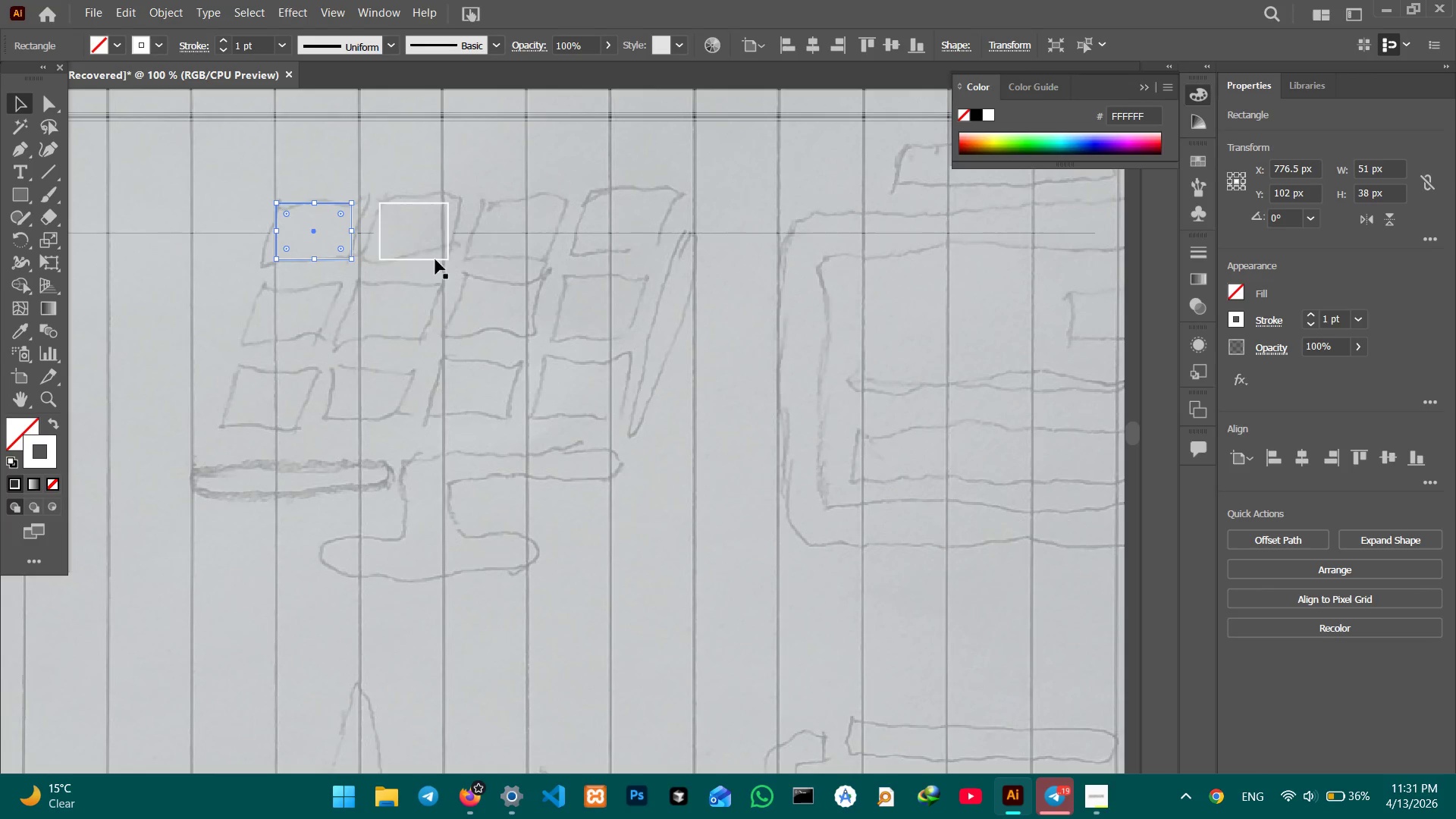 
left_click([435, 261])
 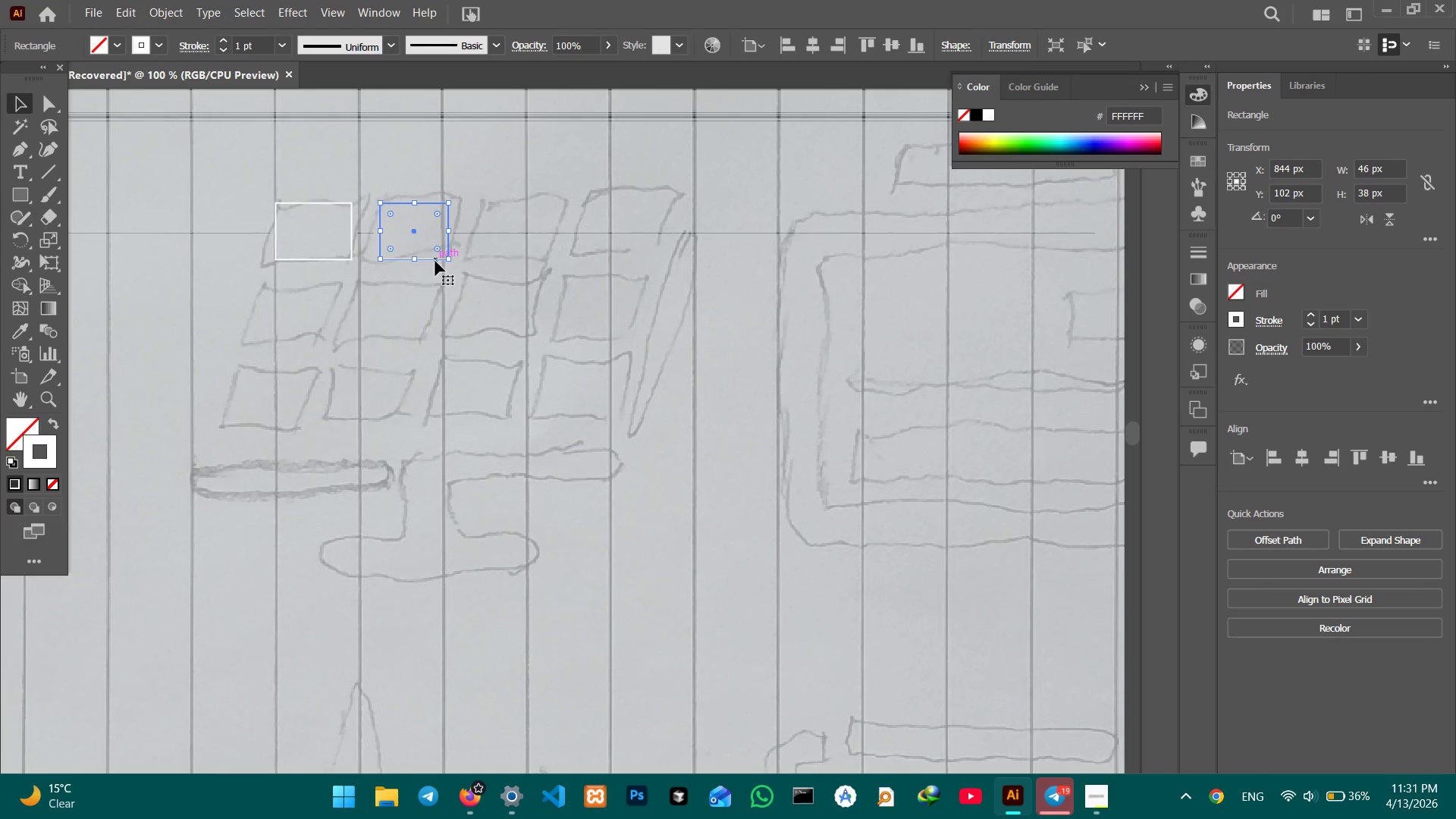 
key(Backspace)
 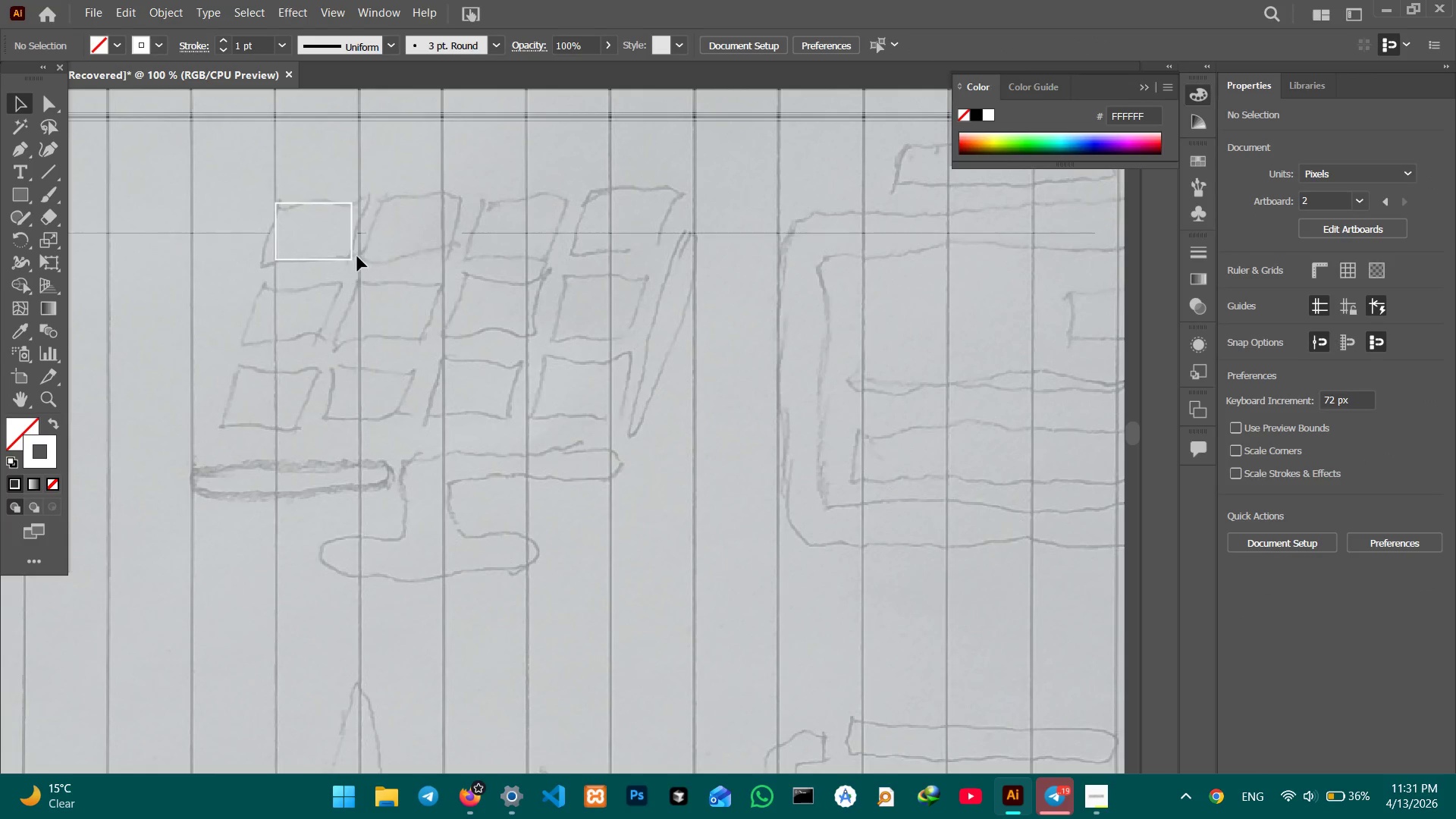 
left_click([352, 256])
 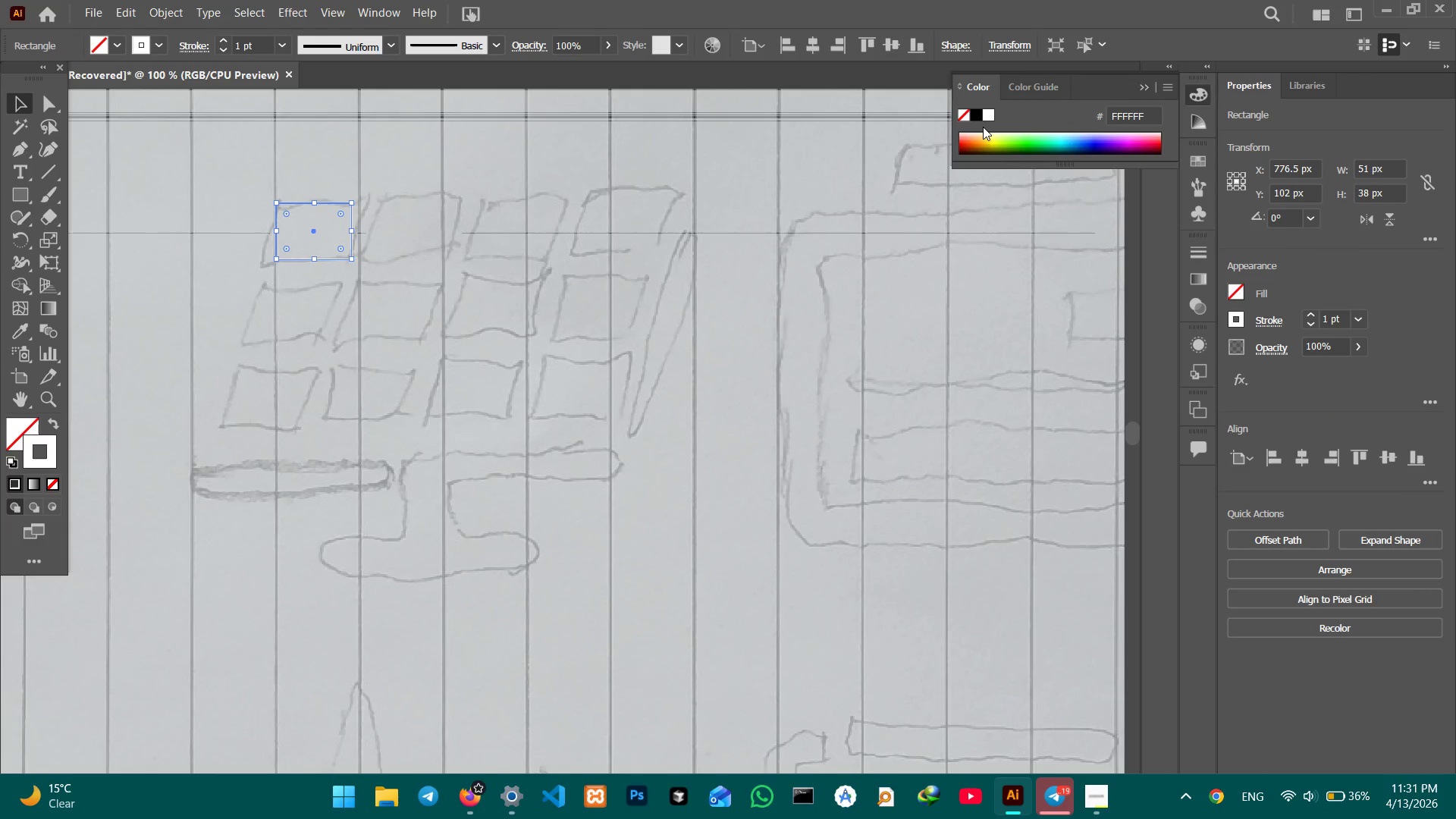 
left_click([978, 119])
 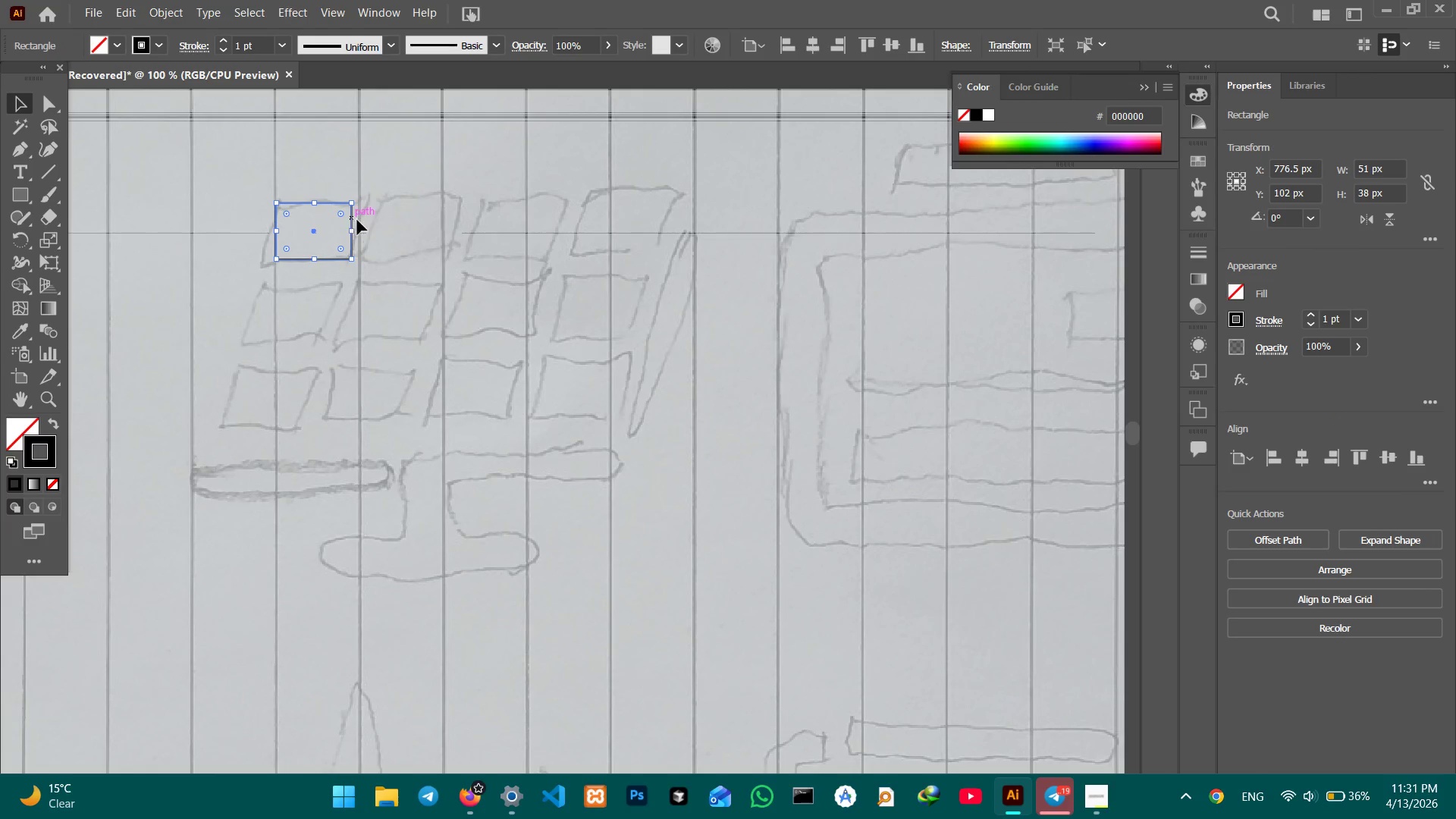 
left_click([361, 234])
 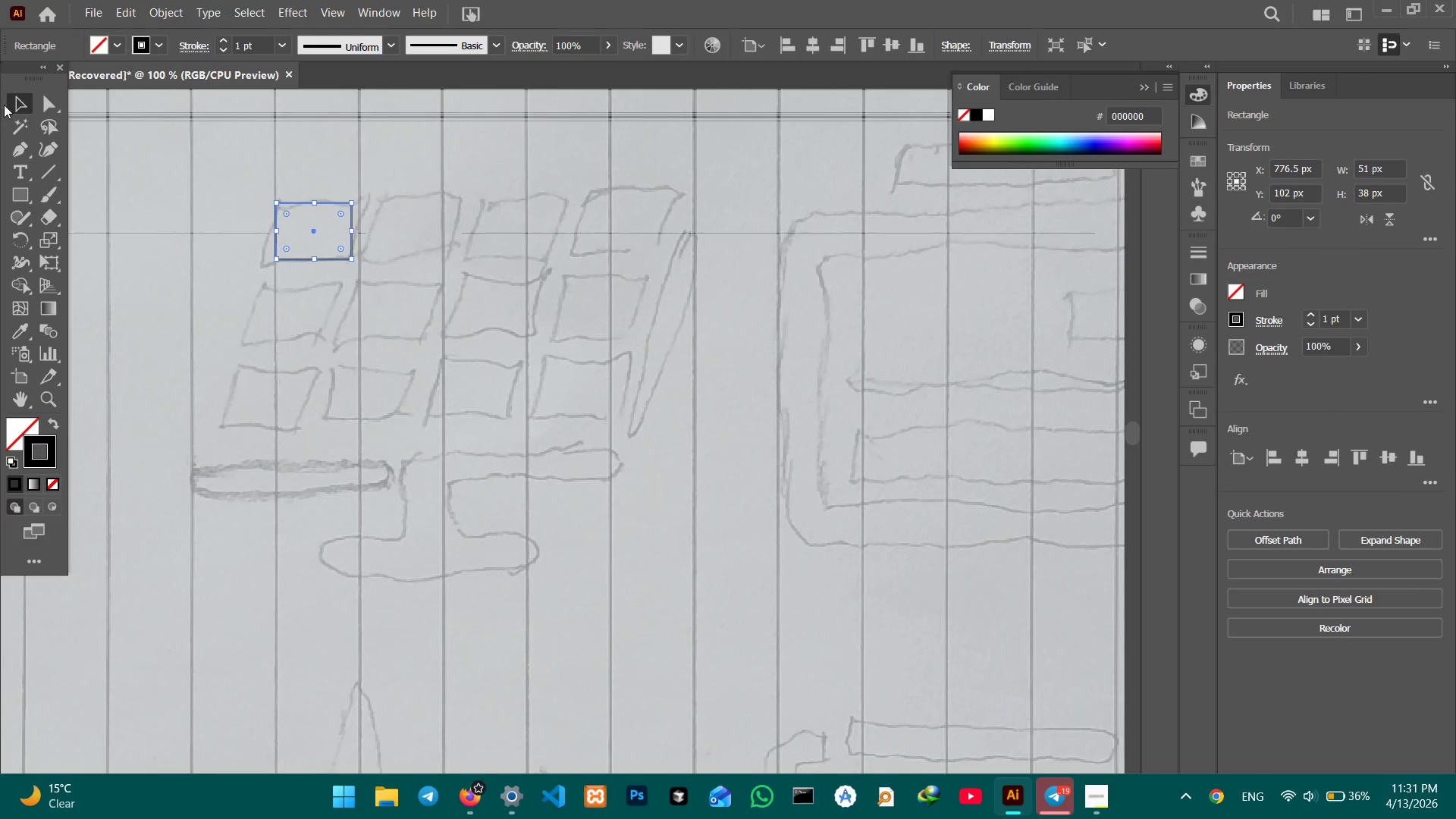 
left_click([47, 103])
 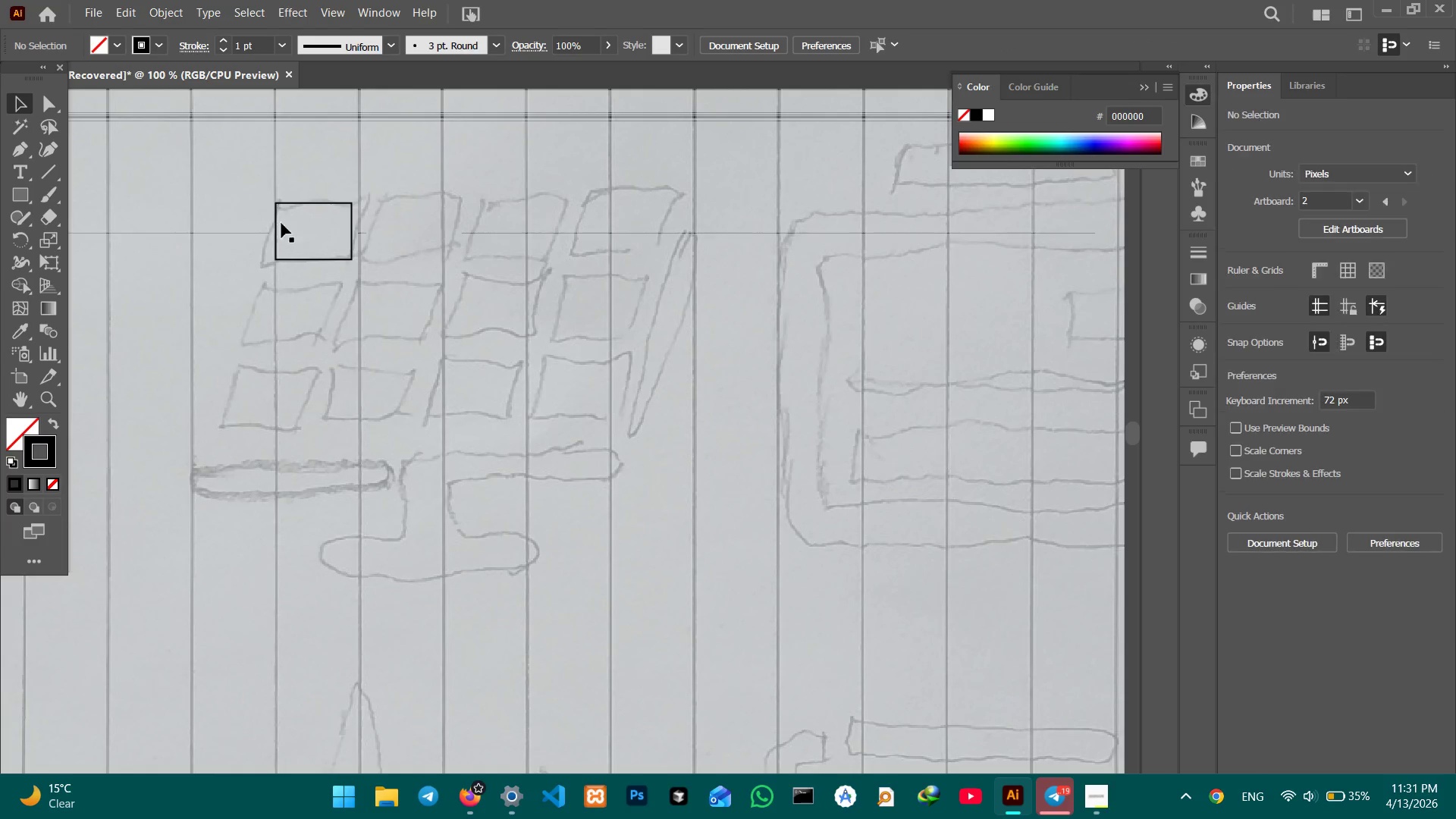 
left_click([314, 258])
 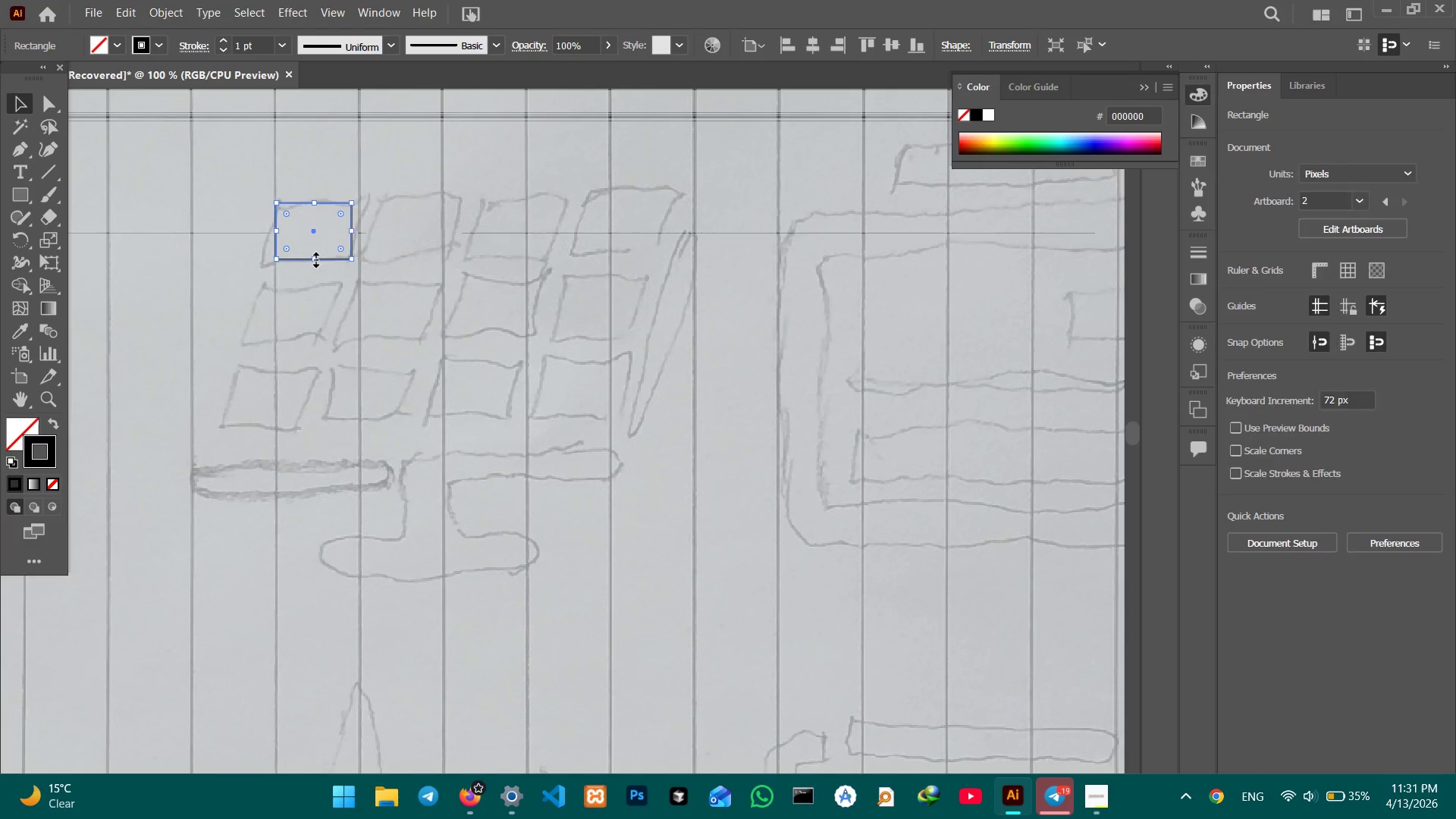 
key(Control+C)
 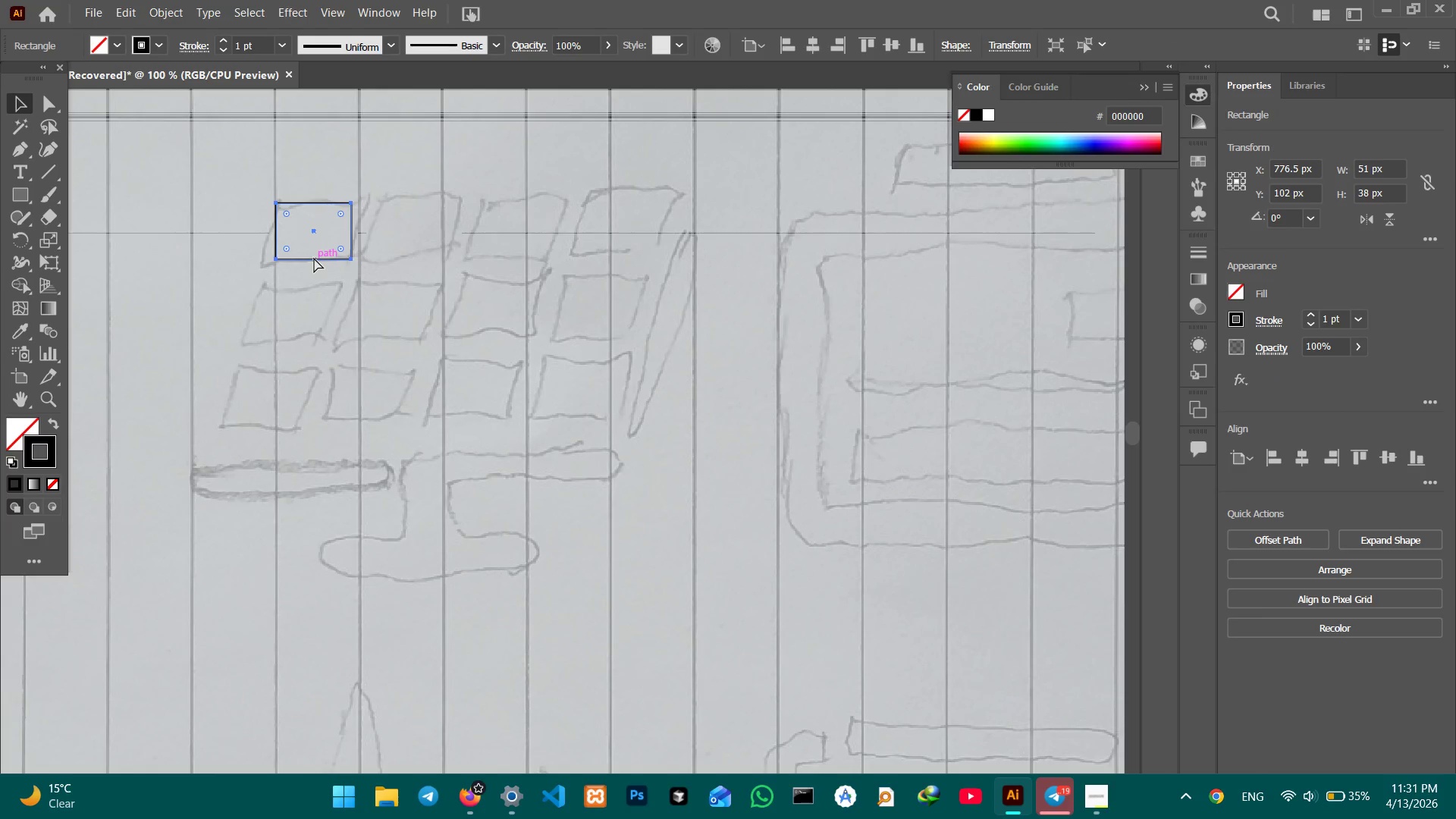 
key(Control+V)
 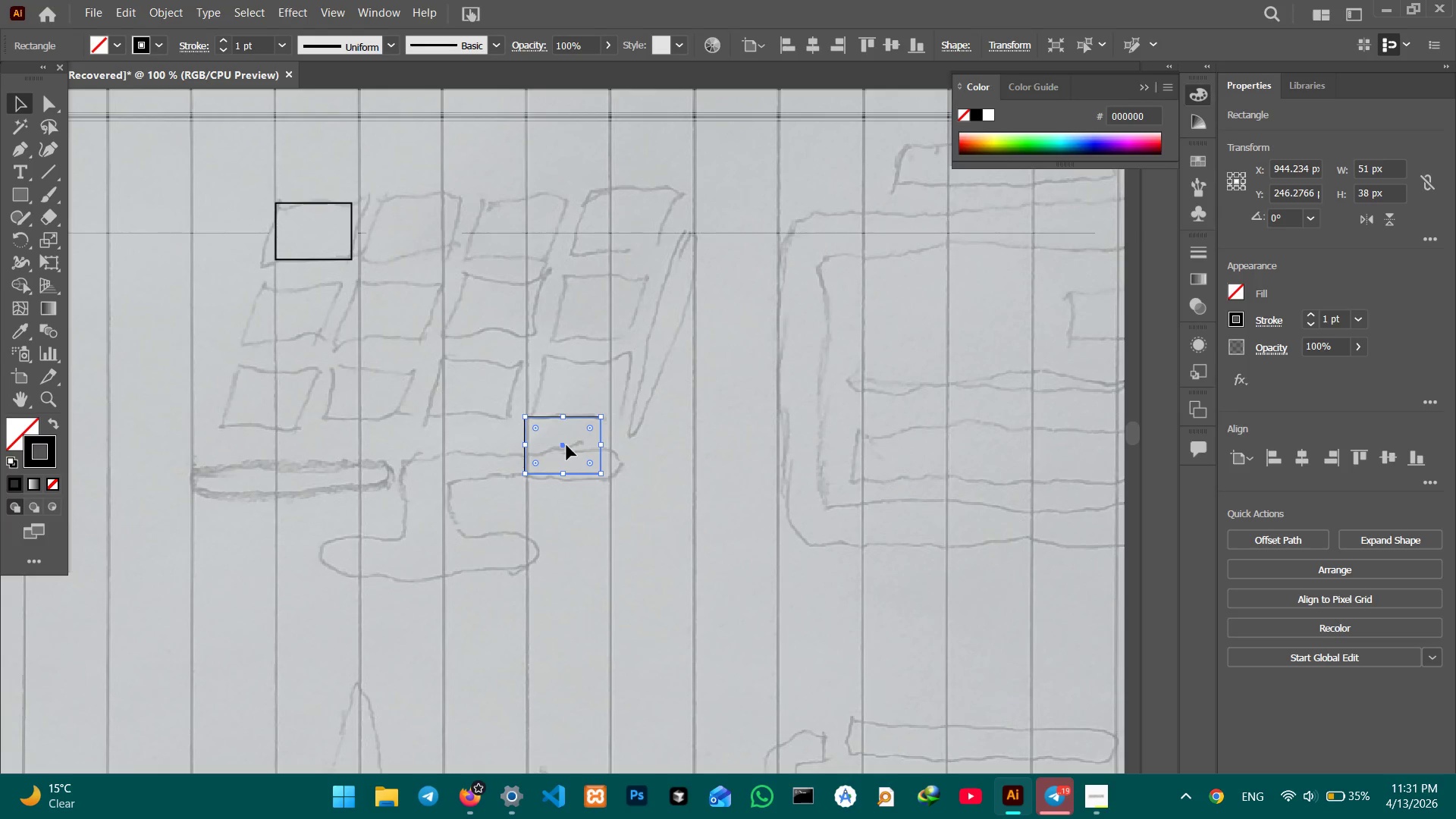 
left_click_drag(start_coordinate=[564, 445], to_coordinate=[412, 225])
 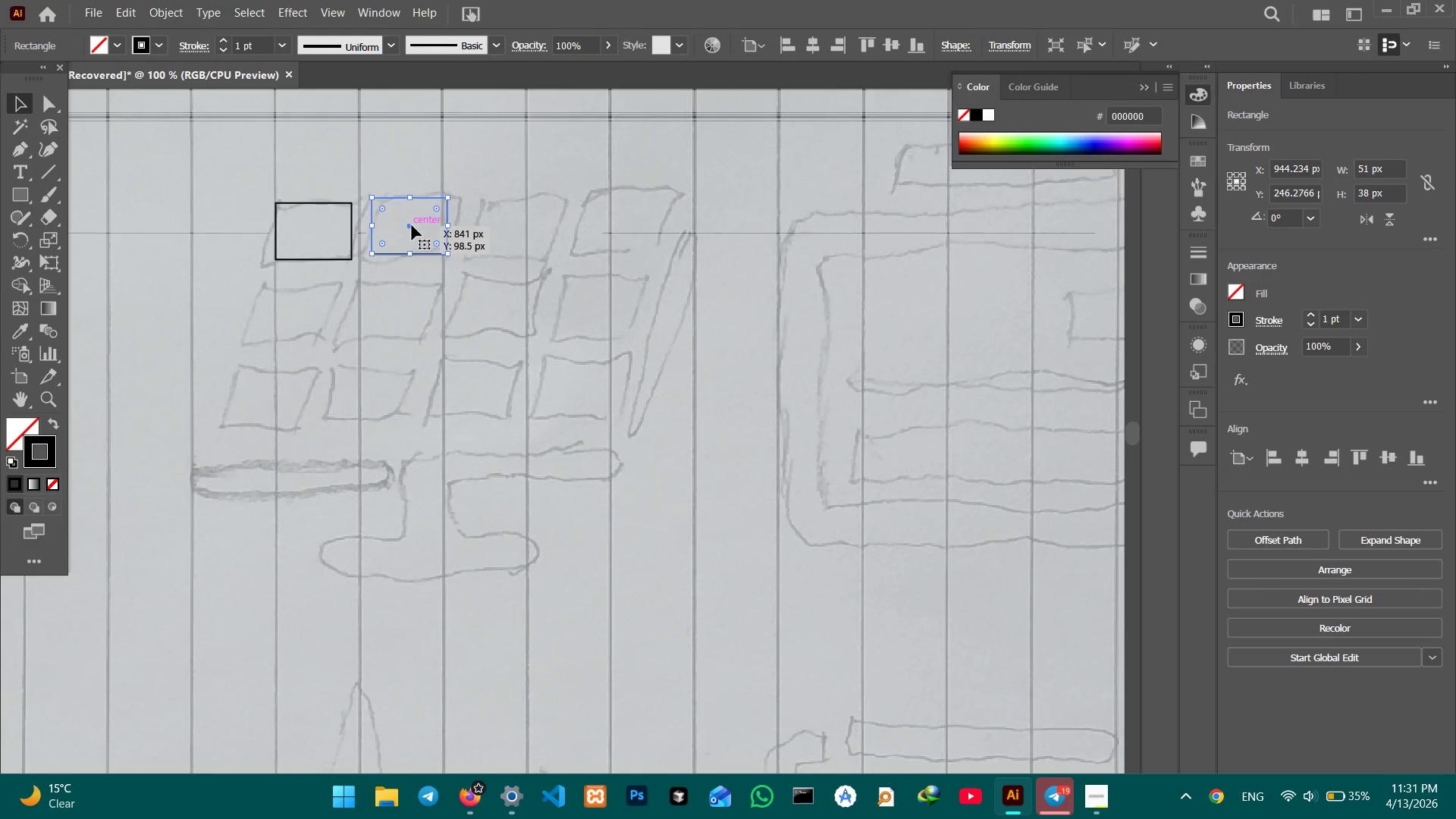 
key(Control+C)
 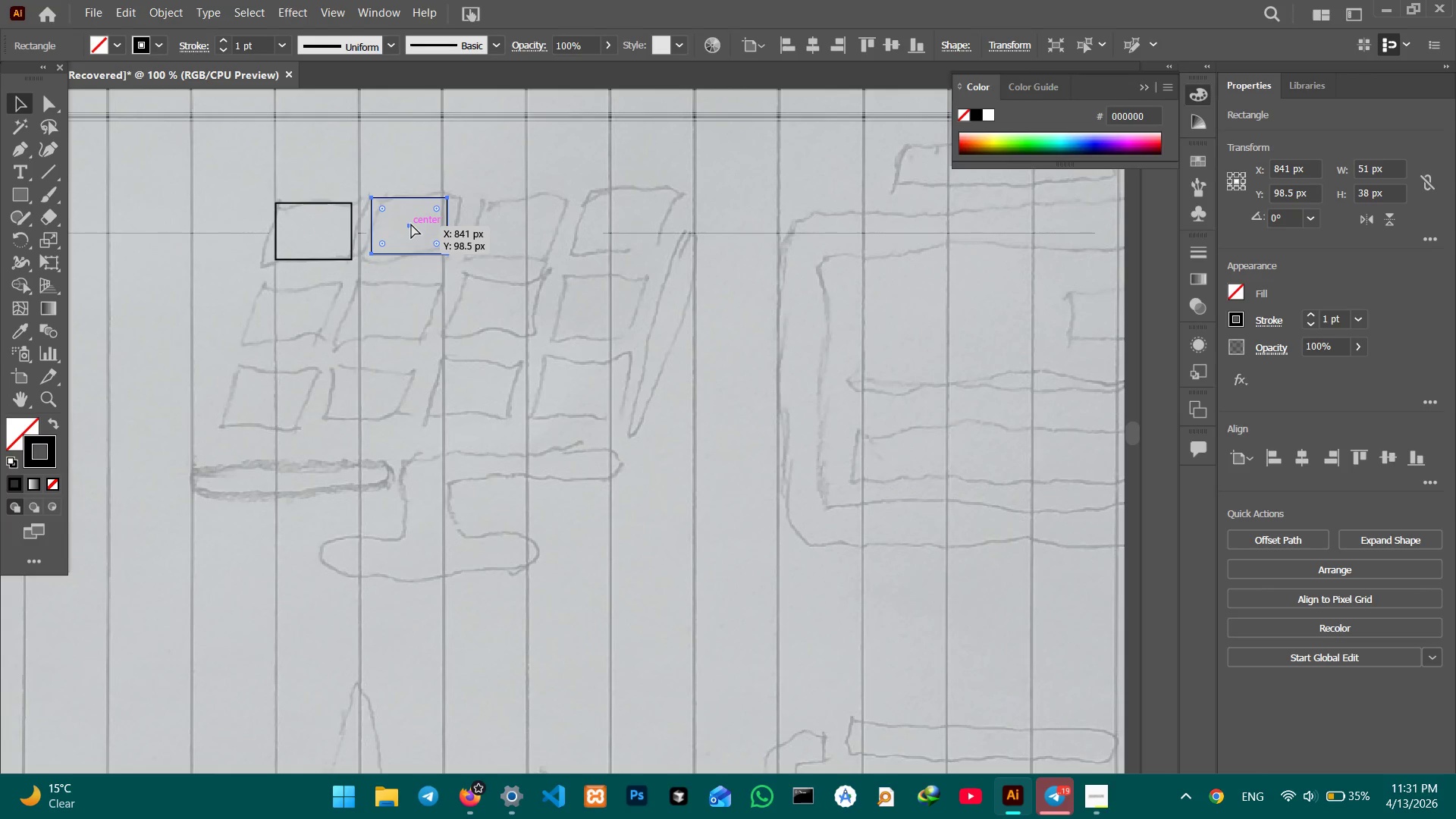 
key(Control+V)
 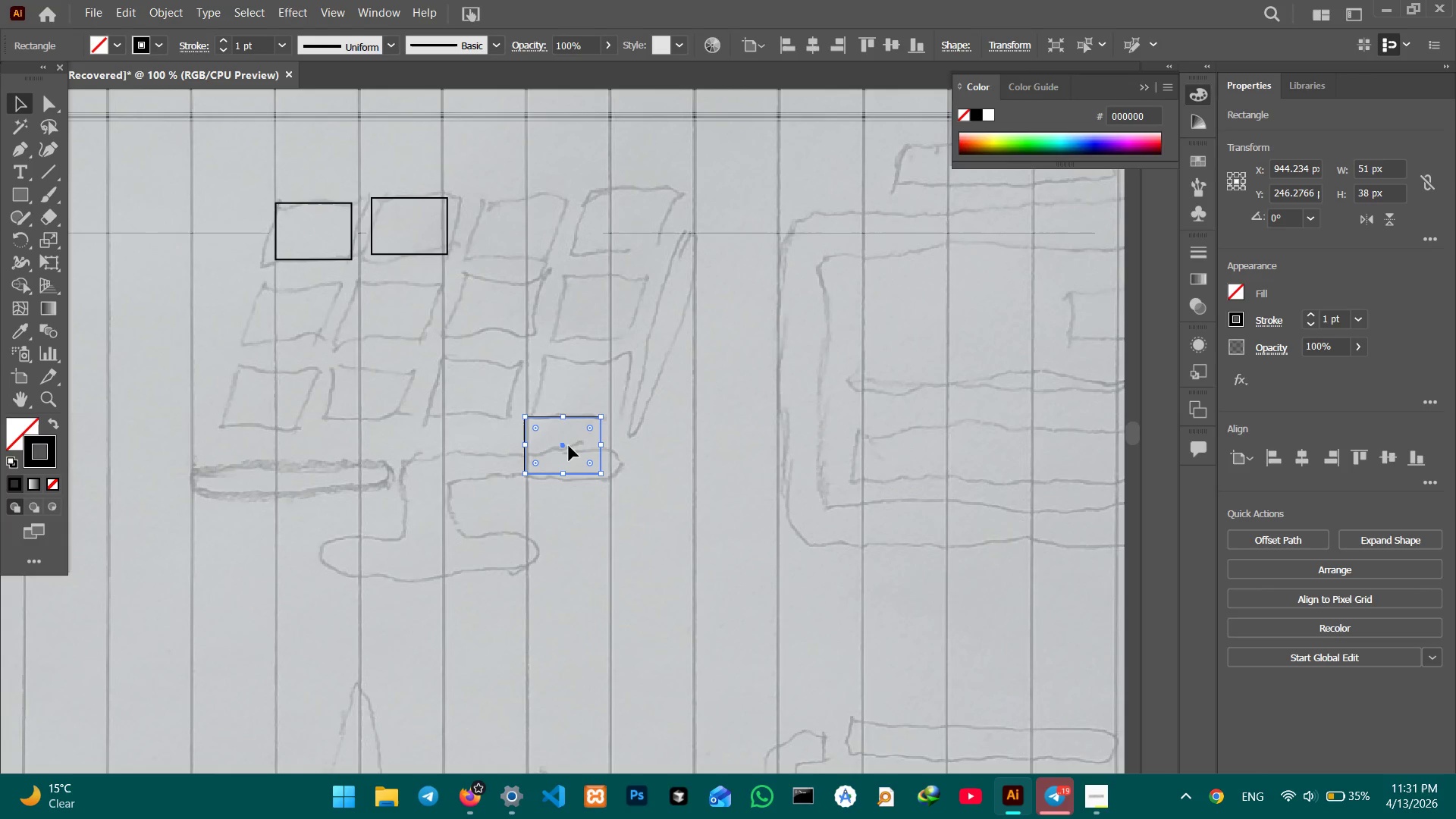 
left_click_drag(start_coordinate=[564, 446], to_coordinate=[519, 229])
 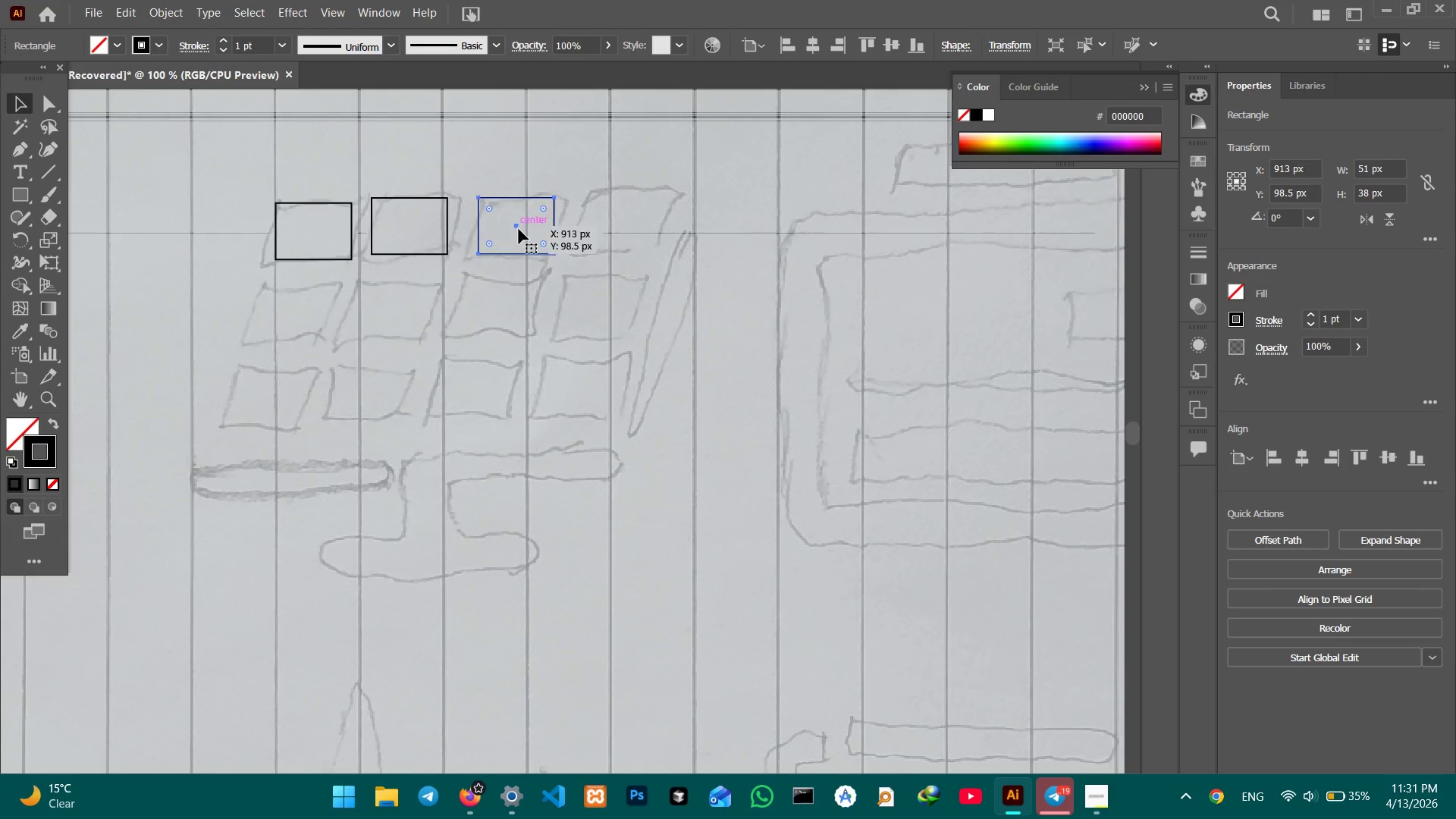 
key(Control+C)
 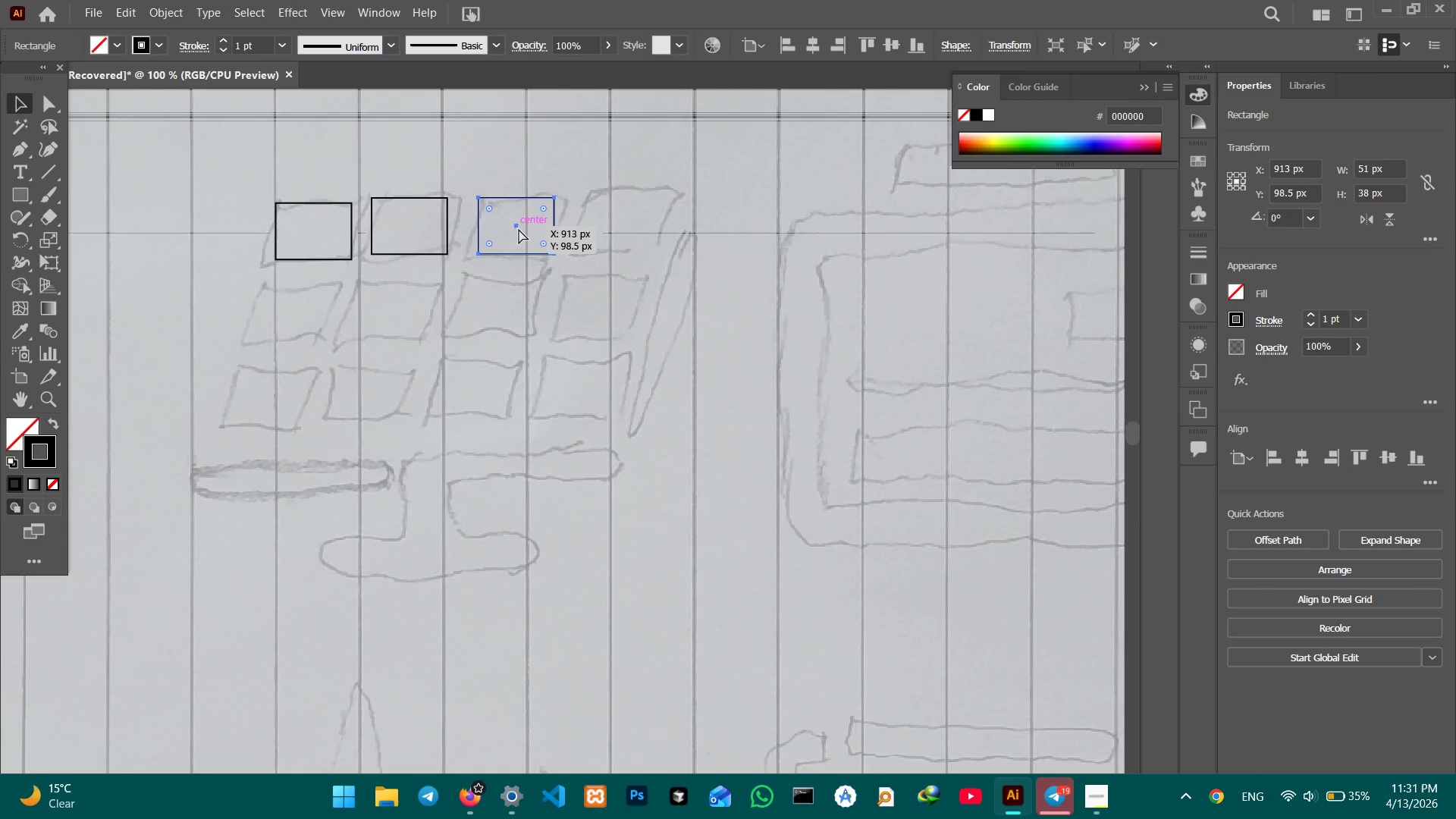 
key(Control+V)
 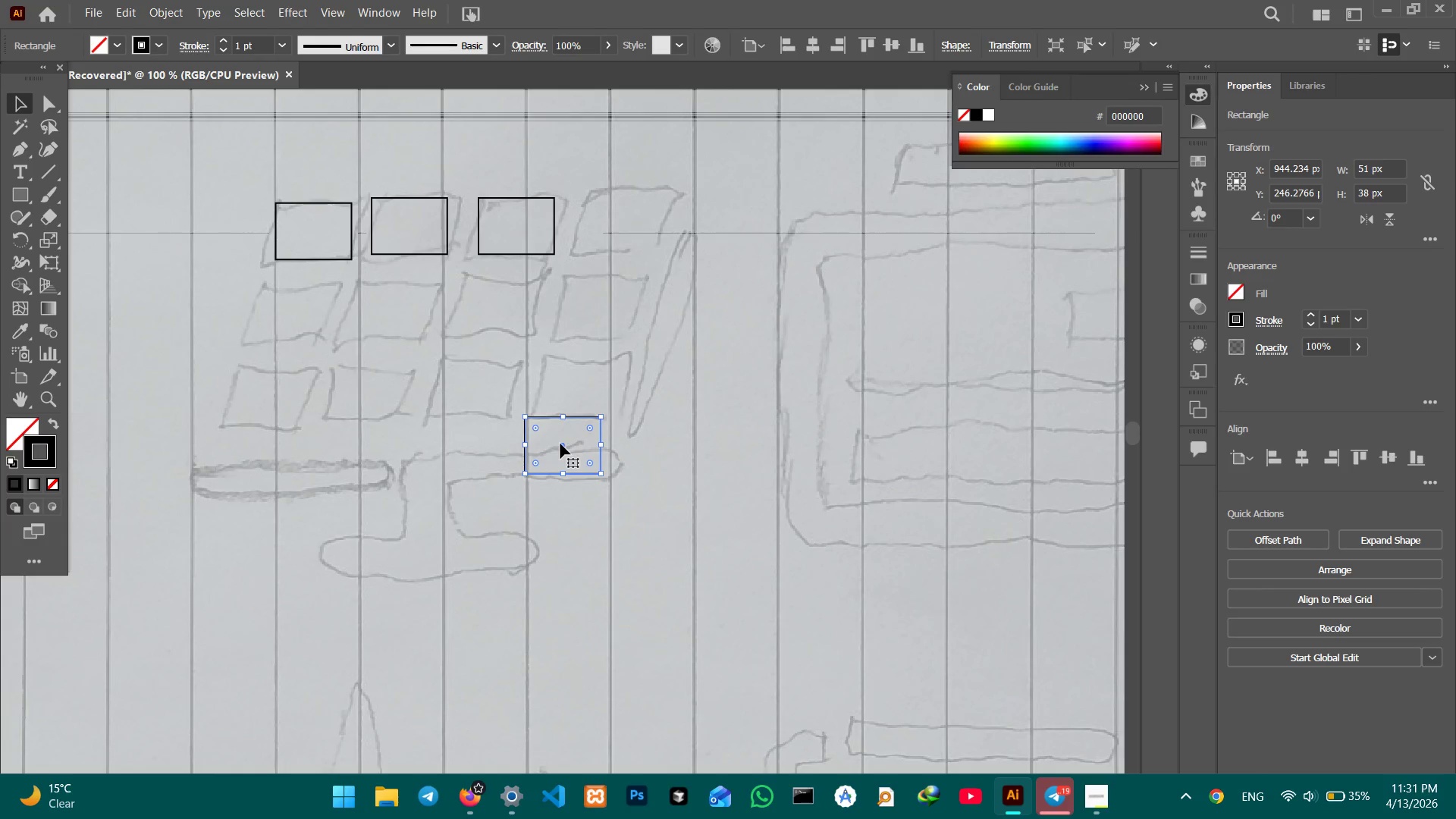 
left_click_drag(start_coordinate=[560, 444], to_coordinate=[616, 227])
 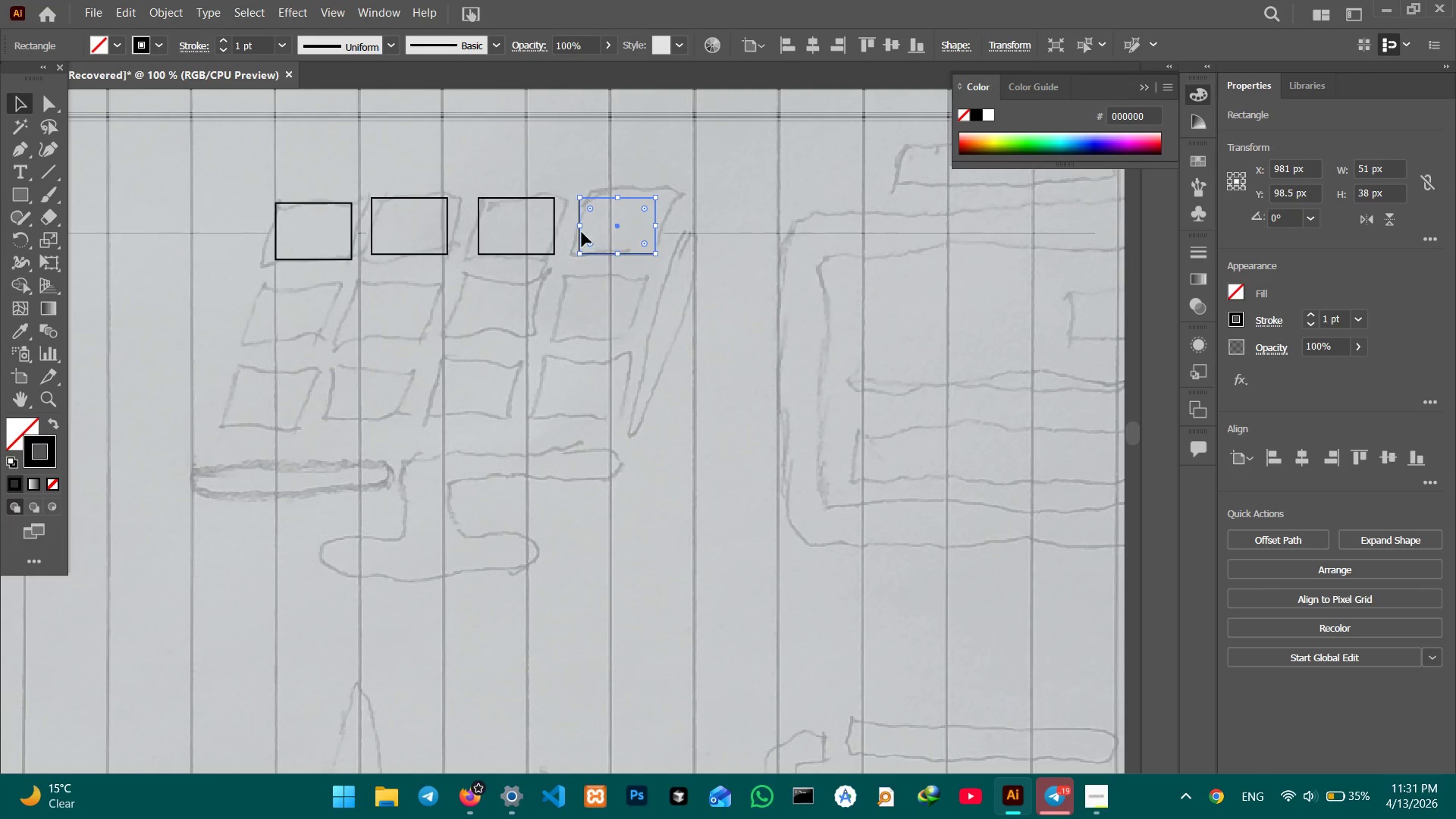 
hold_key(key=ShiftLeft, duration=3.45)
left_click([554, 252])
 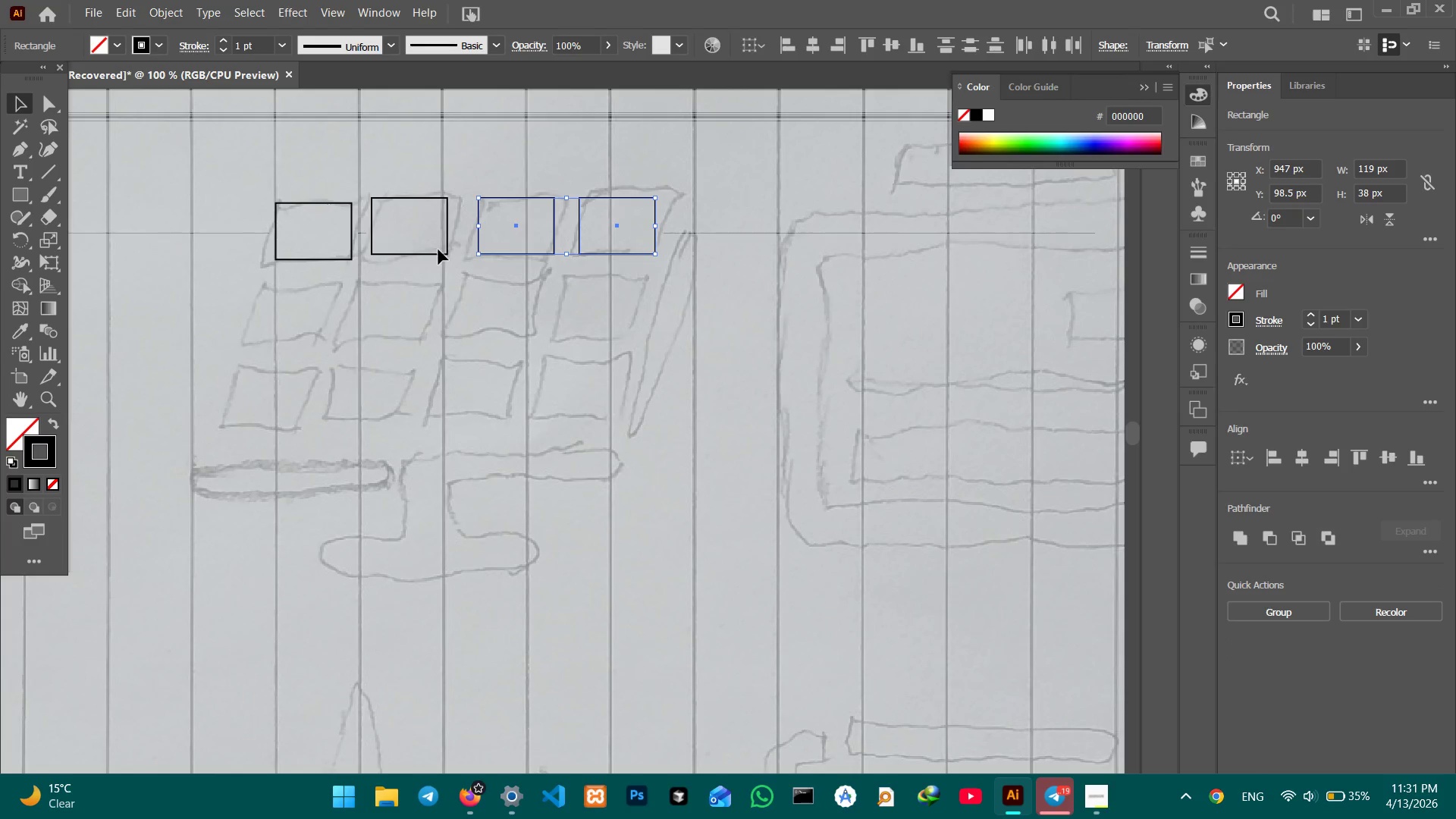 
left_click([438, 252])
 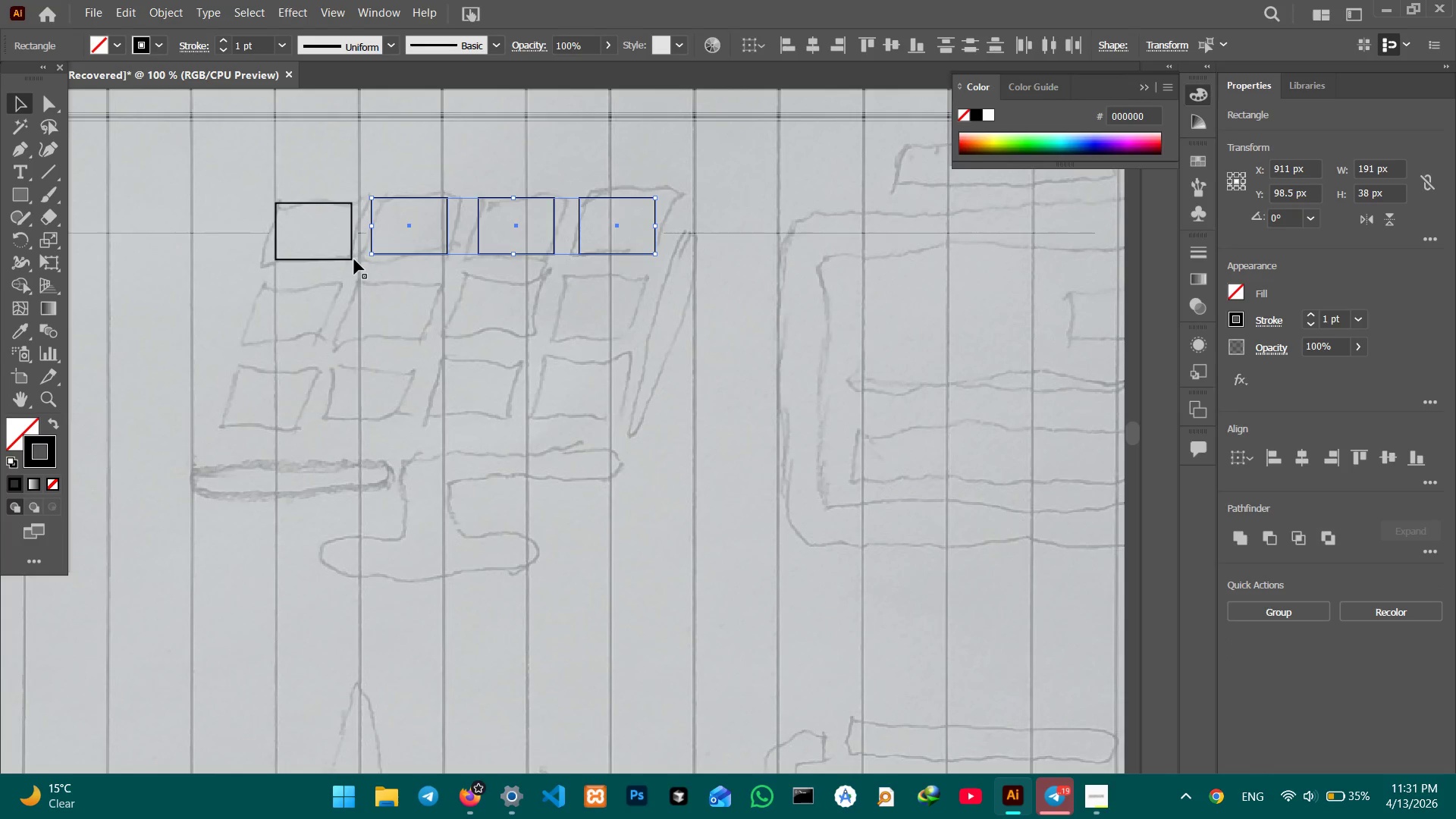 
left_click([352, 259])
 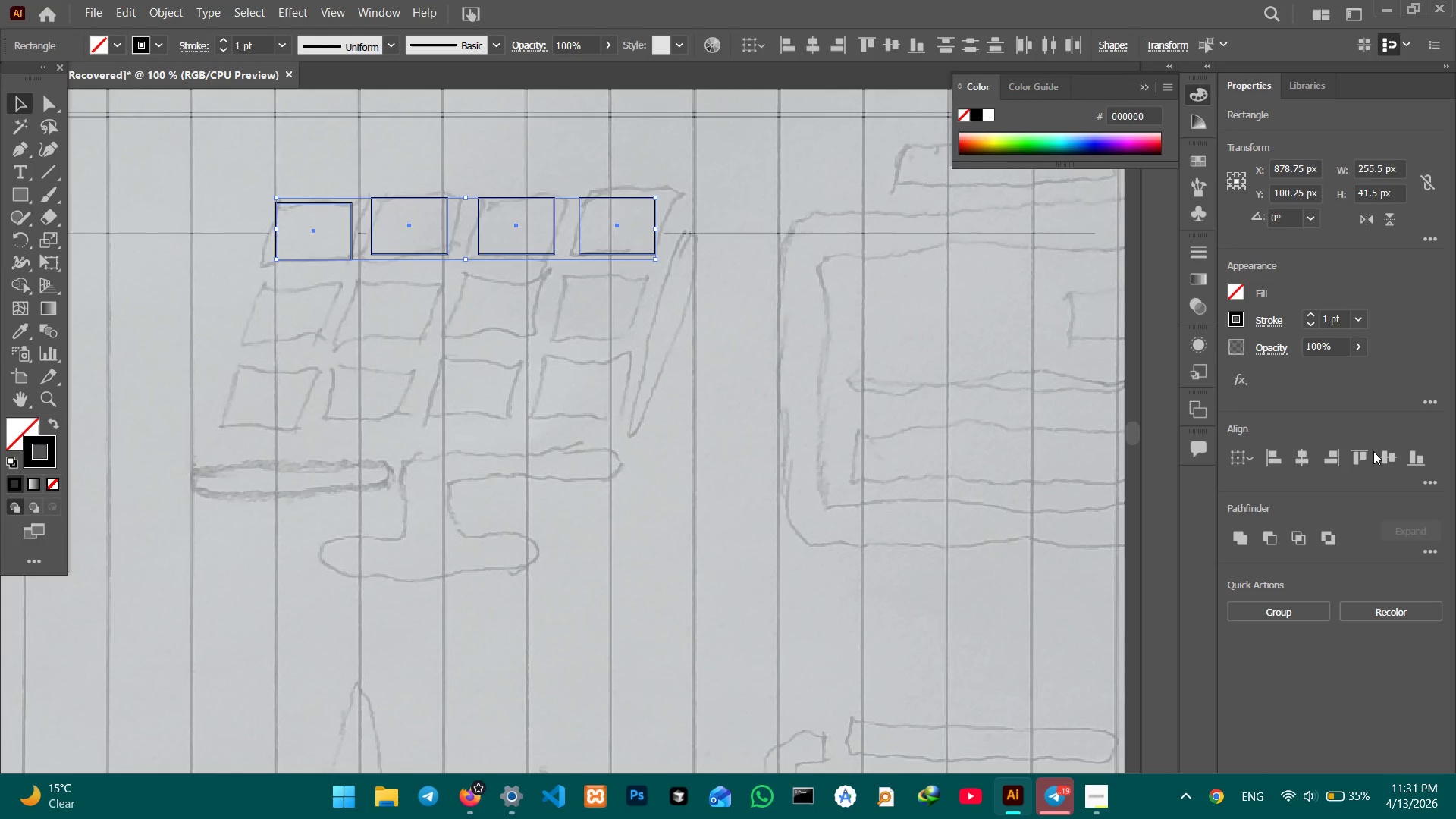 
left_click([1379, 453])
 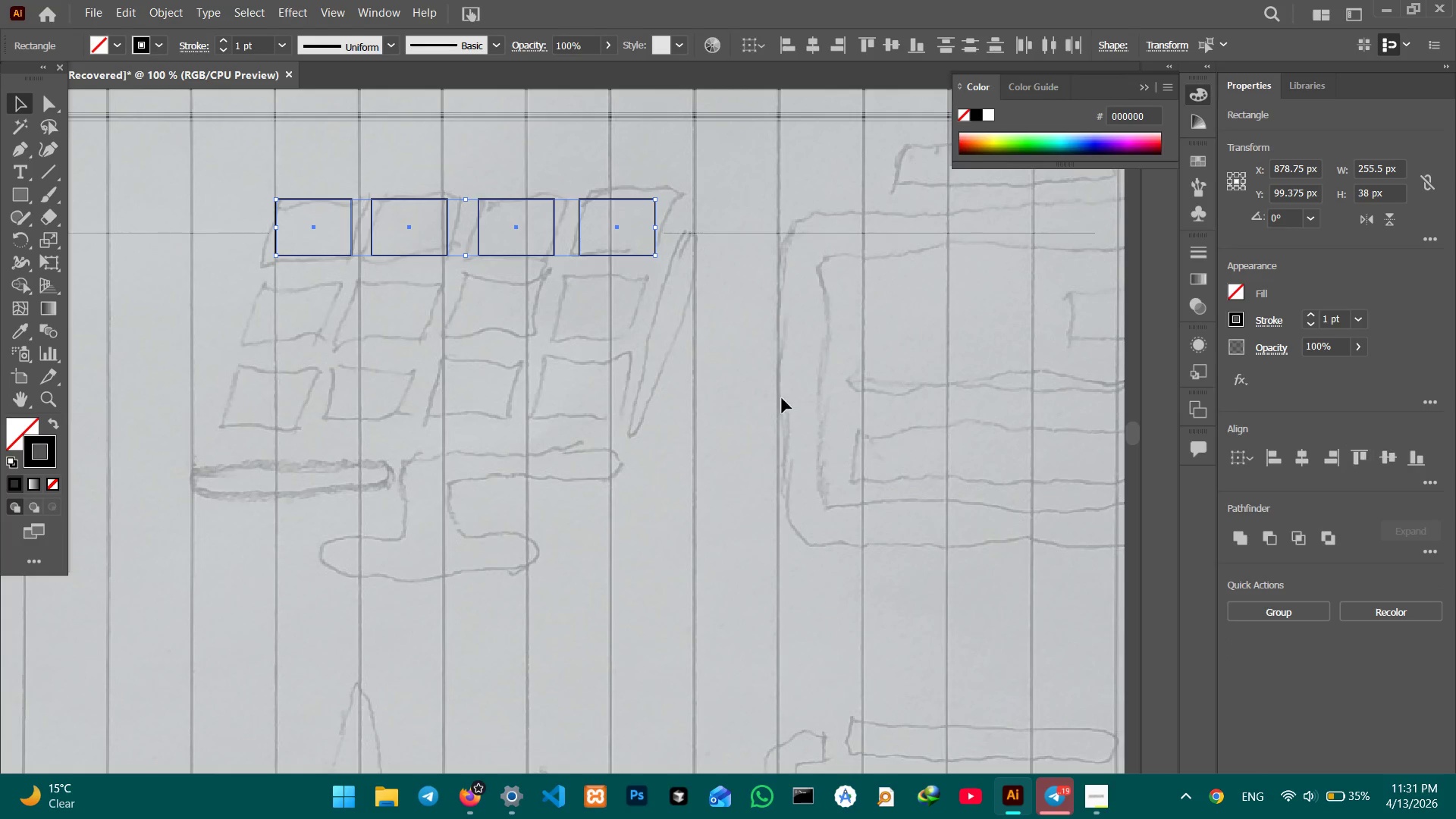 
key(Control+C)
 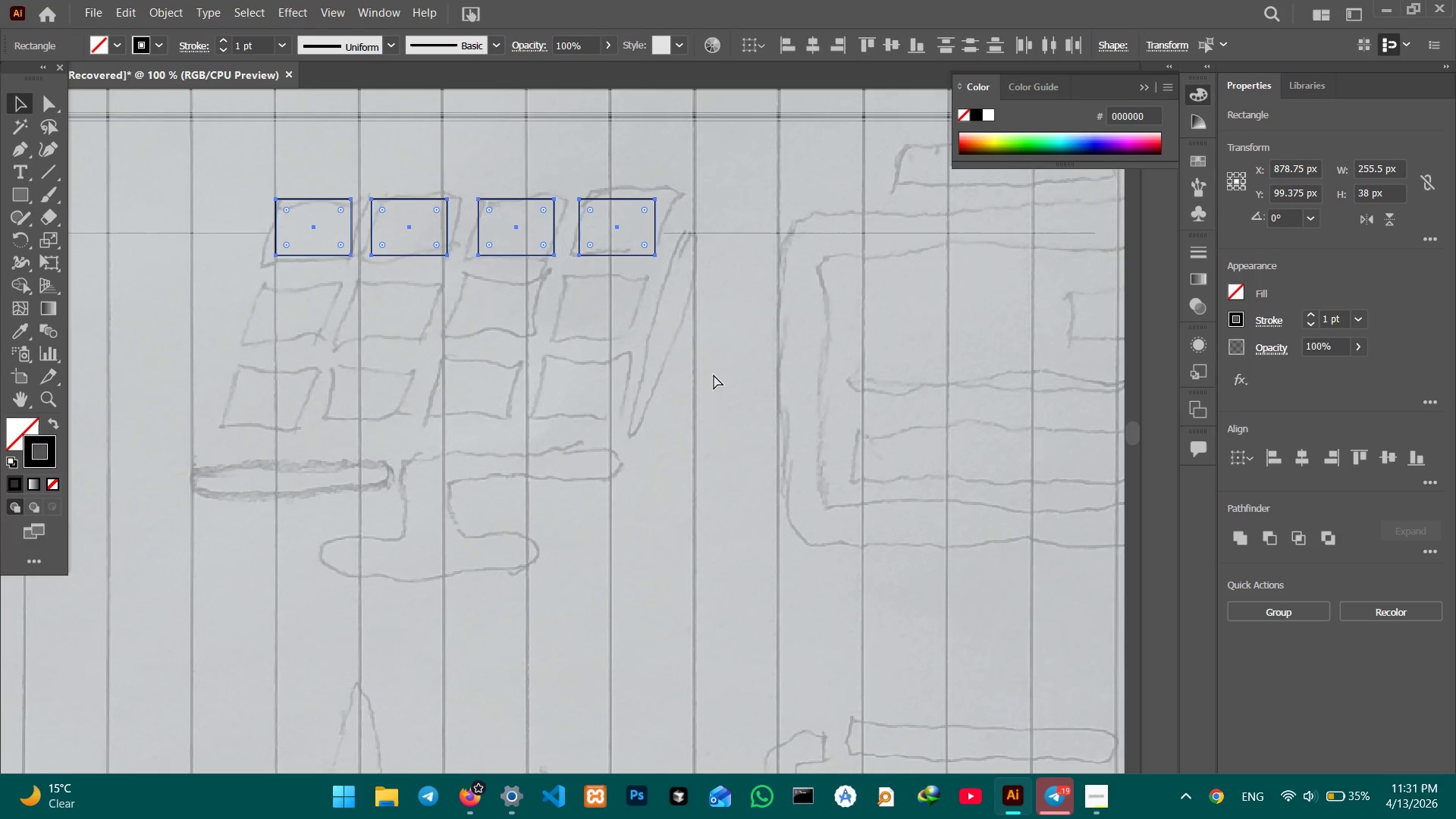 
key(Control+V)
 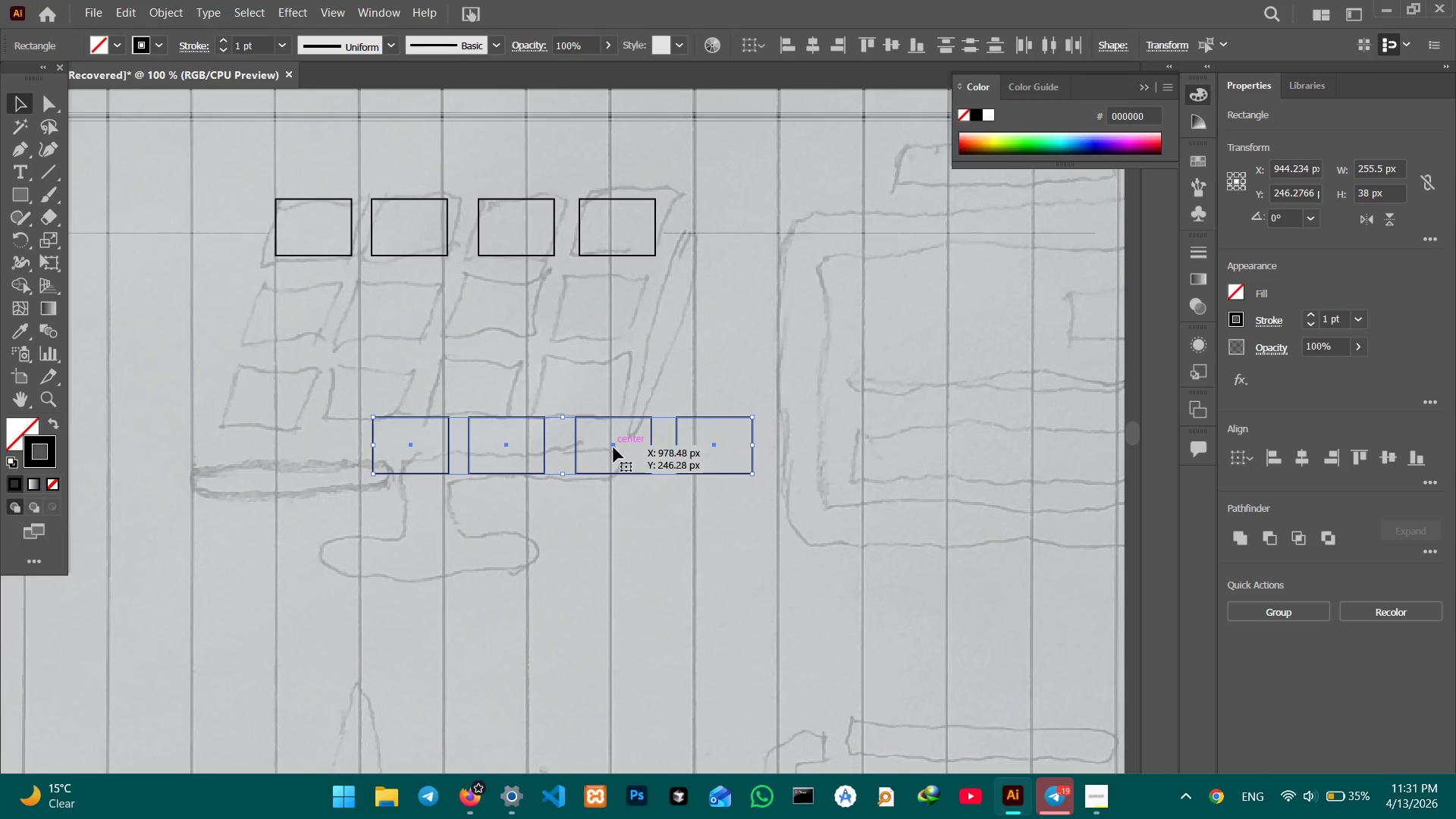 
left_click_drag(start_coordinate=[613, 447], to_coordinate=[497, 311])
 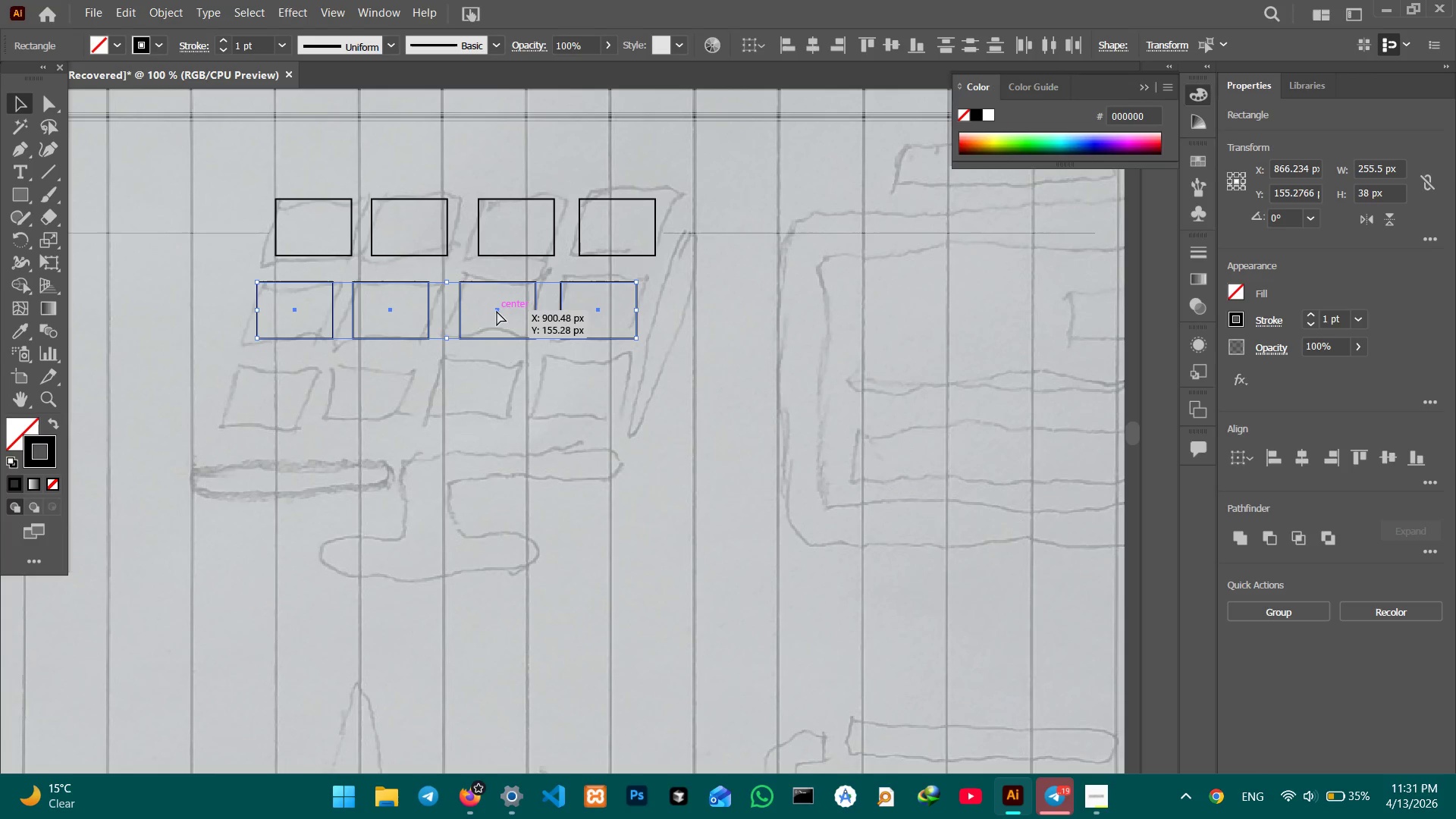 
key(Control+C)
 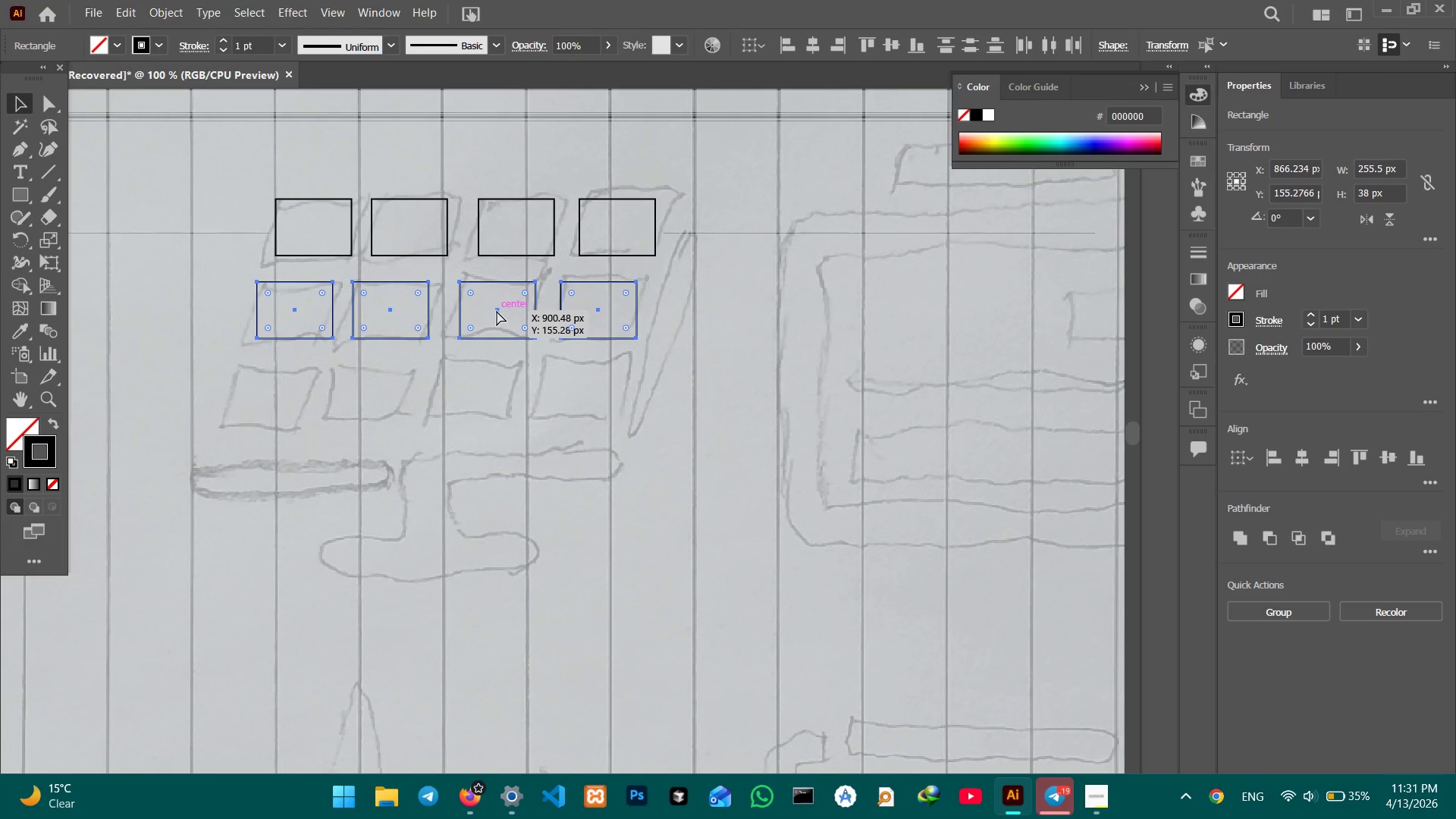 
key(Control+V)
 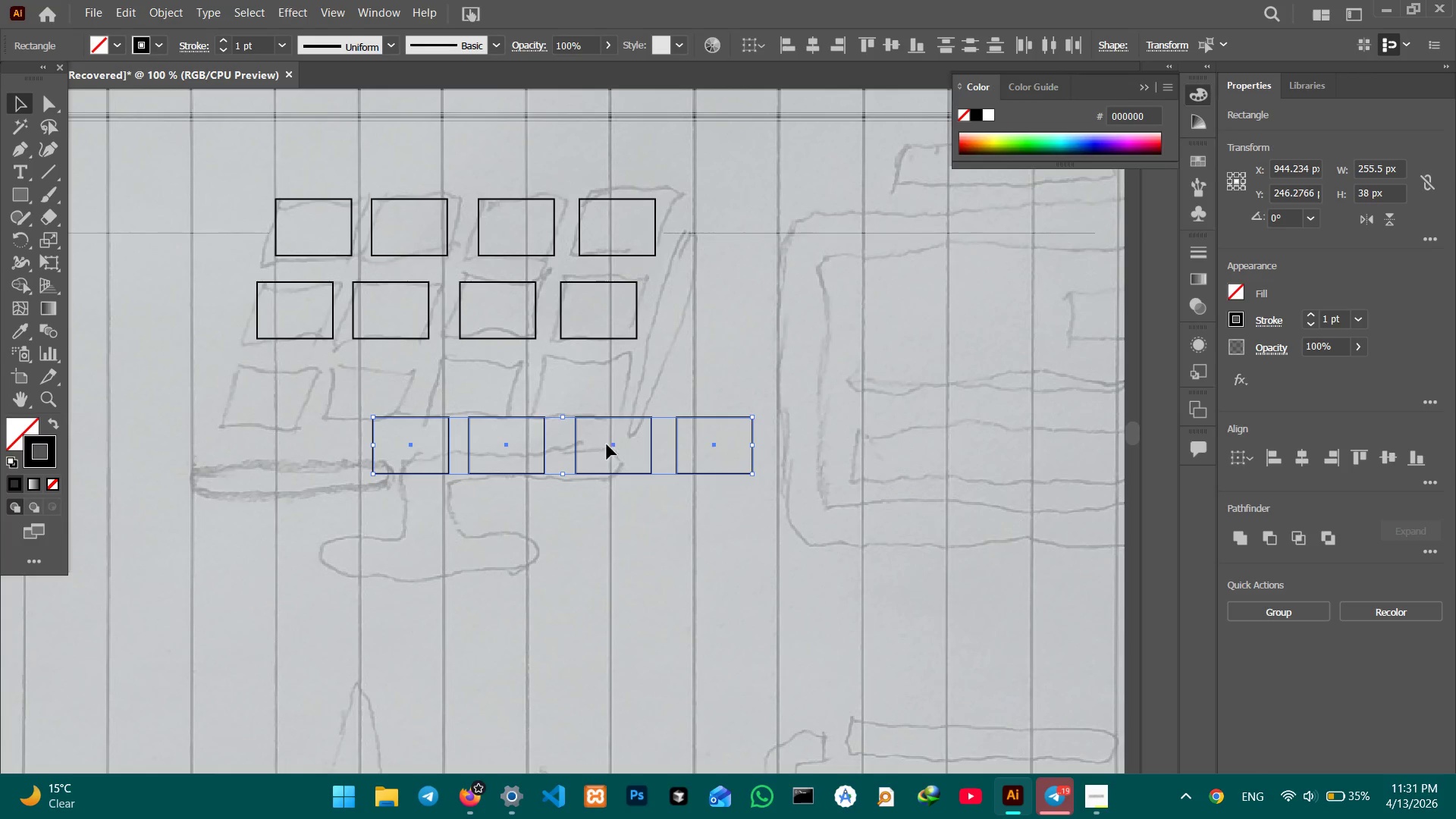 
left_click_drag(start_coordinate=[612, 444], to_coordinate=[473, 393])
 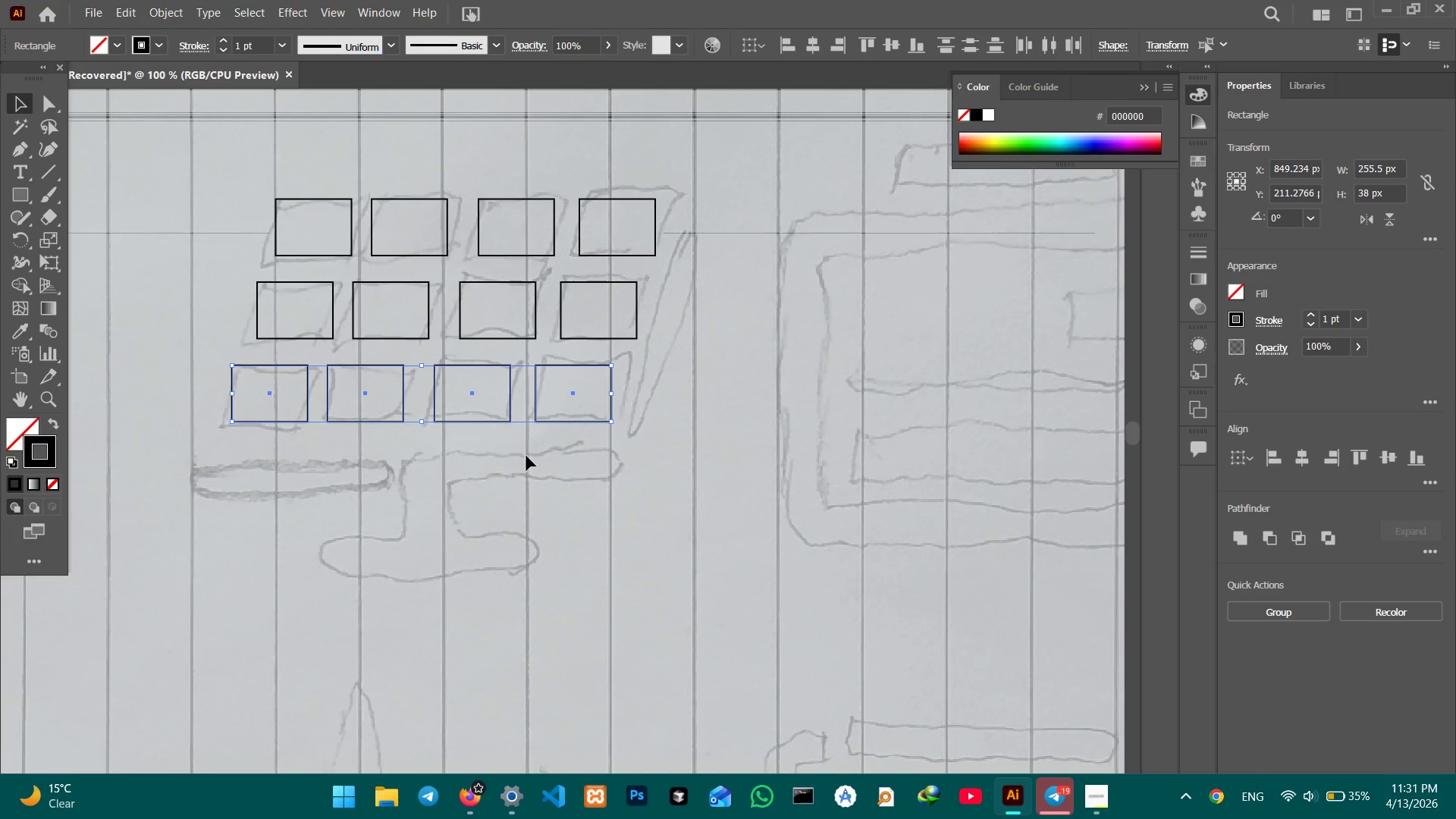 
left_click([557, 487])
 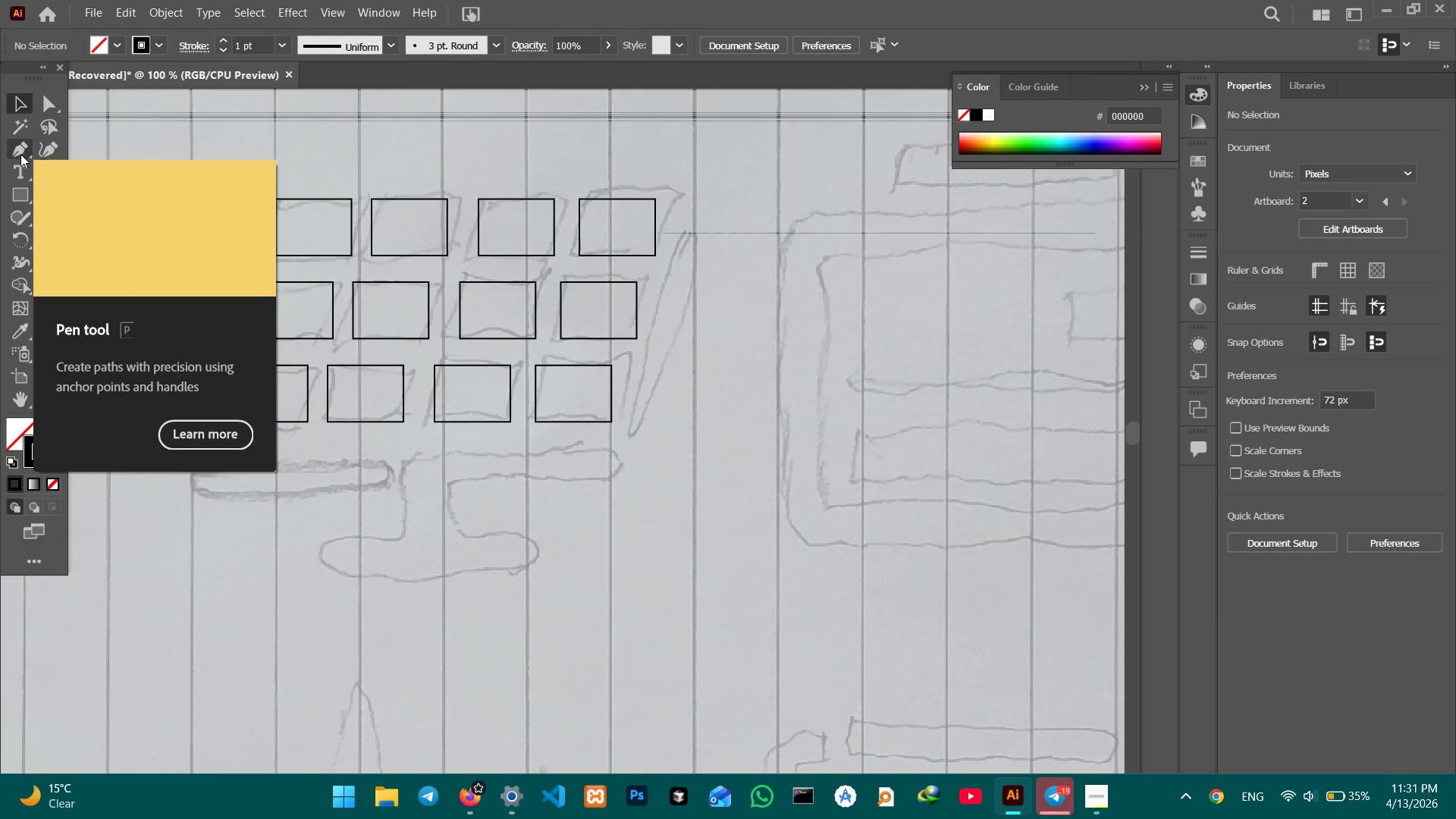 
left_click([30, 154])
 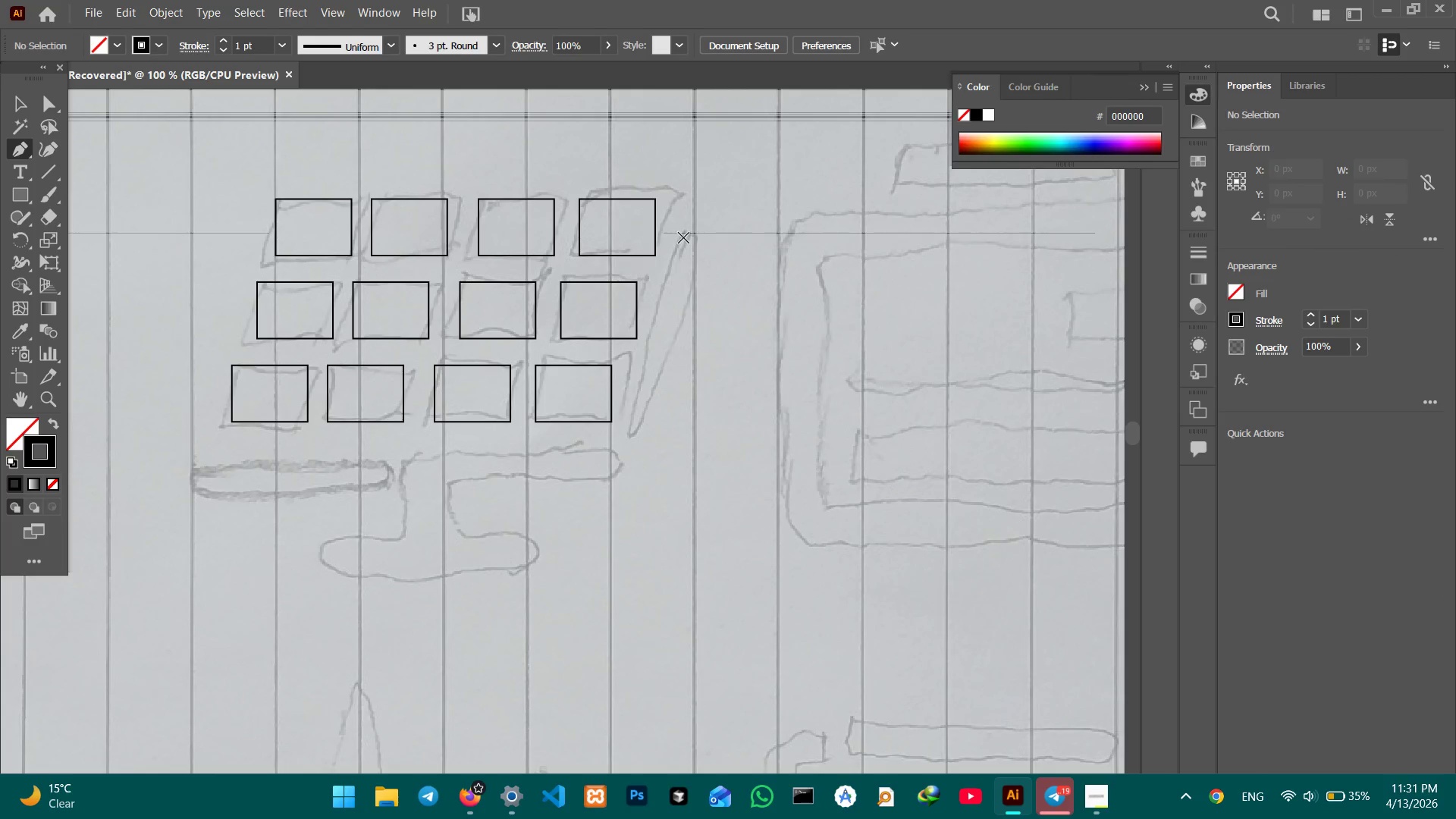 
left_click([683, 234])
 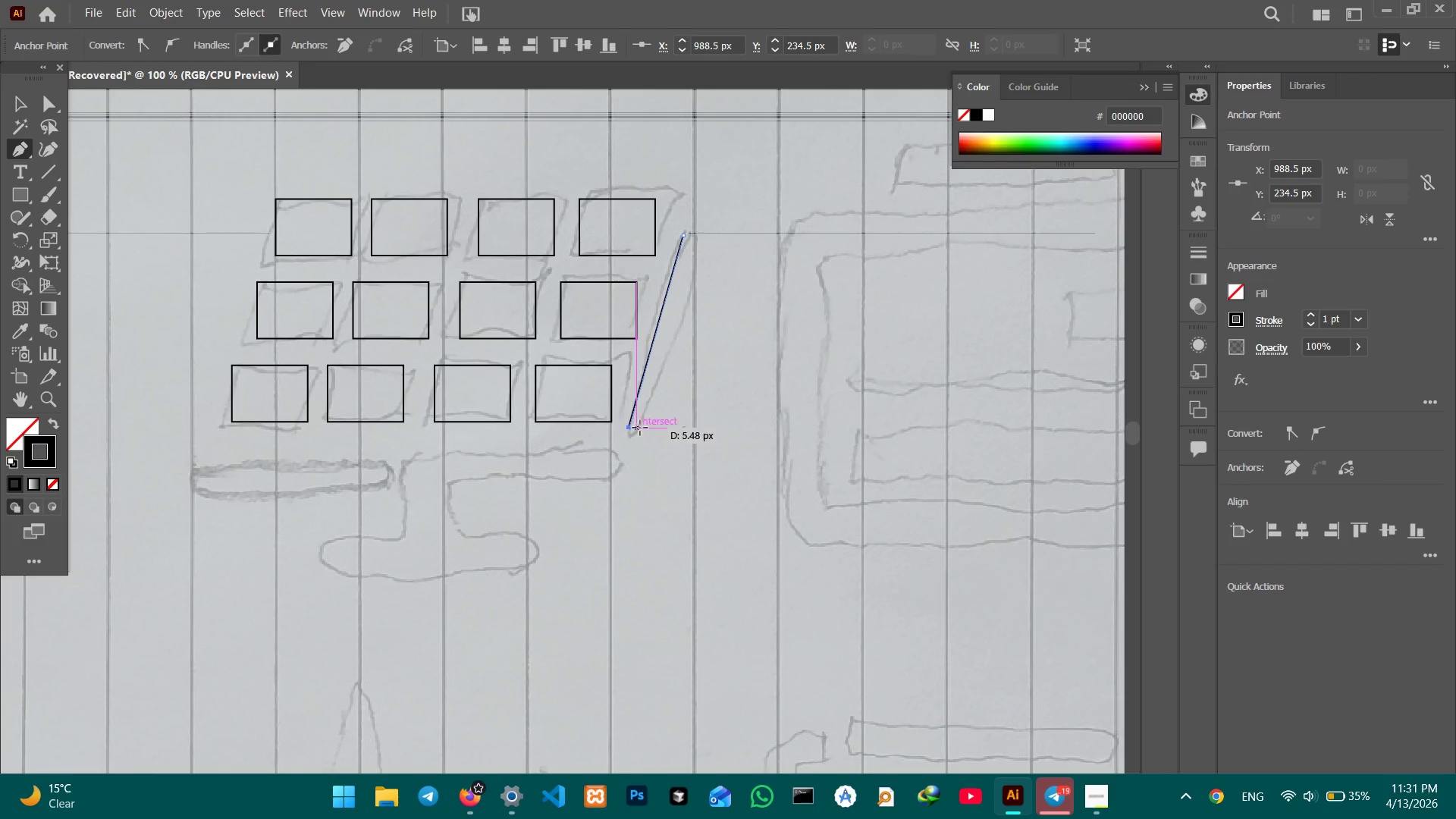 
wait(6.88)
 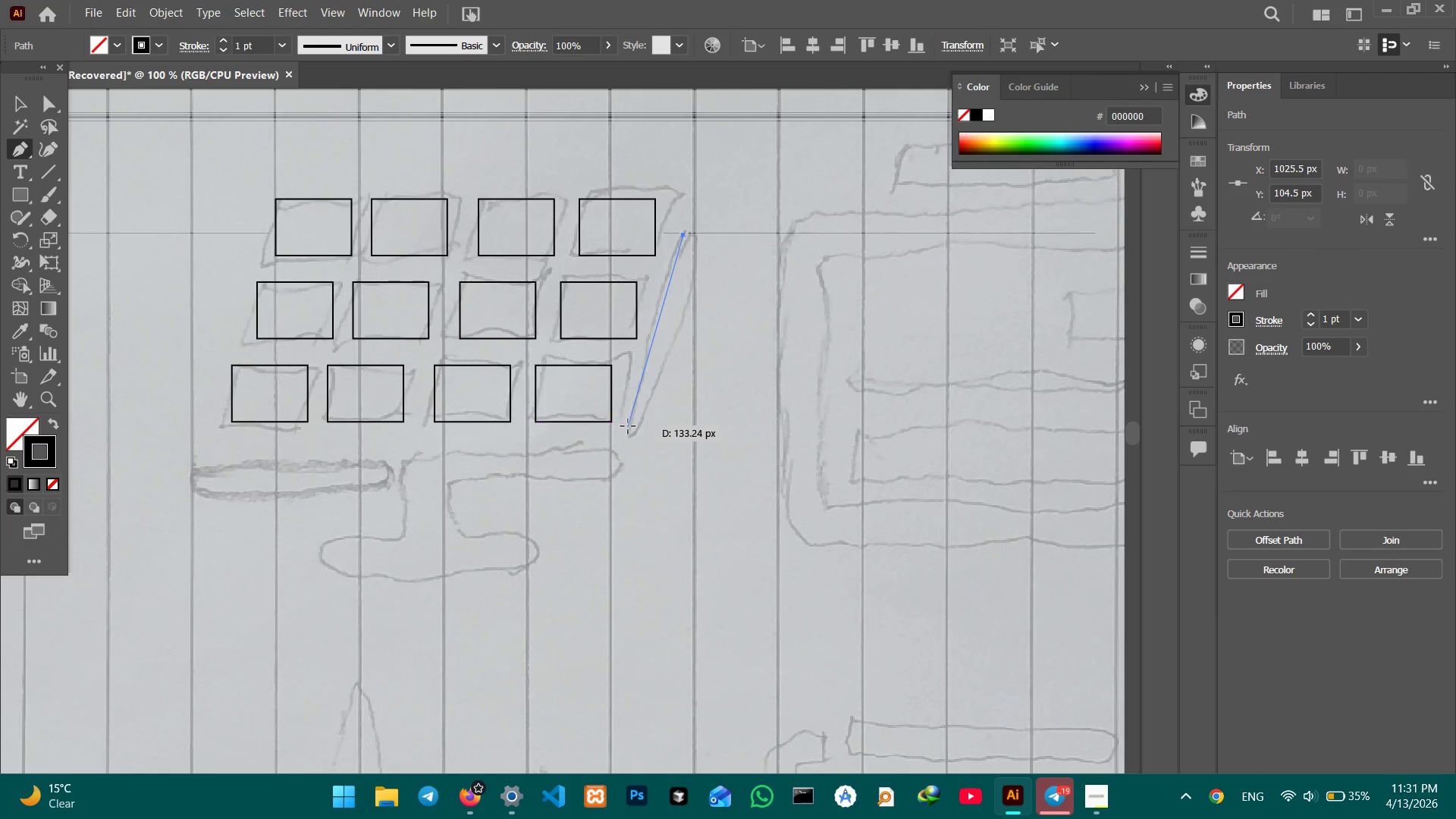 
key(Control+Z)
 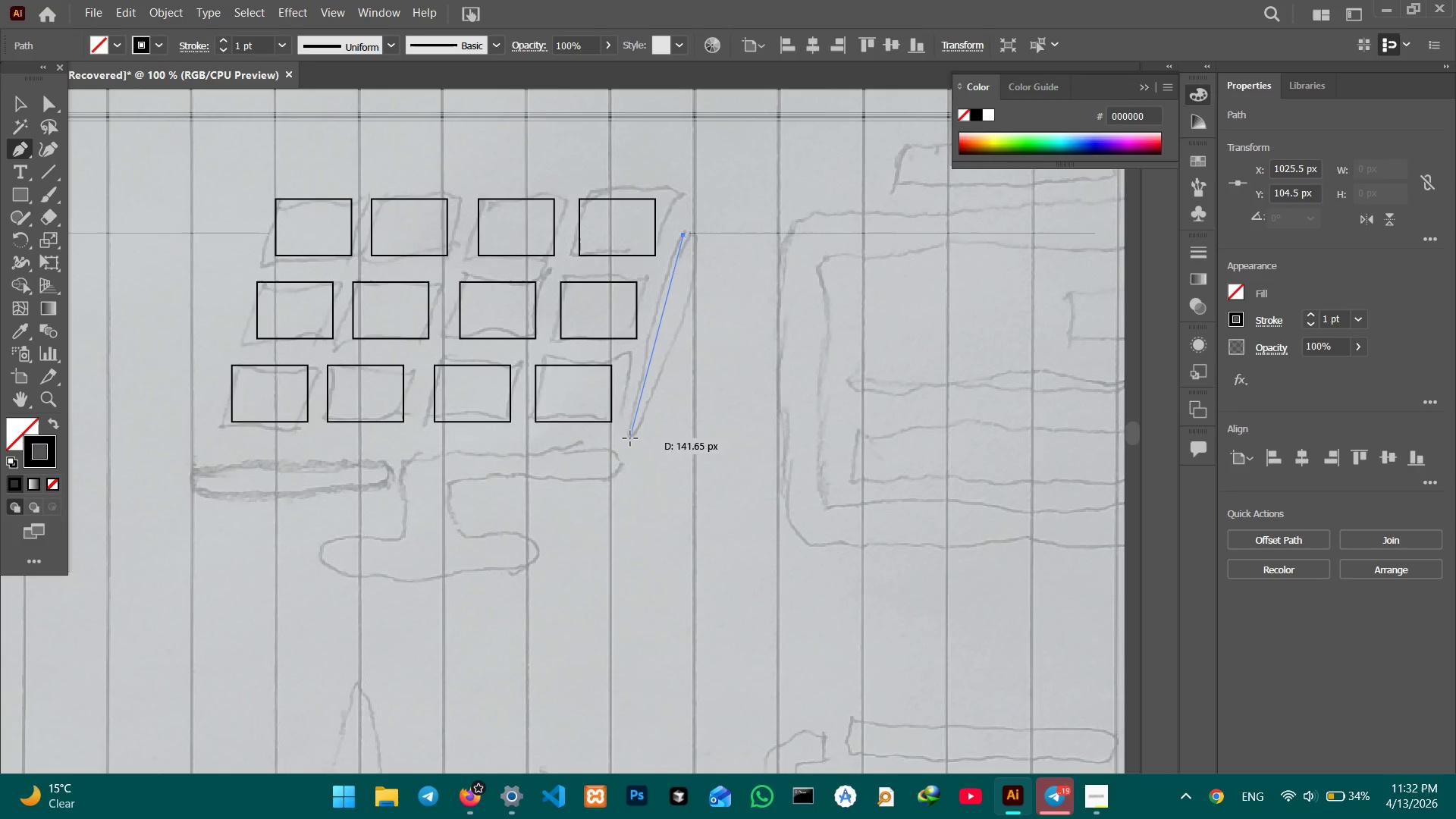 
left_click([630, 438])
 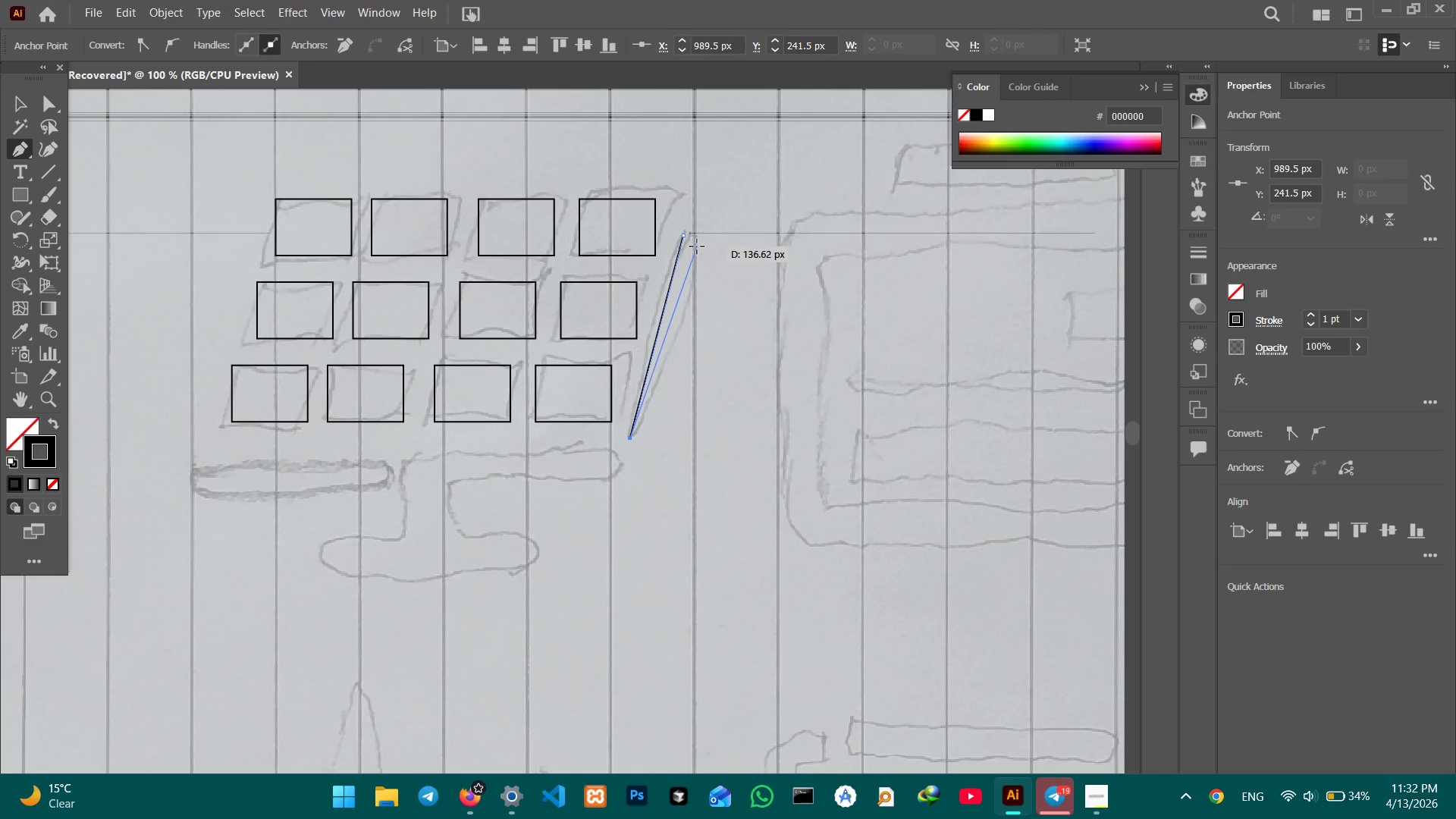 
left_click([697, 245])
 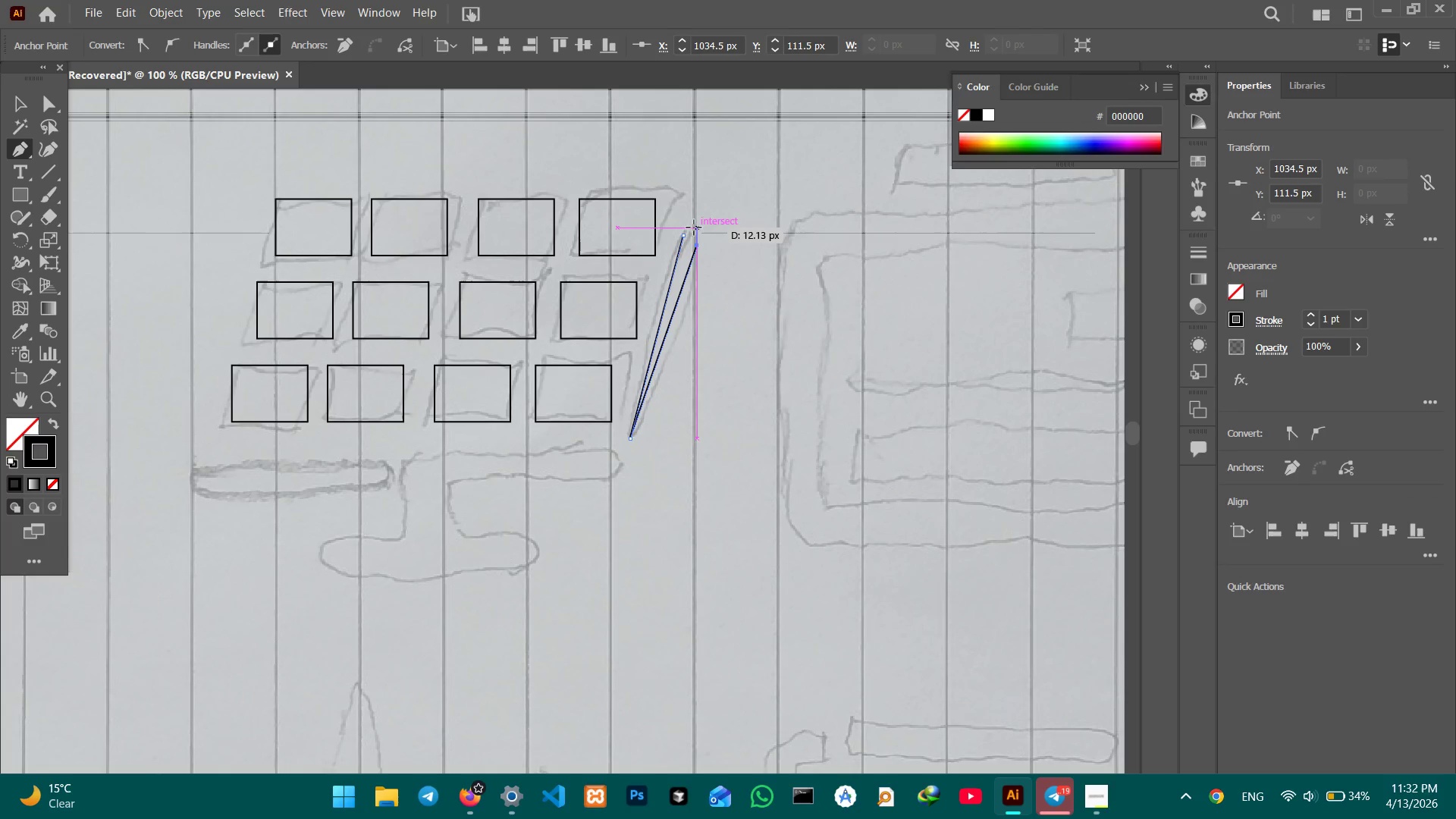 
left_click([694, 231])
 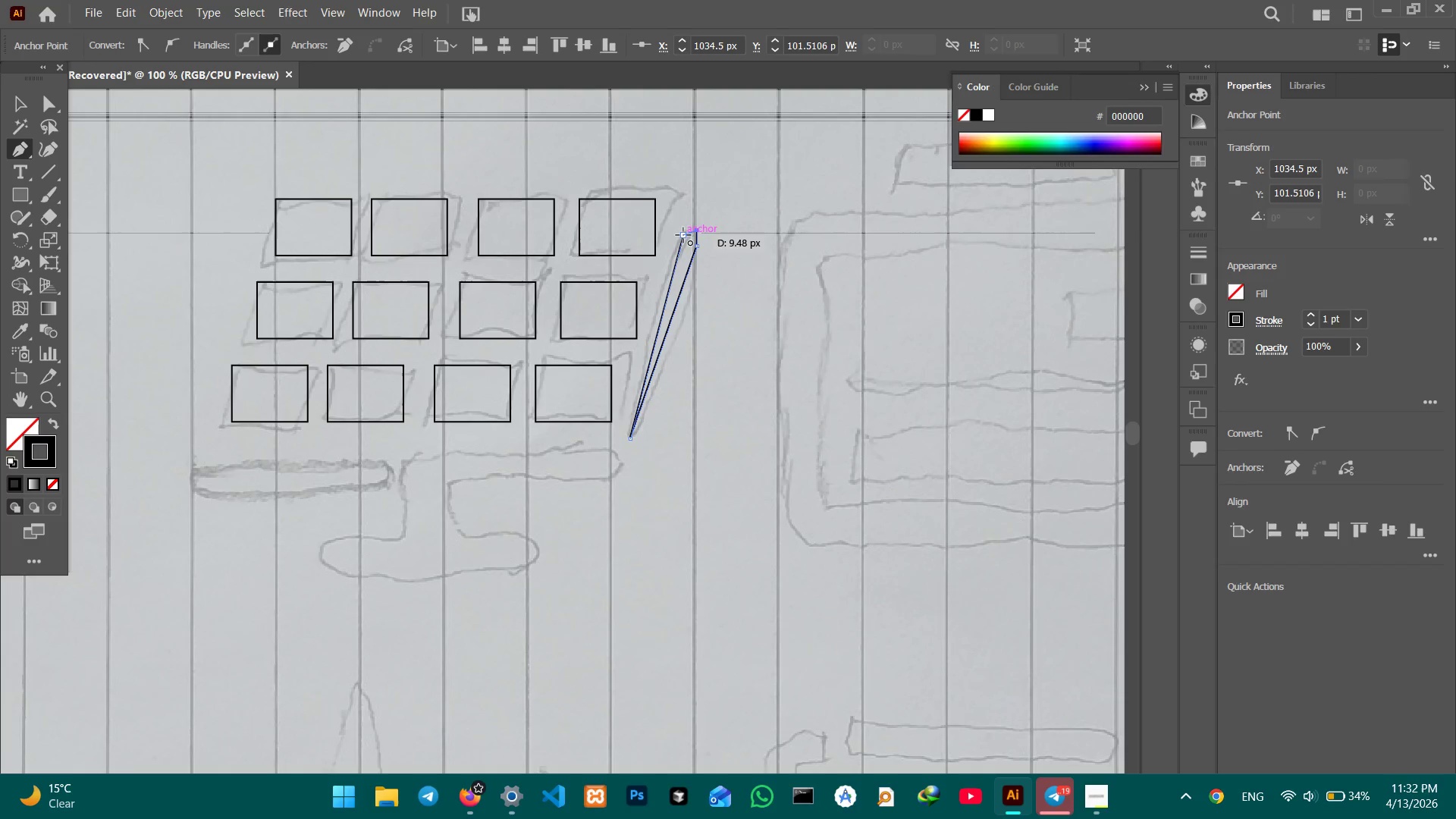 
left_click([683, 235])
 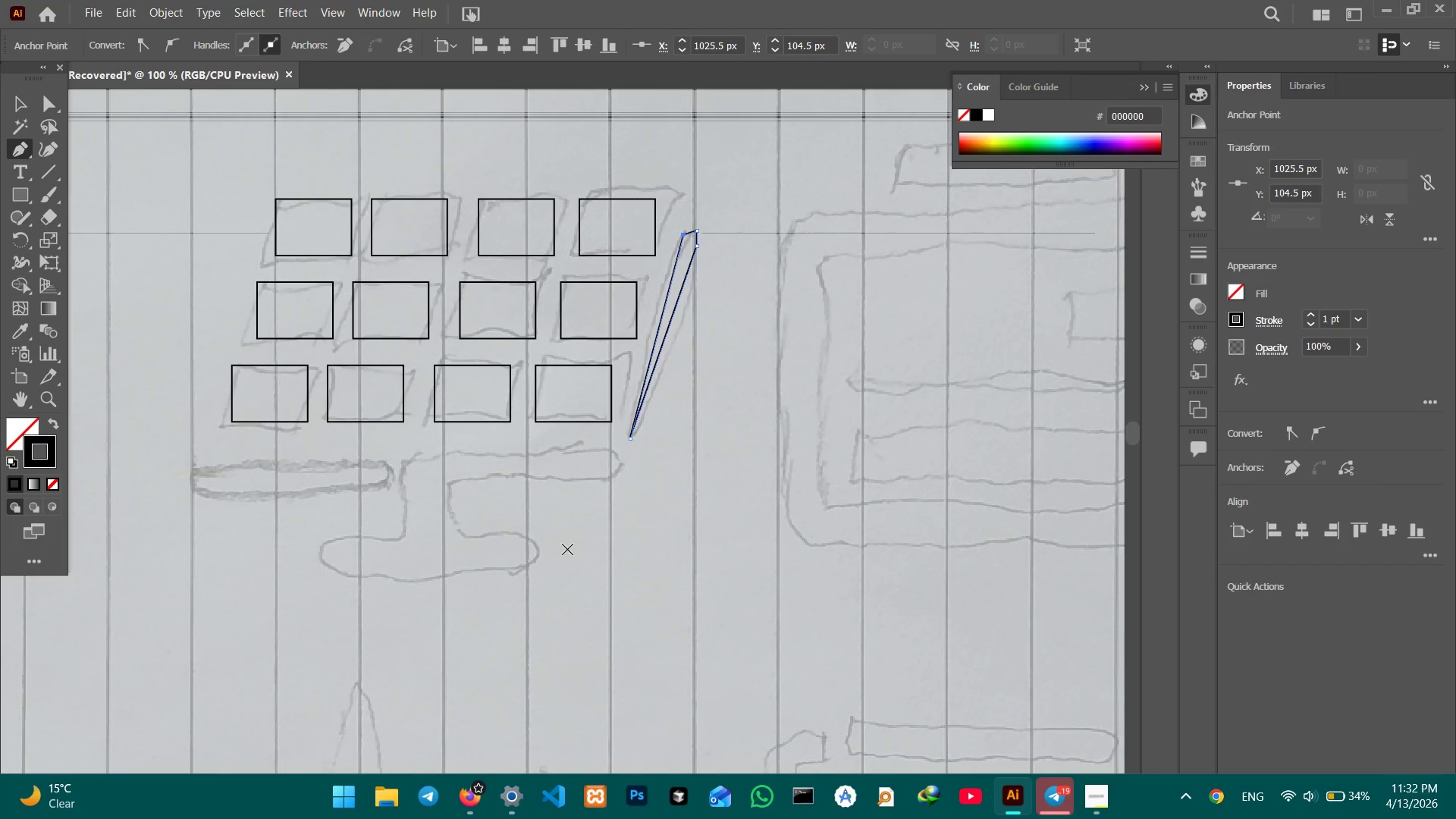 
hold_key(key=Space, duration=1.33)
 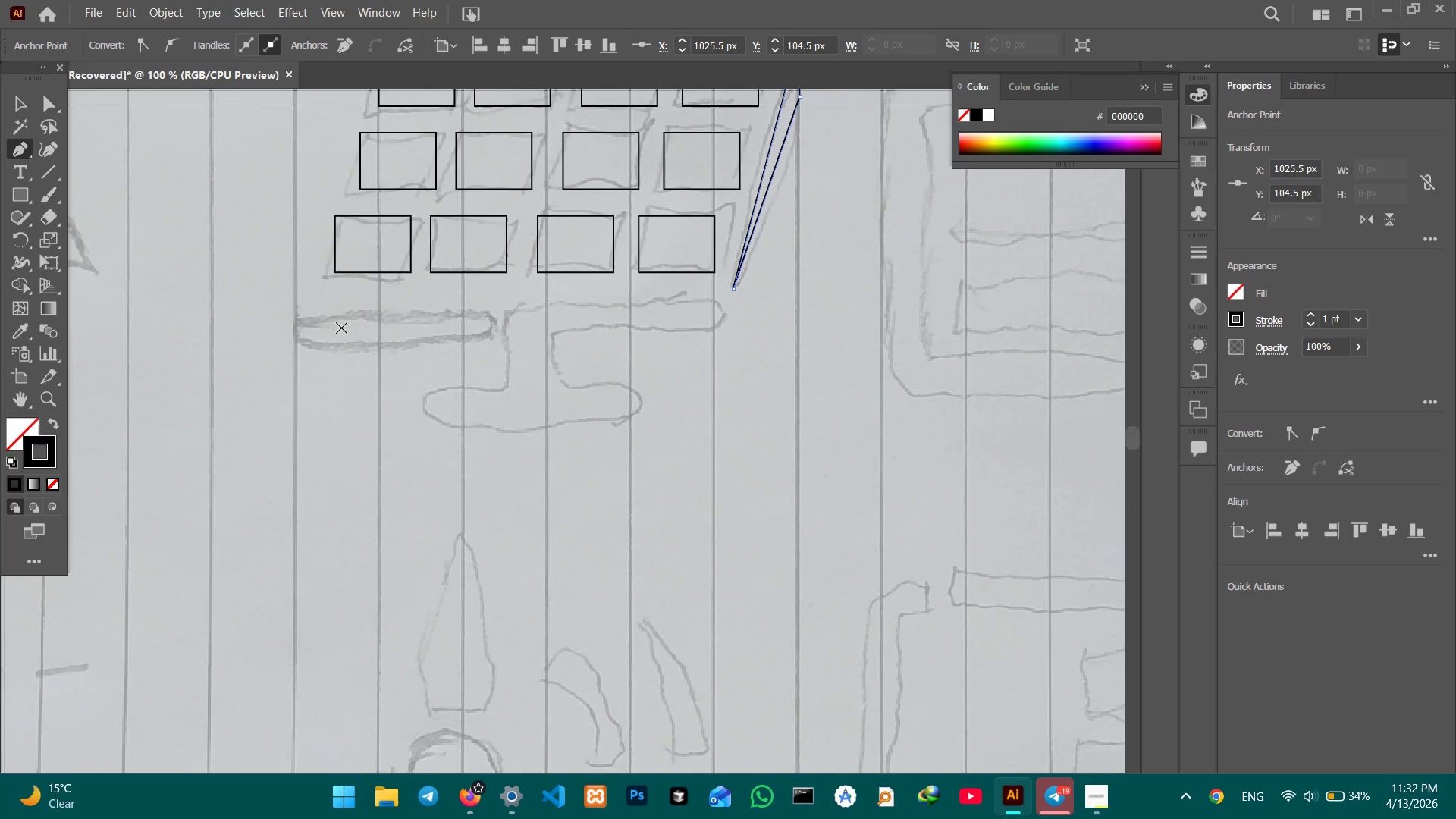 
left_click_drag(start_coordinate=[568, 551], to_coordinate=[671, 401])
 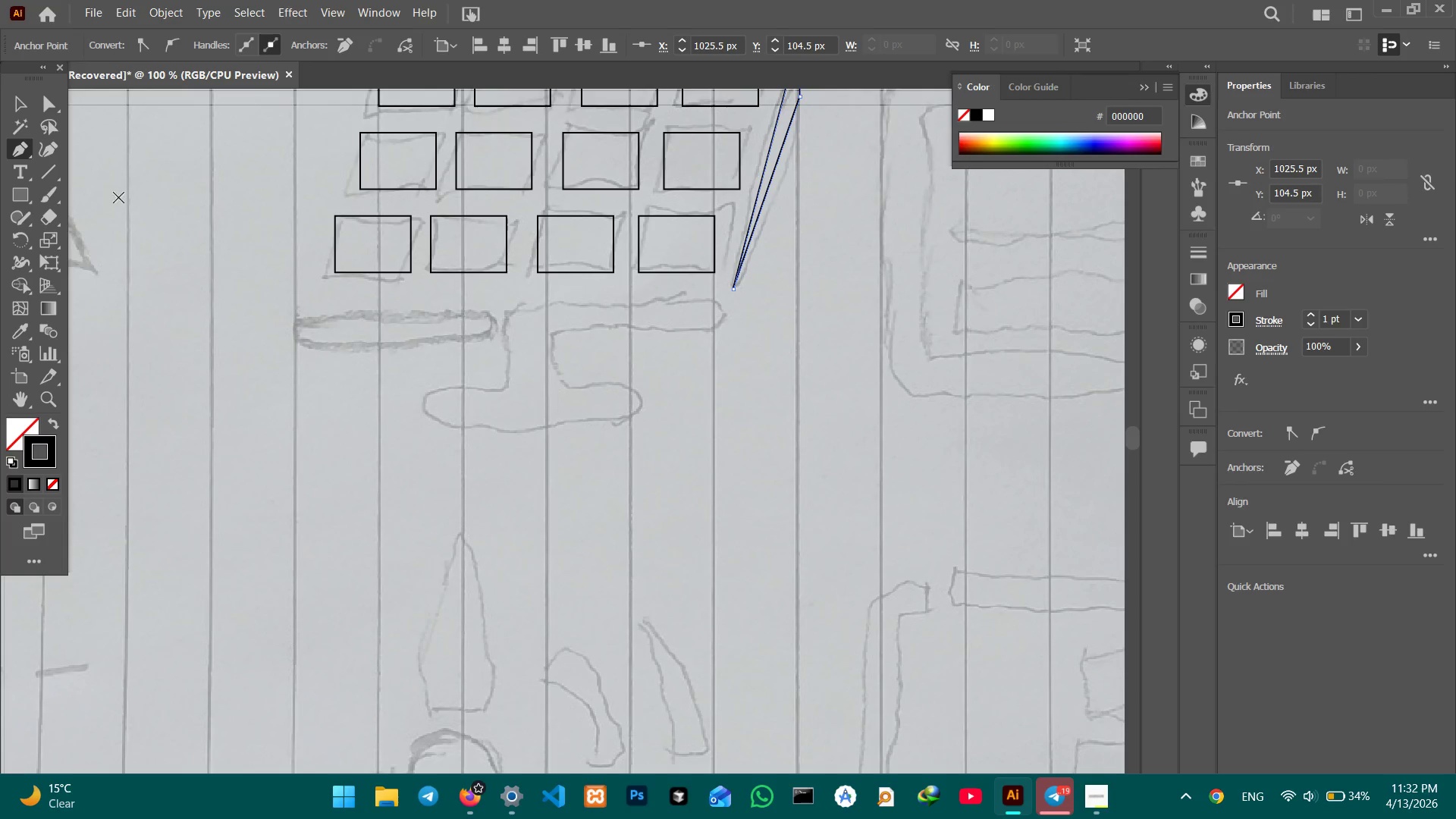 
left_click([20, 199])
 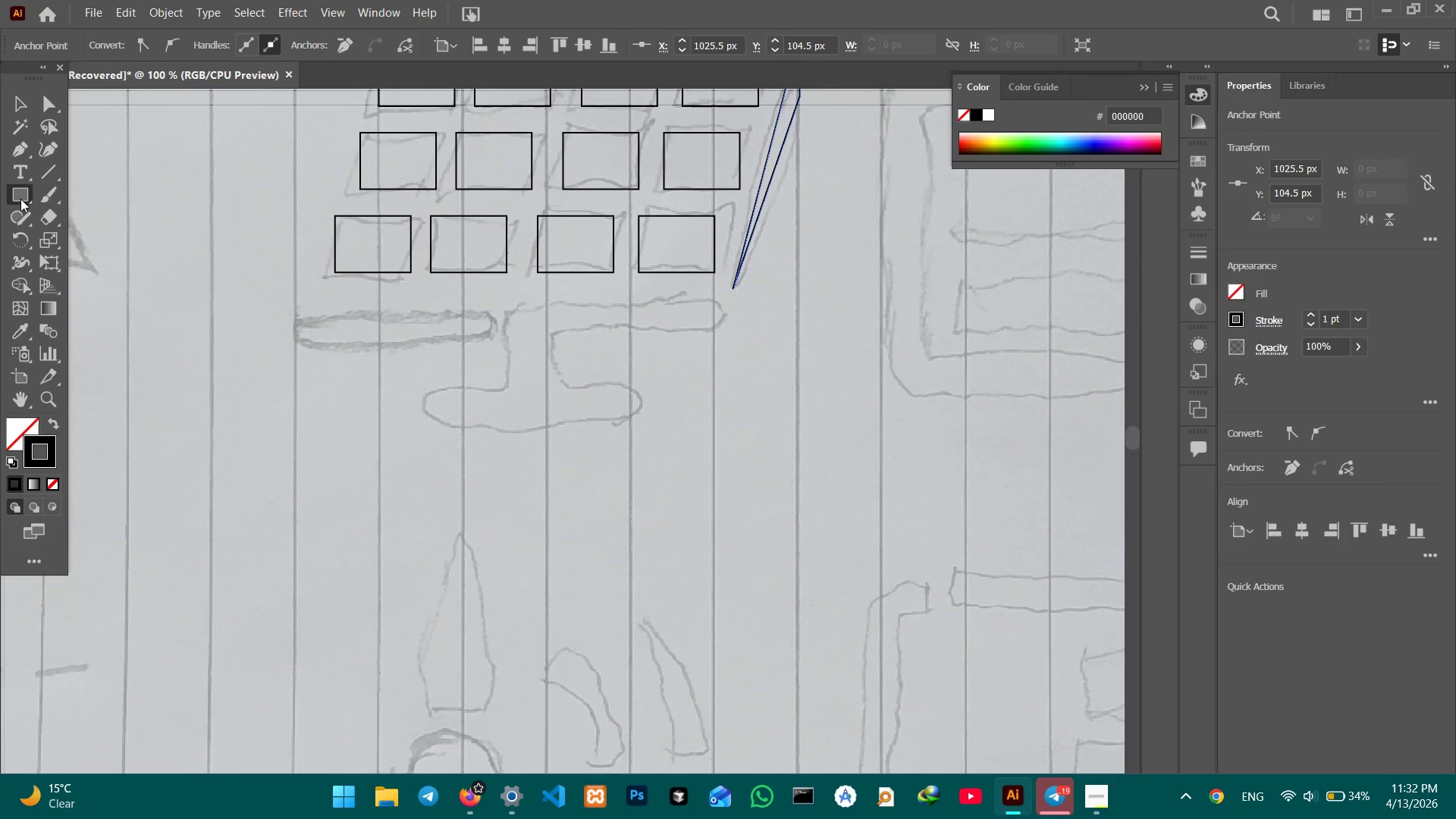 
right_click([20, 199])
 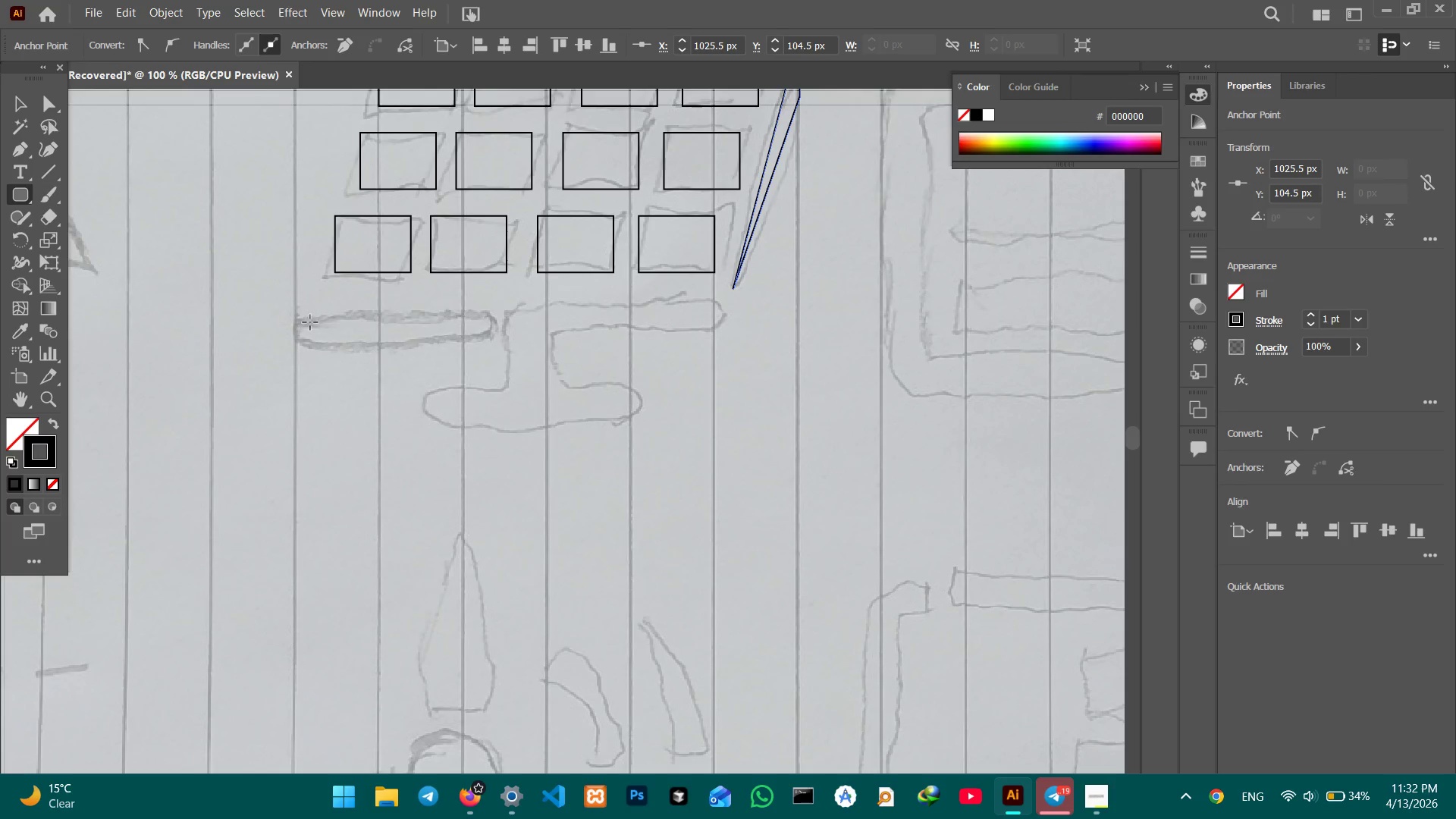 
left_click_drag(start_coordinate=[297, 322], to_coordinate=[498, 341])
 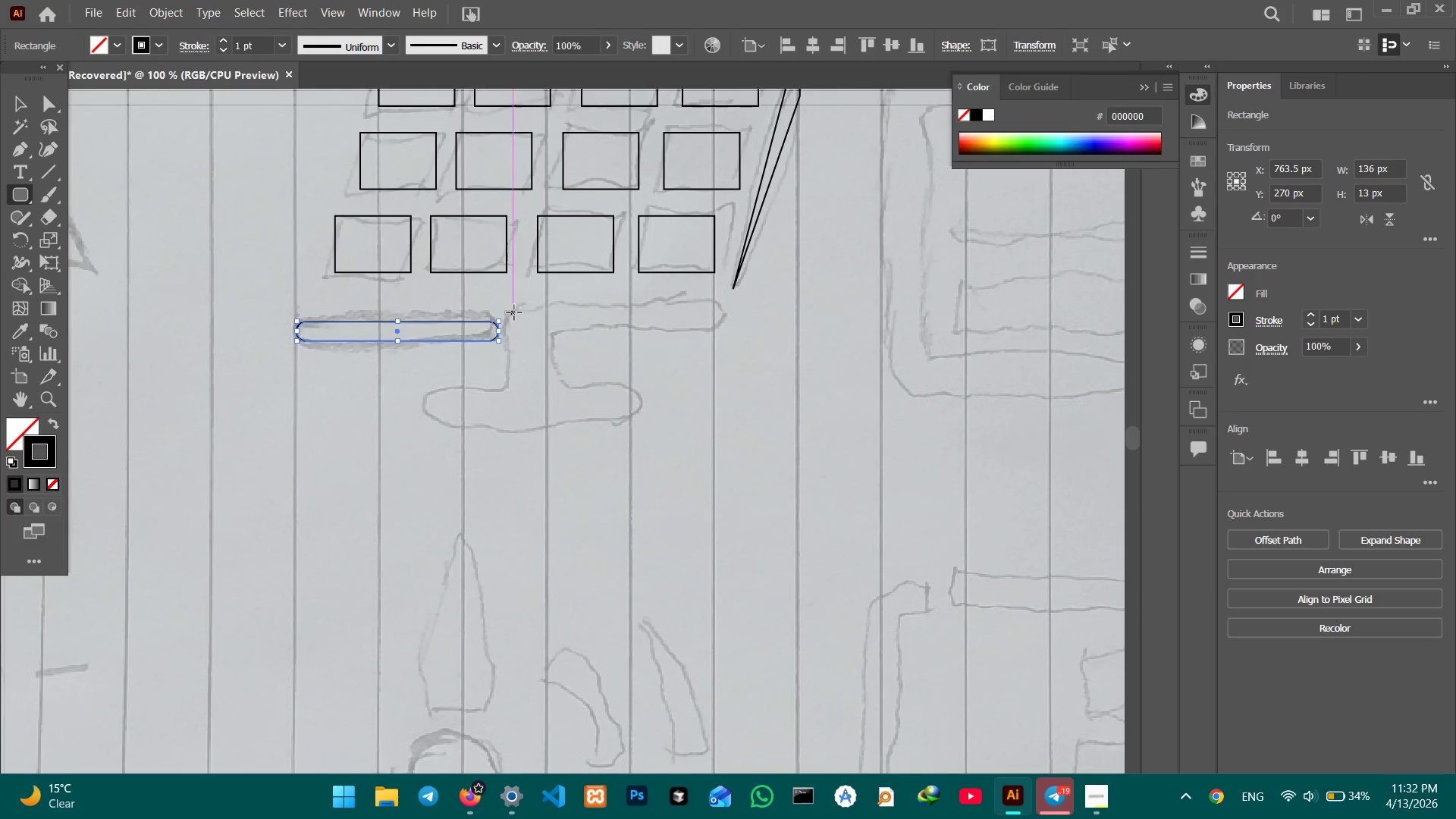 
left_click_drag(start_coordinate=[507, 313], to_coordinate=[601, 325])
 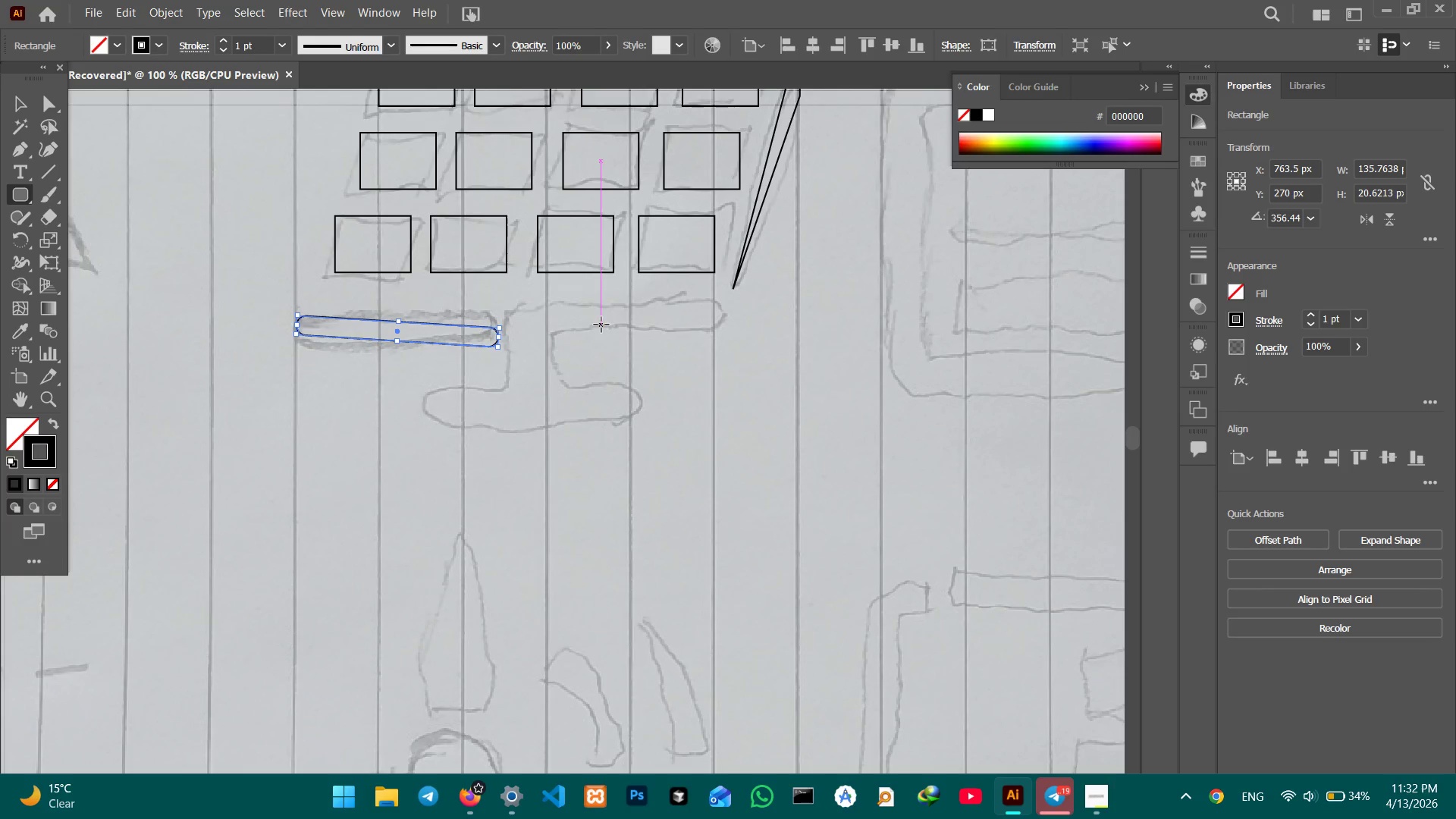 
key(Control+Z)
 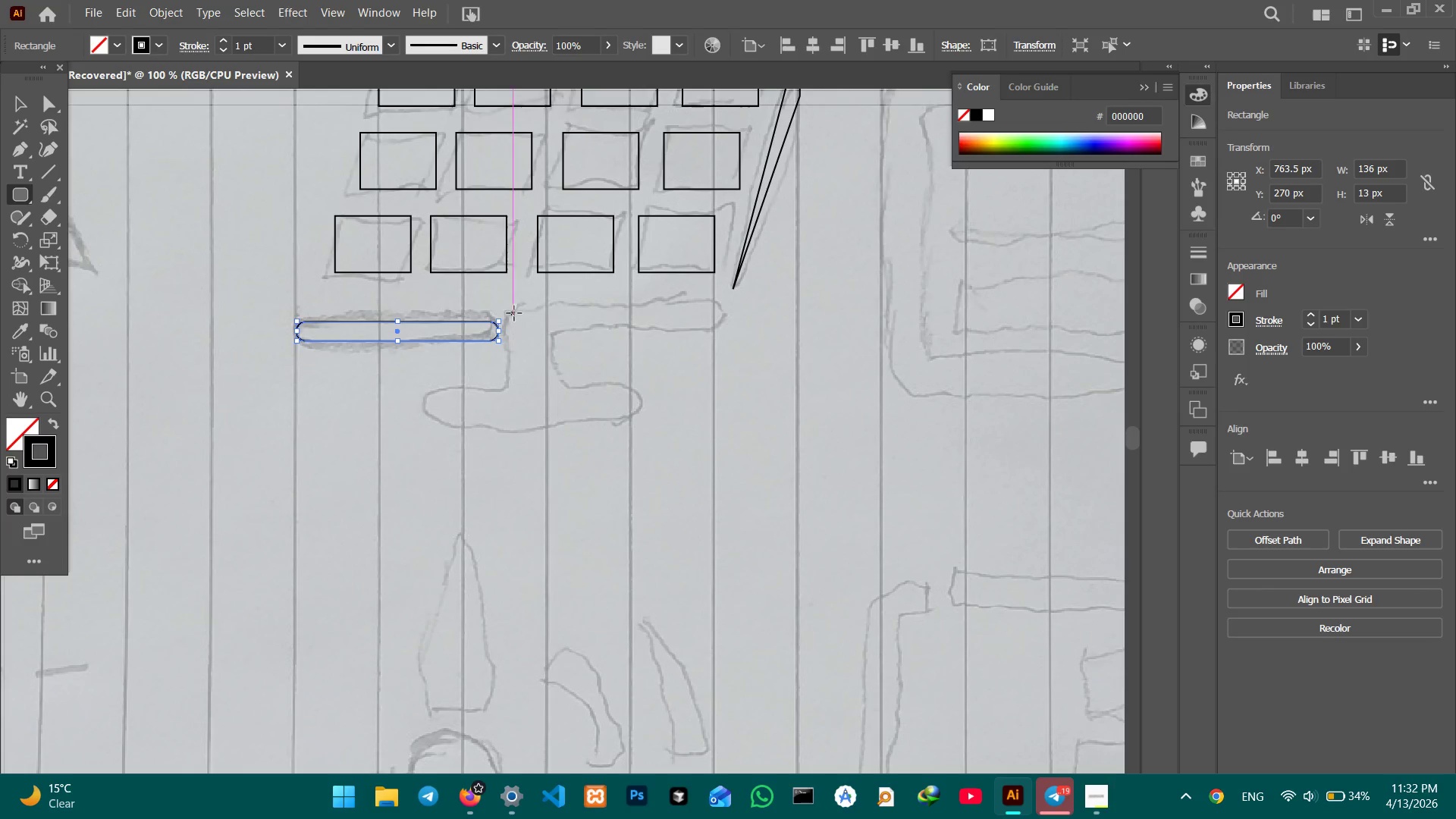 
left_click_drag(start_coordinate=[513, 315], to_coordinate=[728, 340])
 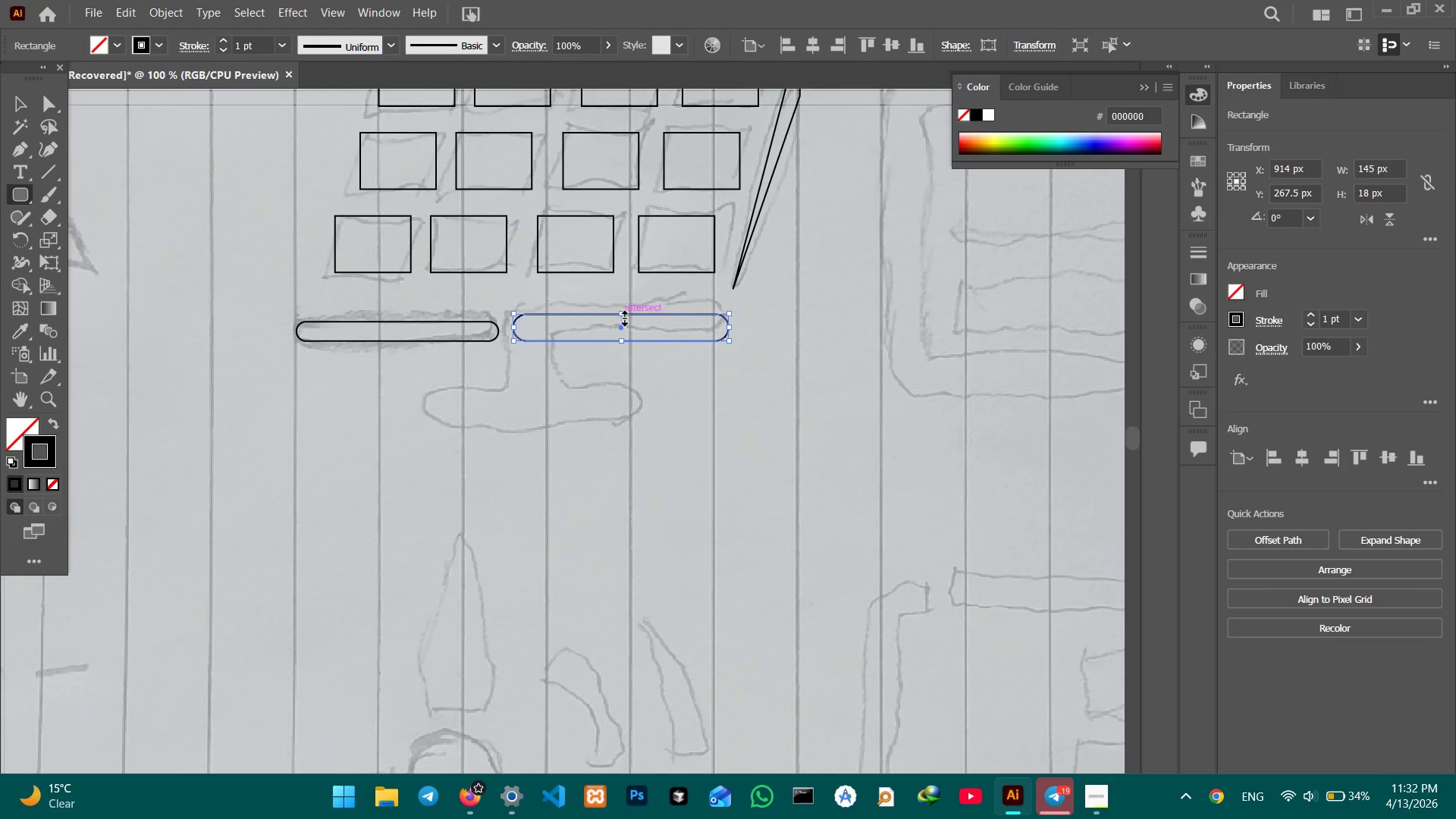 
left_click_drag(start_coordinate=[623, 315], to_coordinate=[620, 319])
 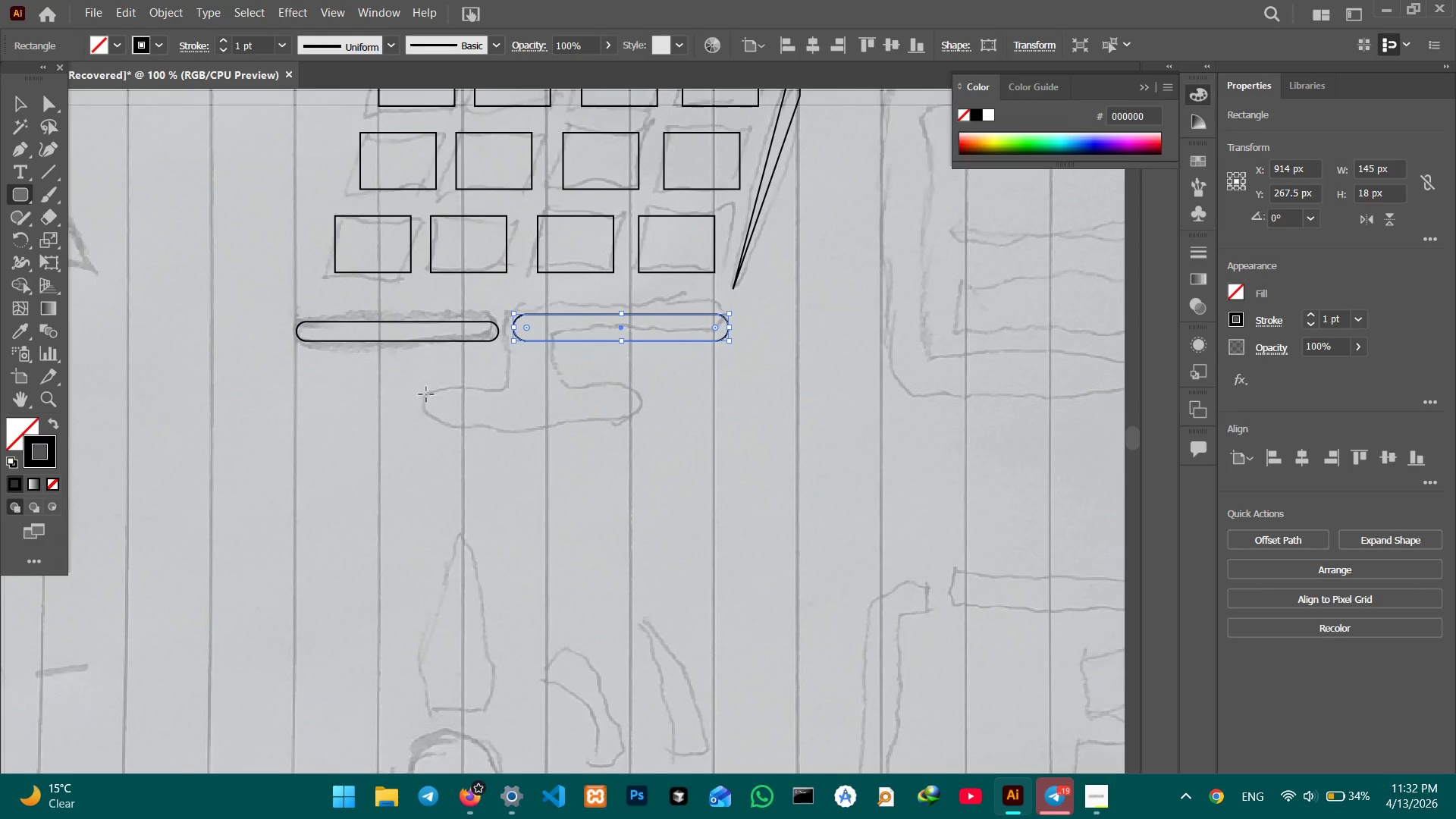 
left_click_drag(start_coordinate=[424, 394], to_coordinate=[647, 428])
 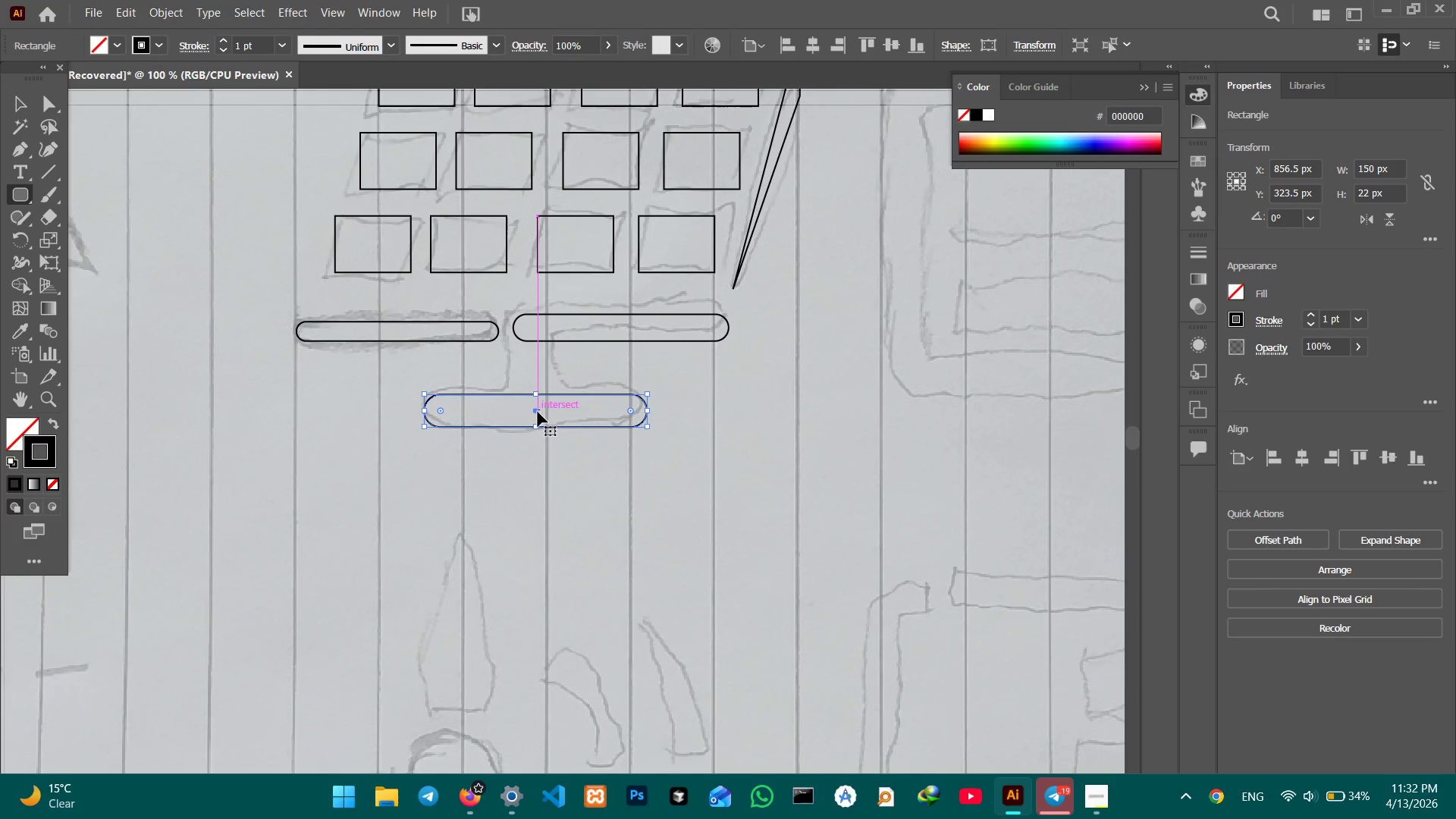 
left_click_drag(start_coordinate=[538, 412], to_coordinate=[529, 407])
 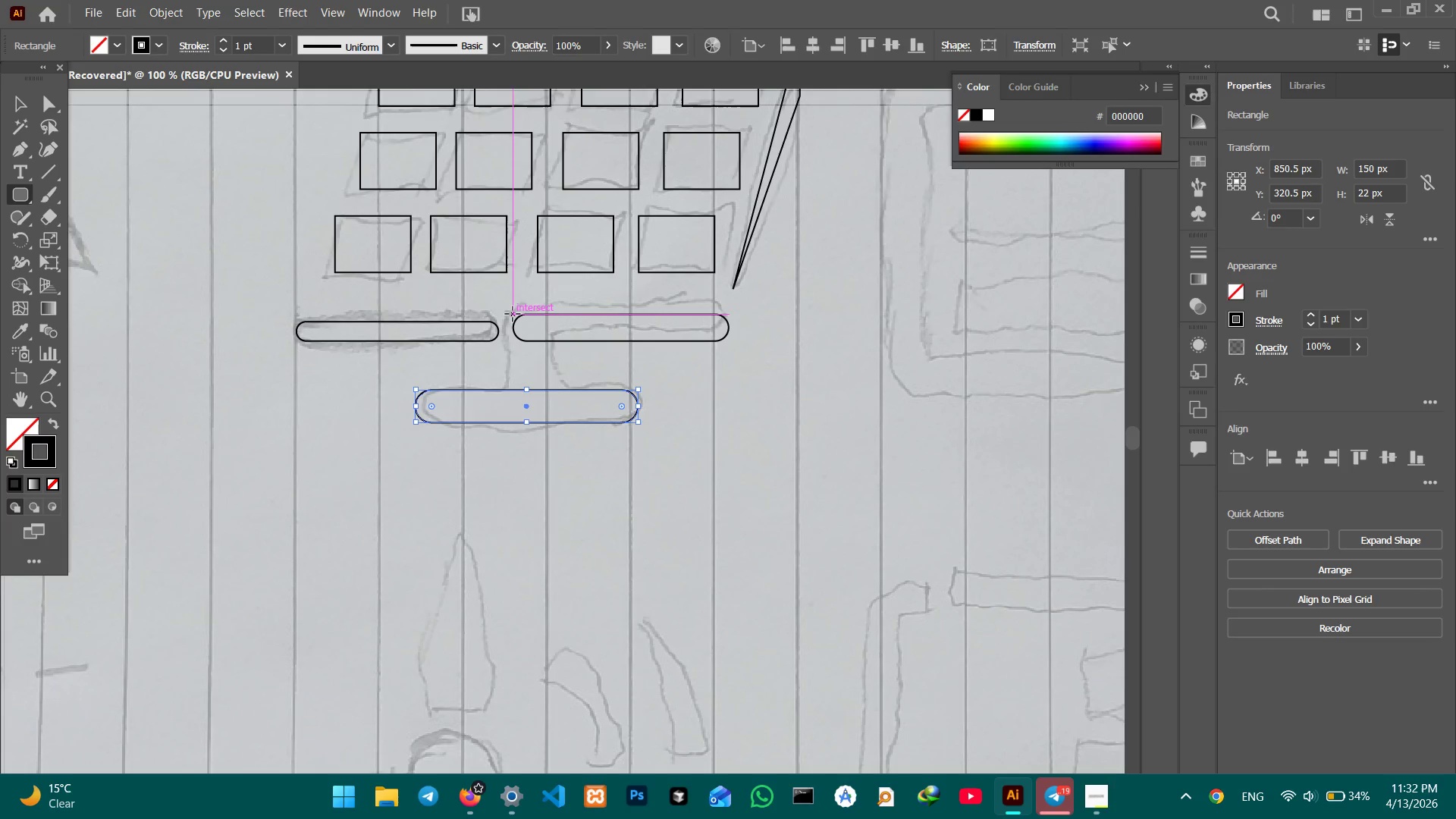 
left_click_drag(start_coordinate=[513, 314], to_coordinate=[561, 424])
 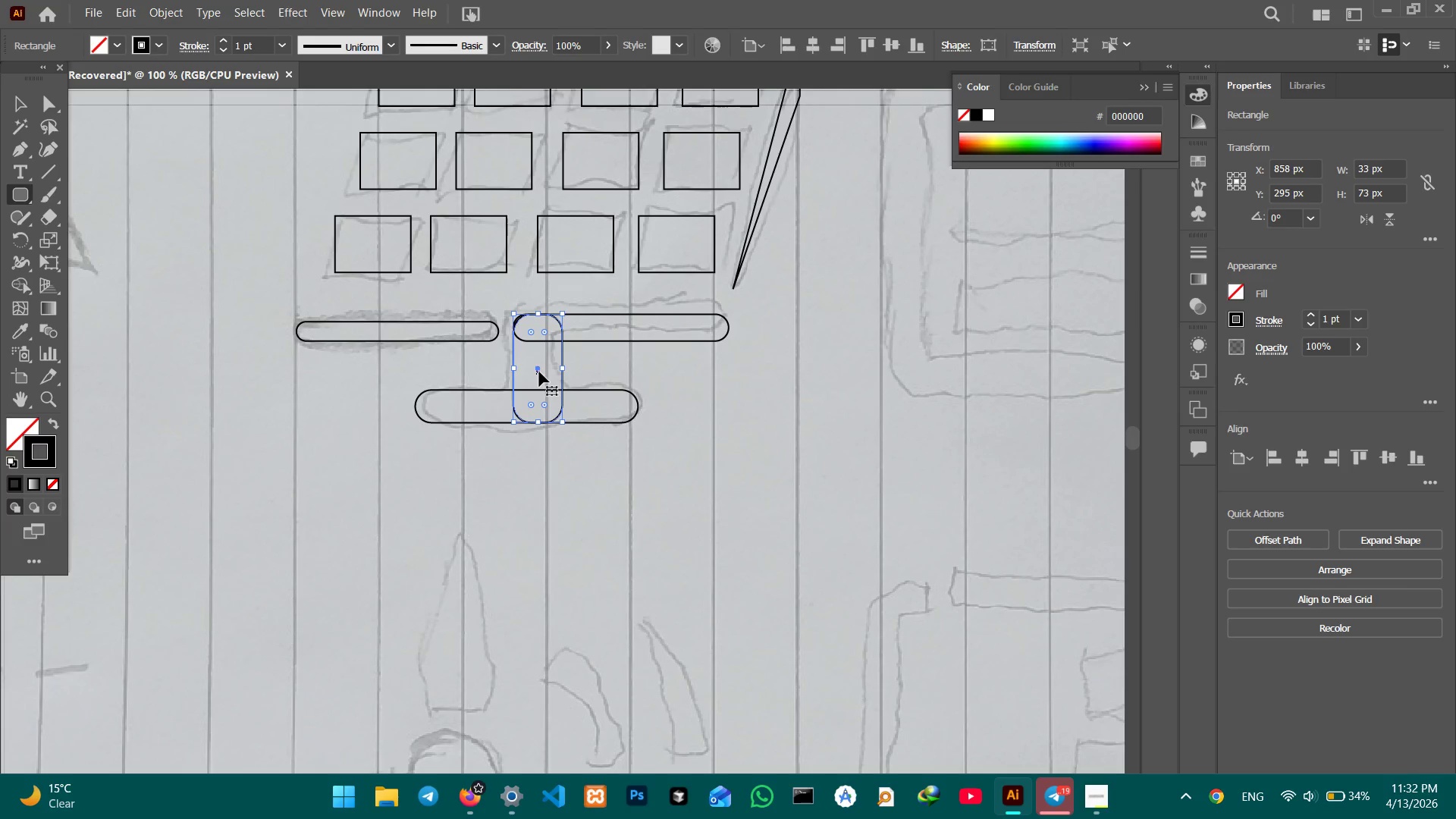 
left_click_drag(start_coordinate=[539, 372], to_coordinate=[533, 369])
 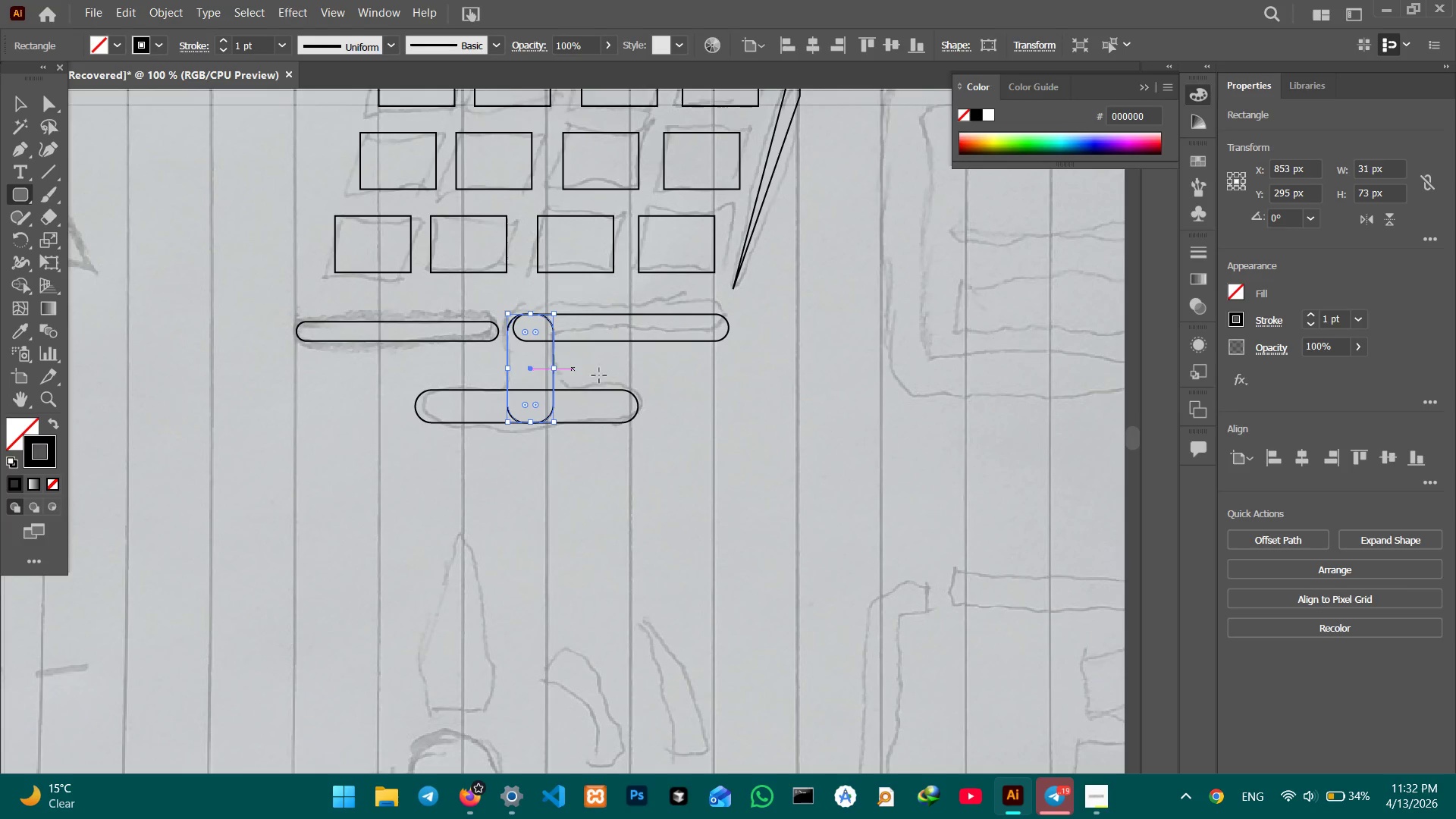 
hold_key(key=Space, duration=1.52)
 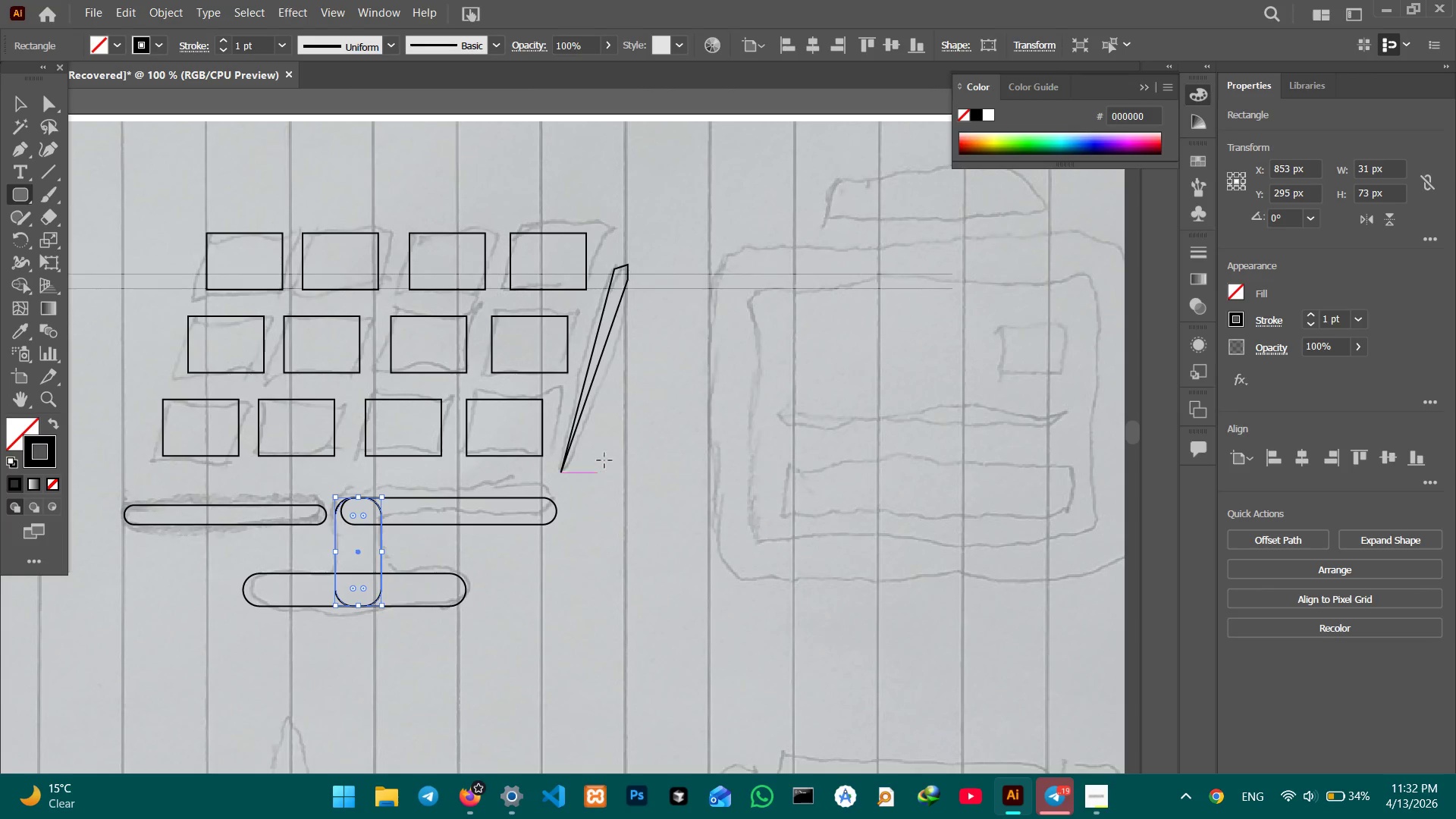 
left_click_drag(start_coordinate=[815, 384], to_coordinate=[643, 568])
 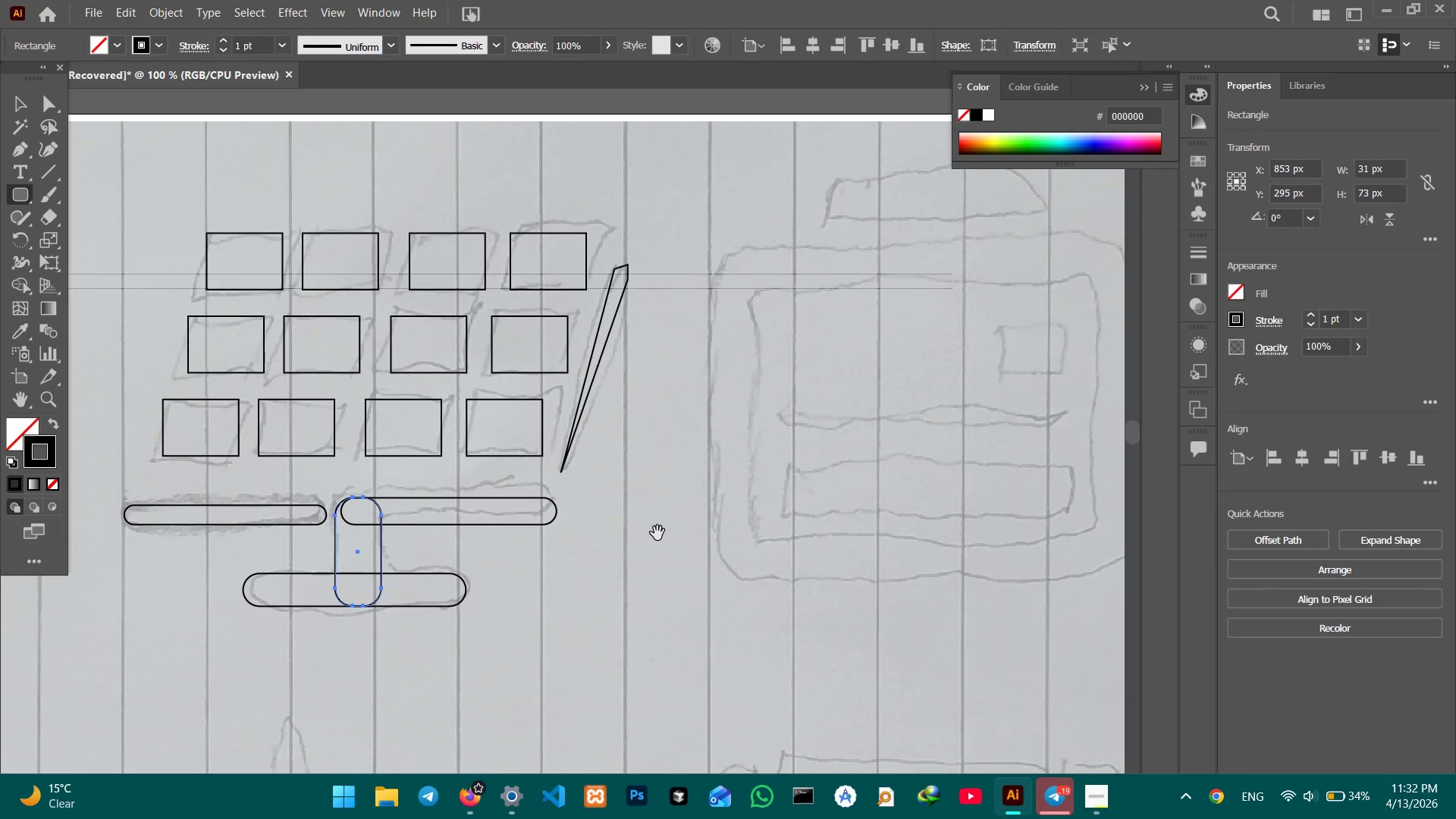 
key(Space)
 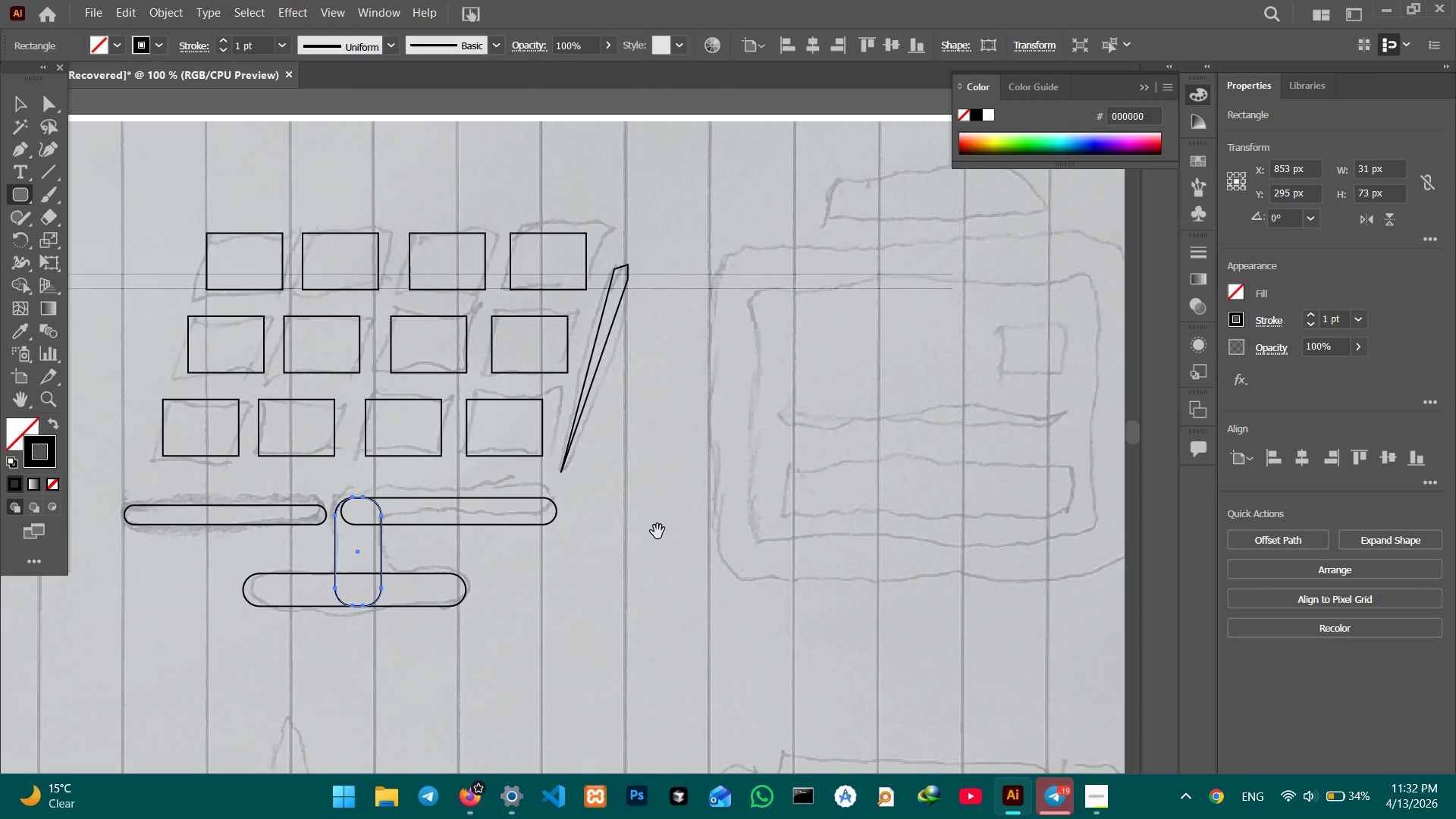 
key(Space)
 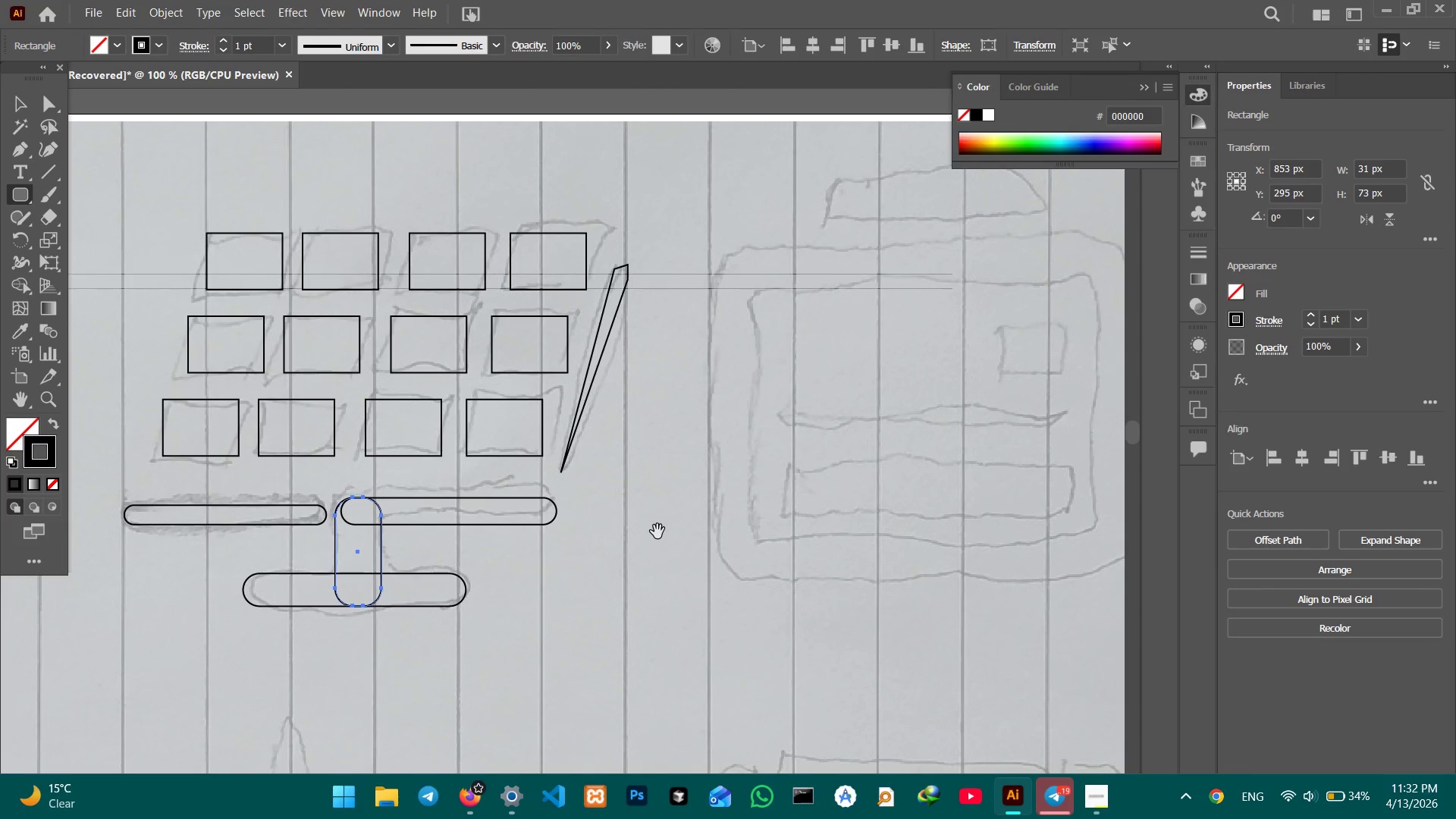 
key(Space)
 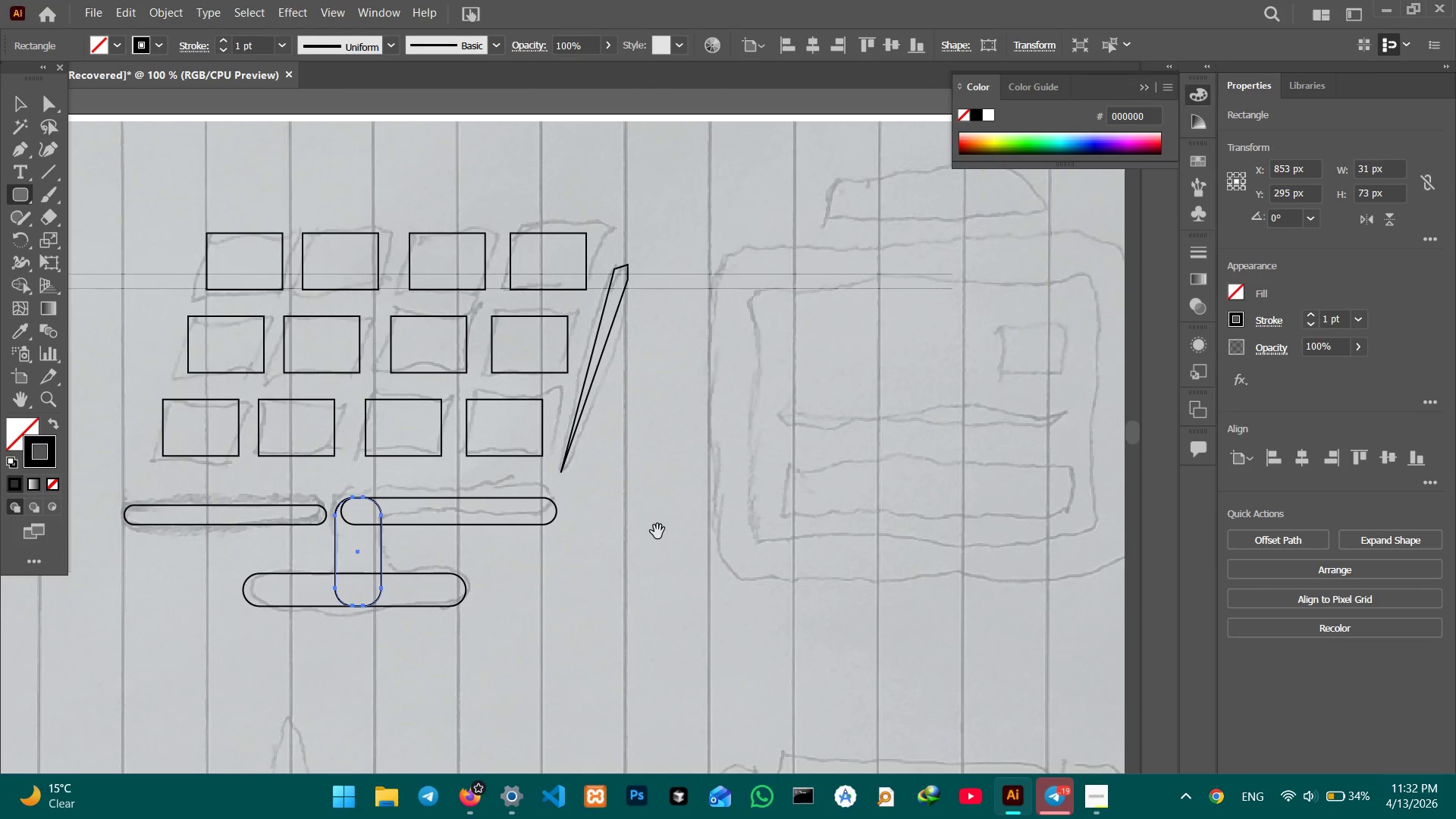 
key(Space)
 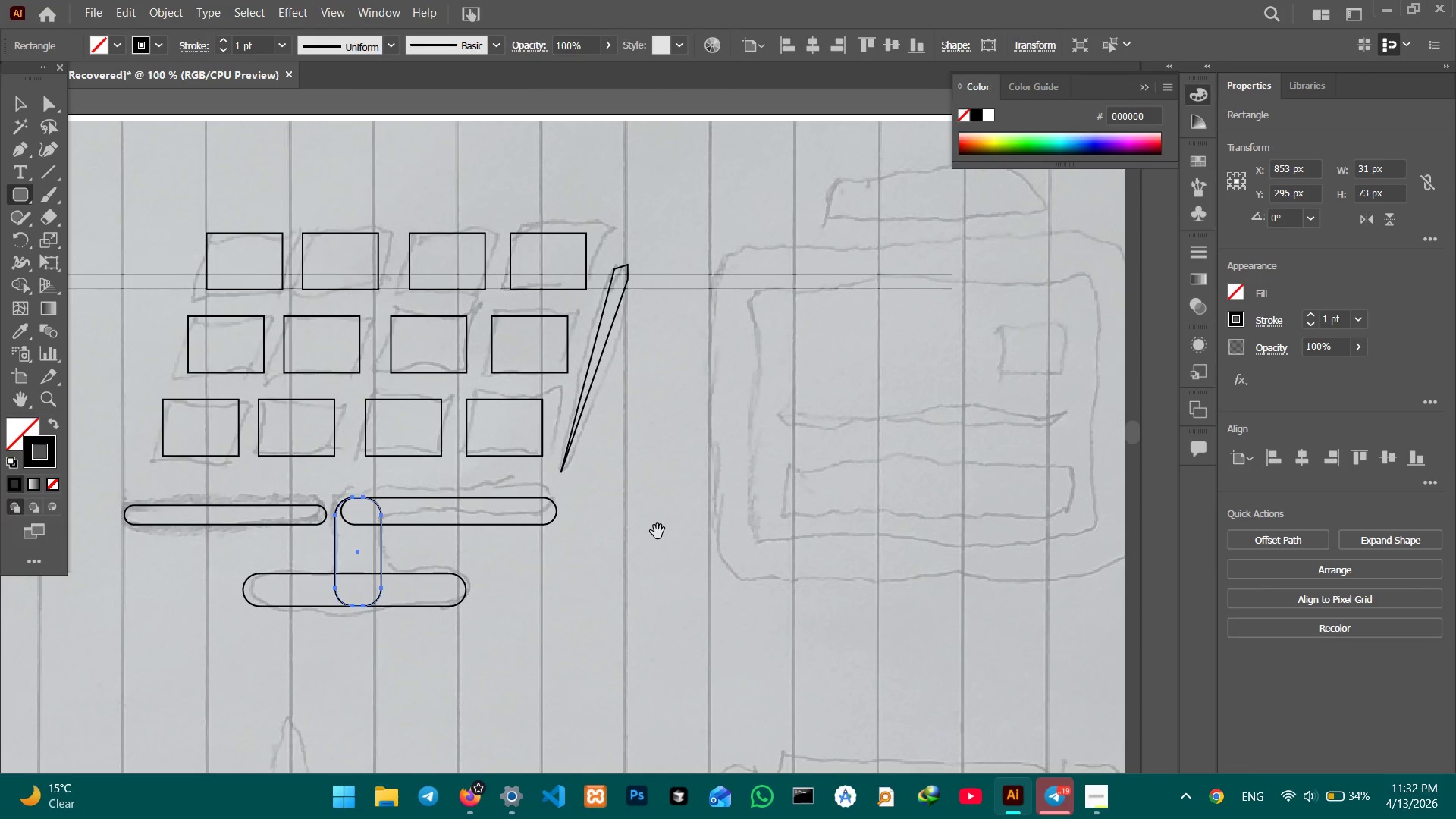 
key(Space)
 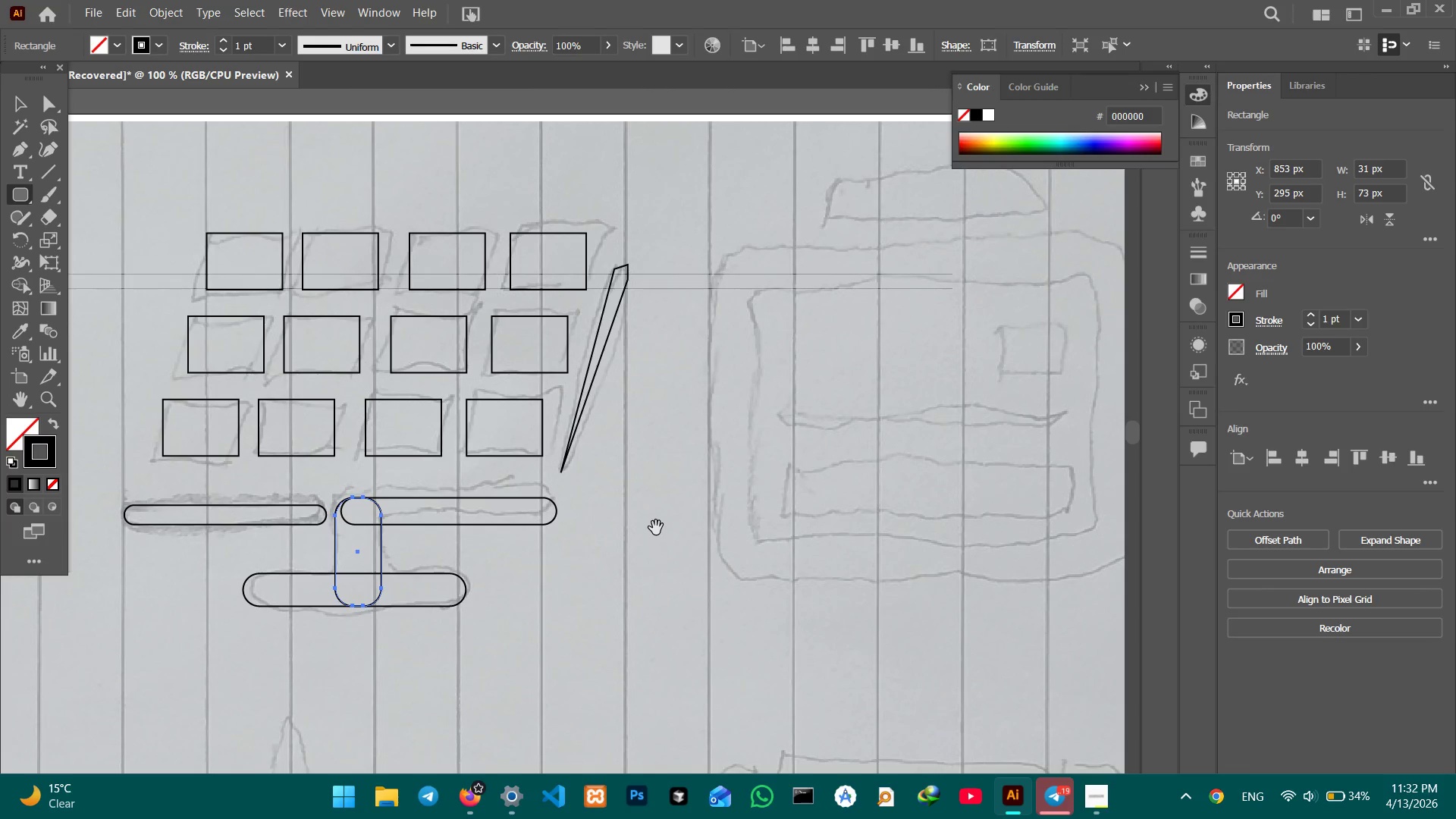 
key(Space)
 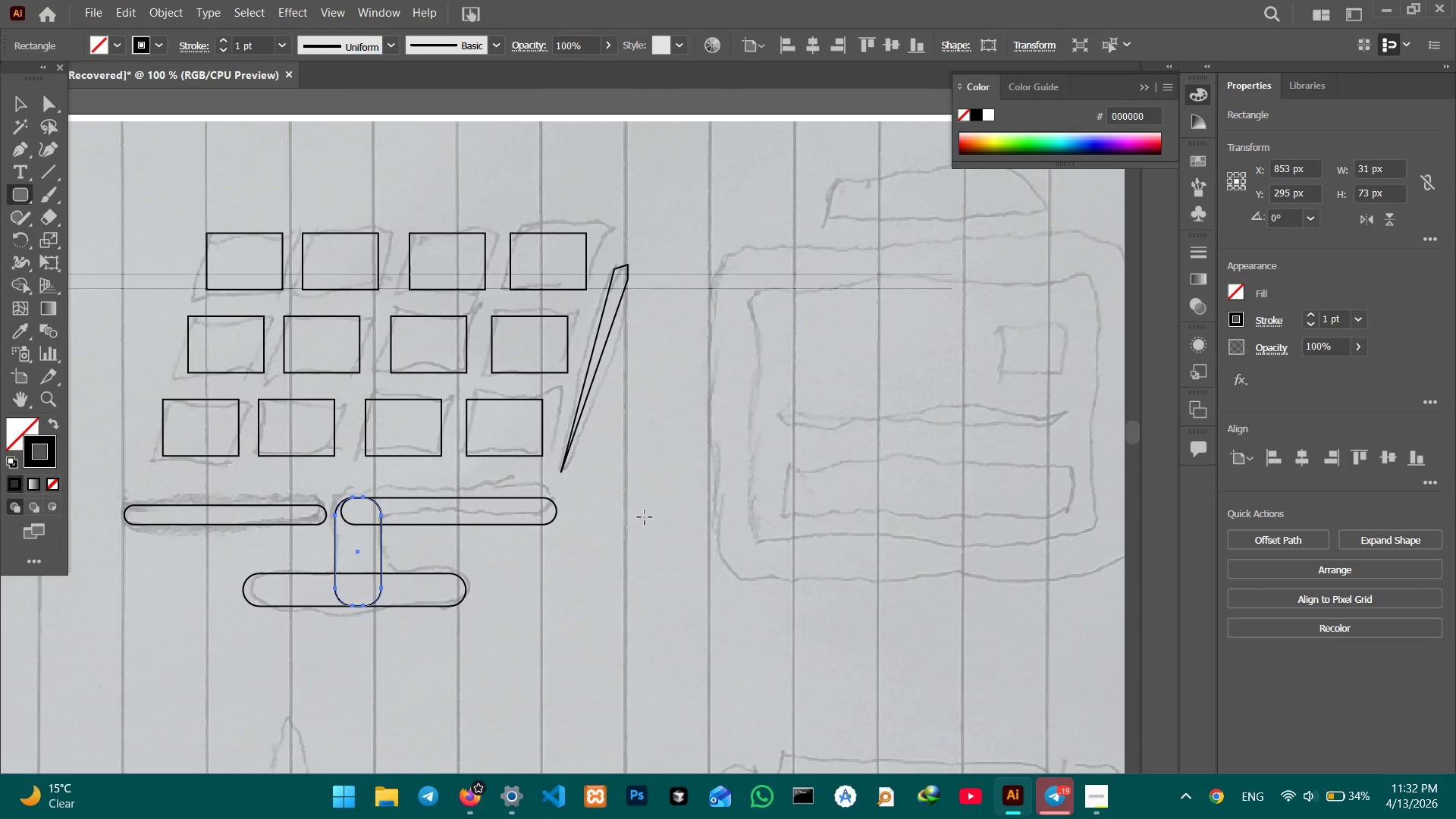 
key(Space)
 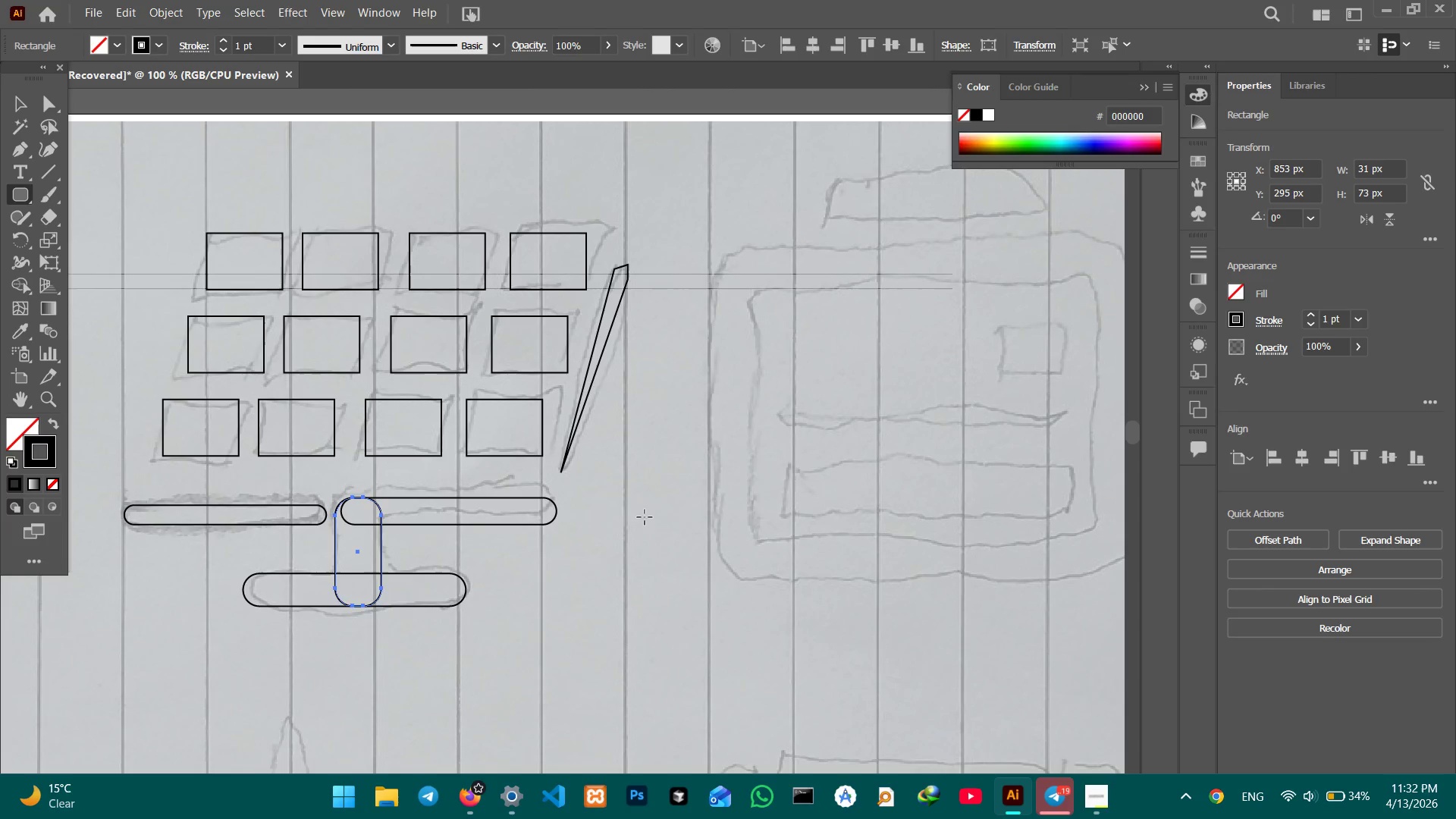 
key(Space)
 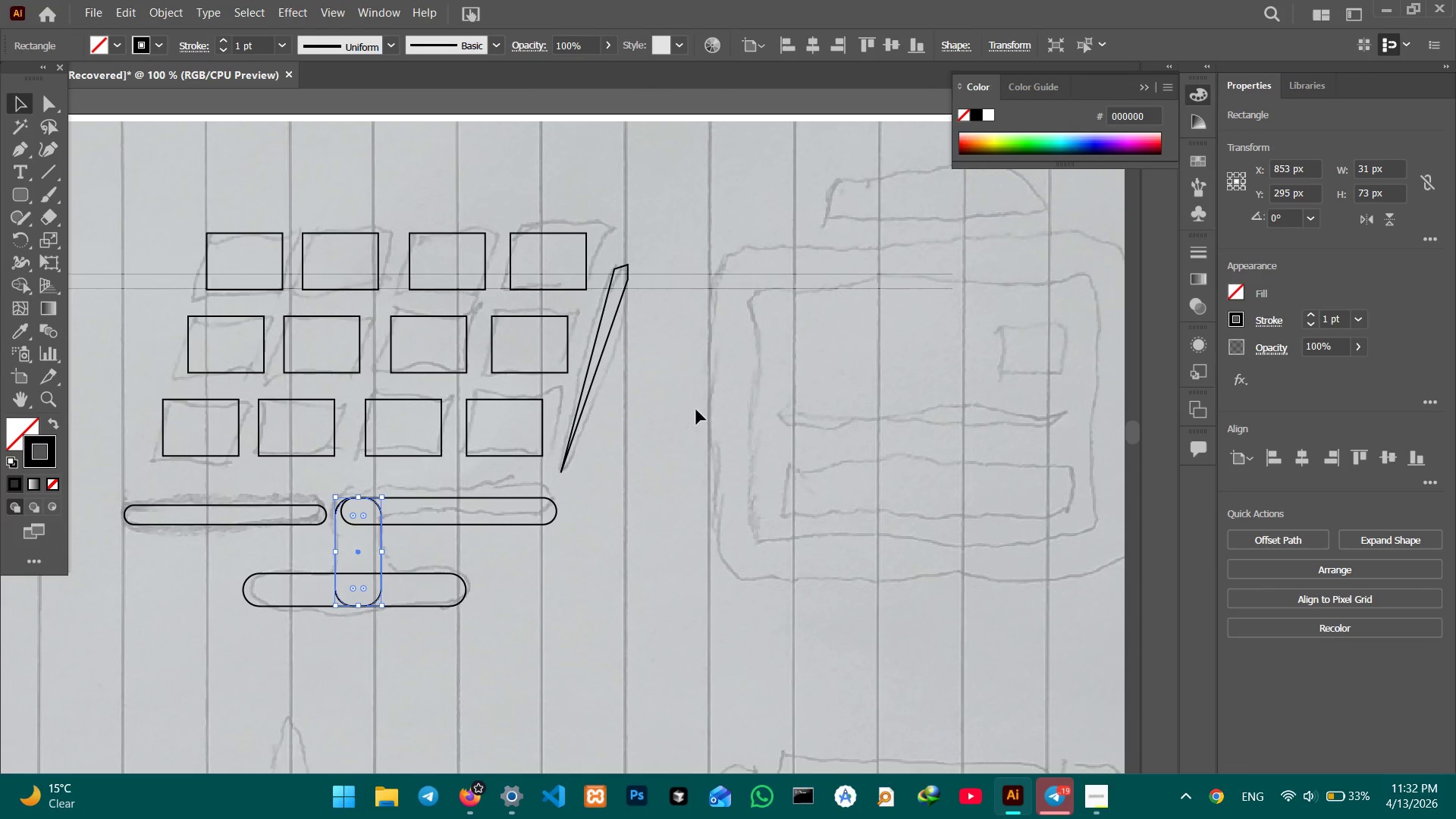 
left_click([605, 337])
 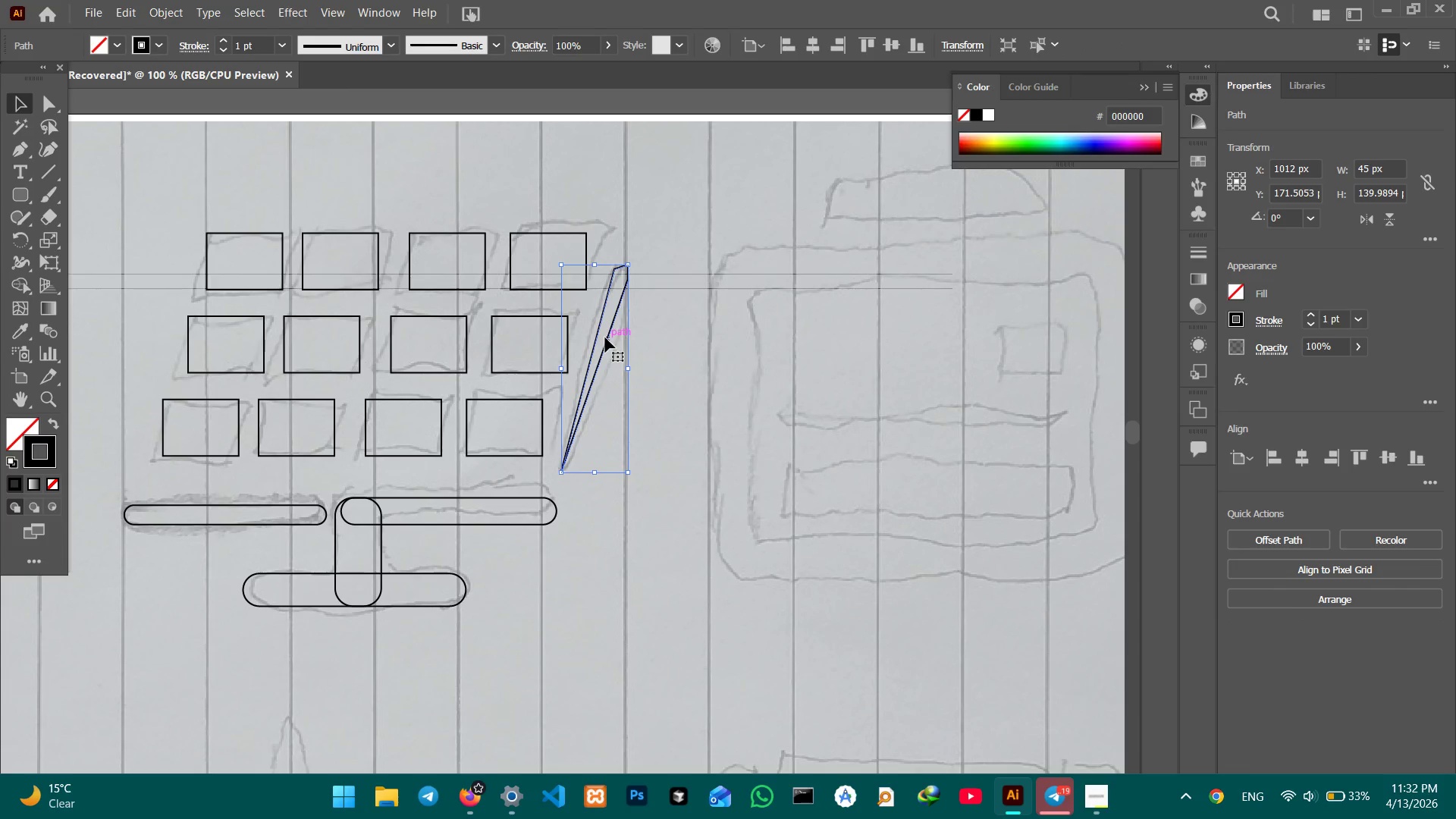 
key(Backspace)
 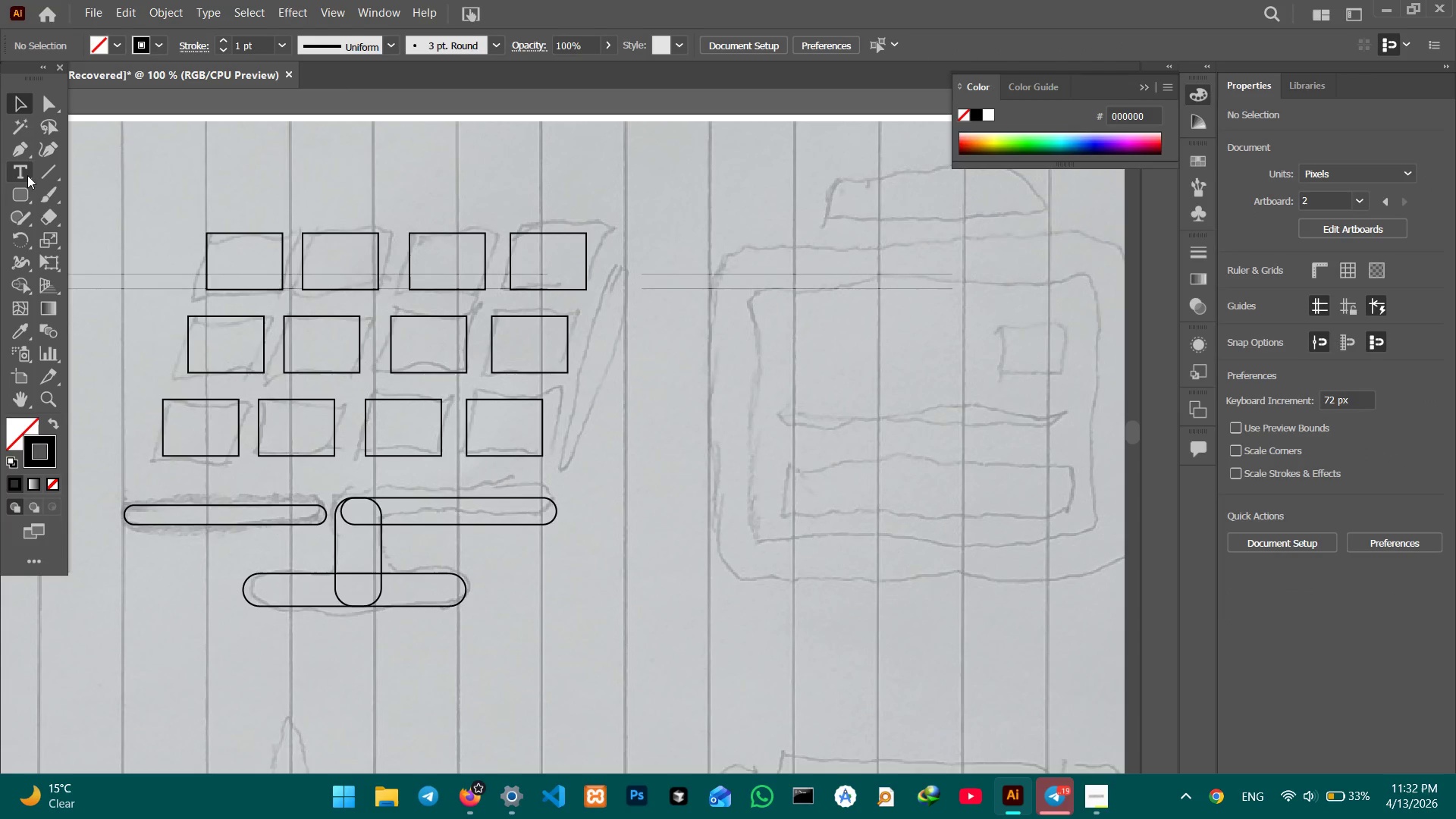 
left_click([17, 185])
 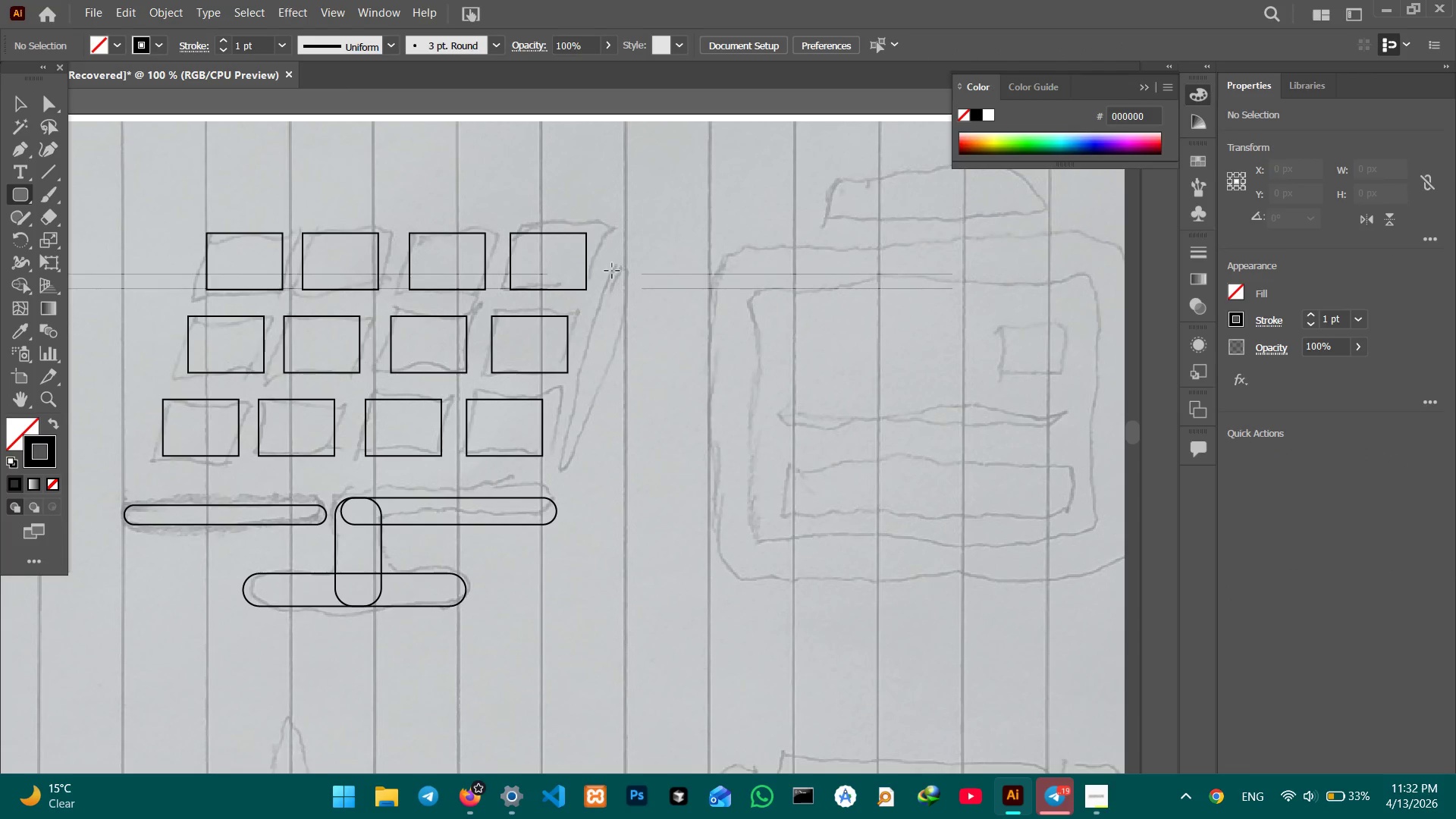 
left_click_drag(start_coordinate=[614, 270], to_coordinate=[600, 475])
 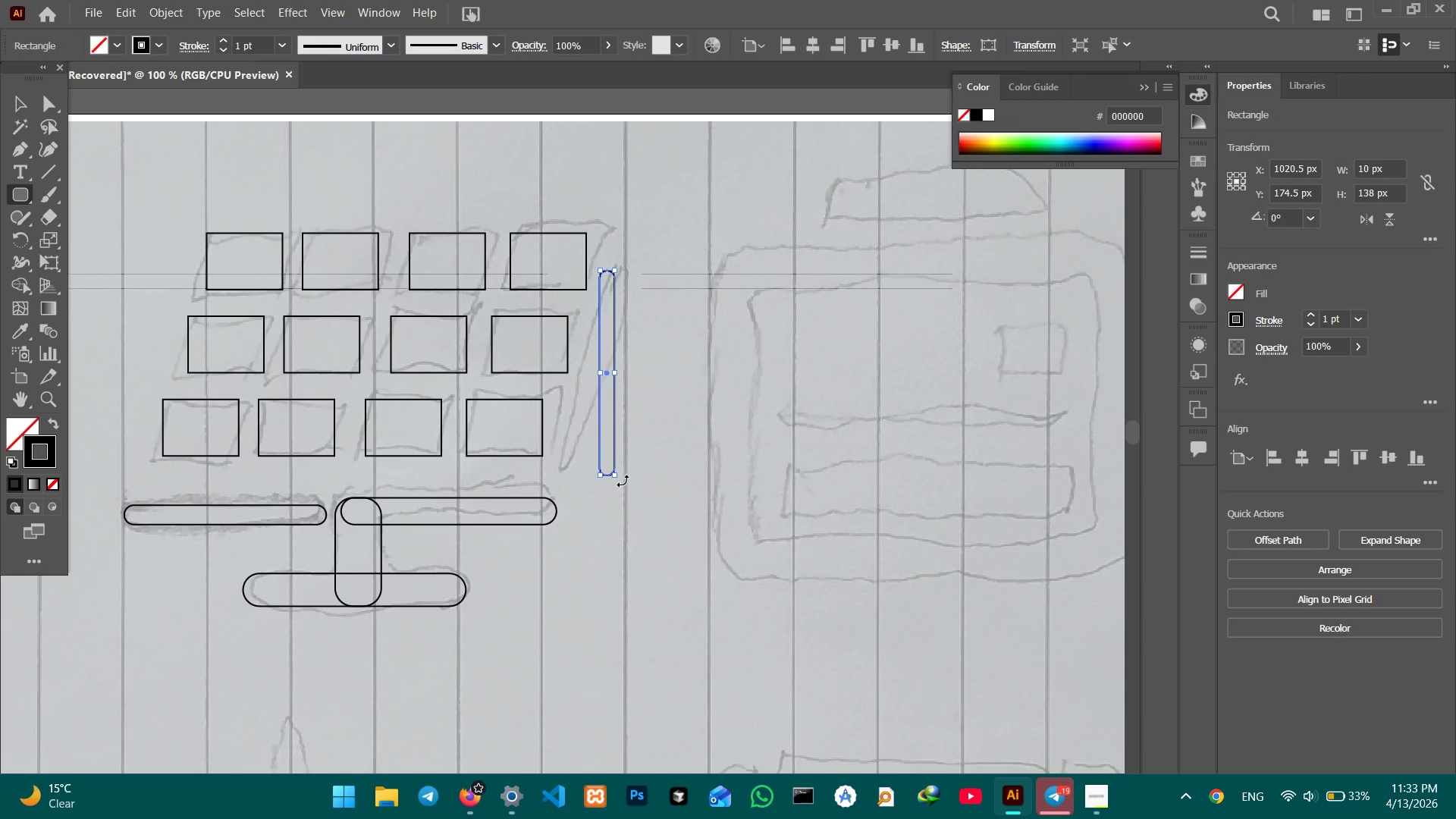 
left_click_drag(start_coordinate=[623, 481], to_coordinate=[583, 491])
 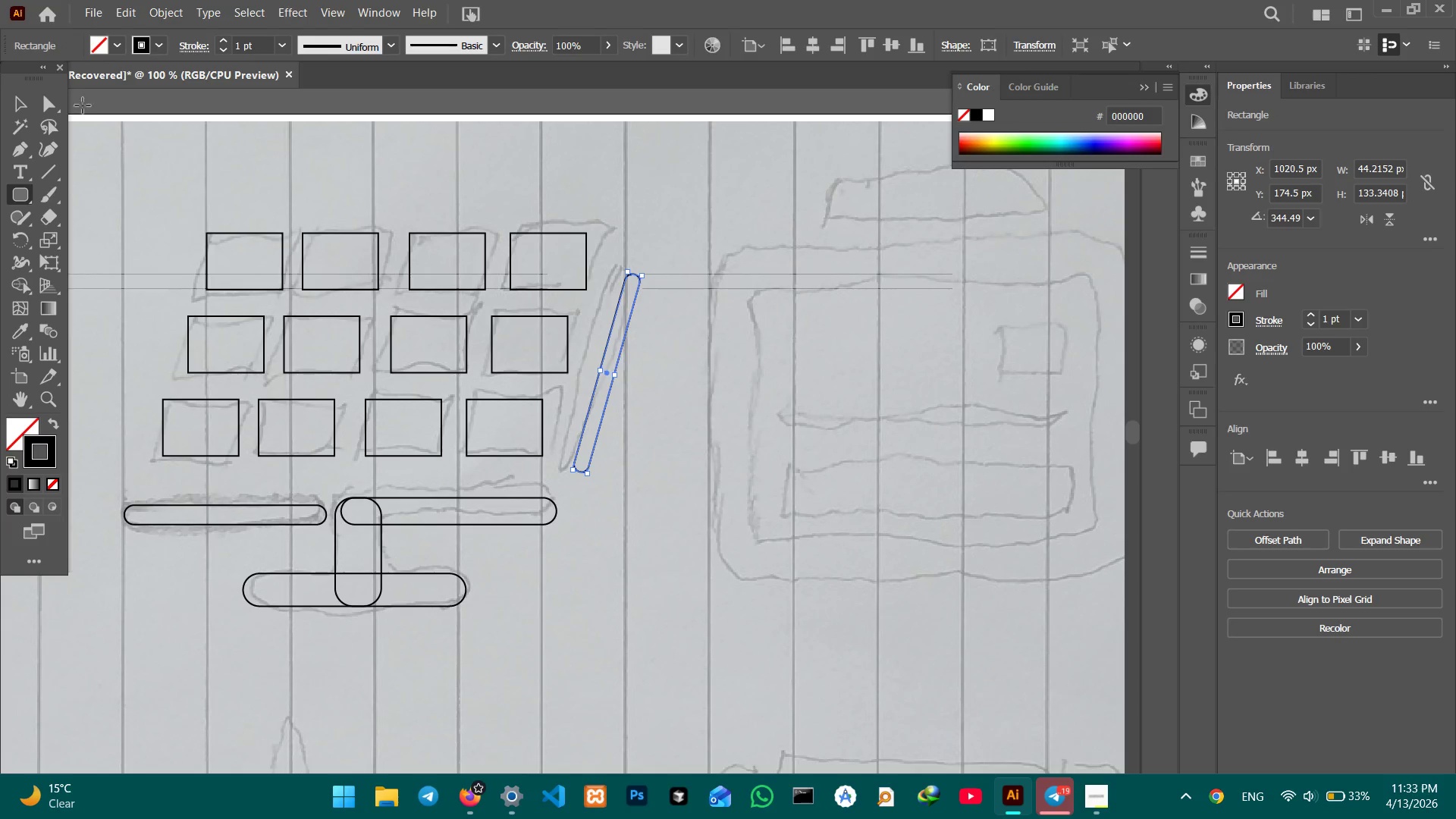 
left_click([28, 105])
 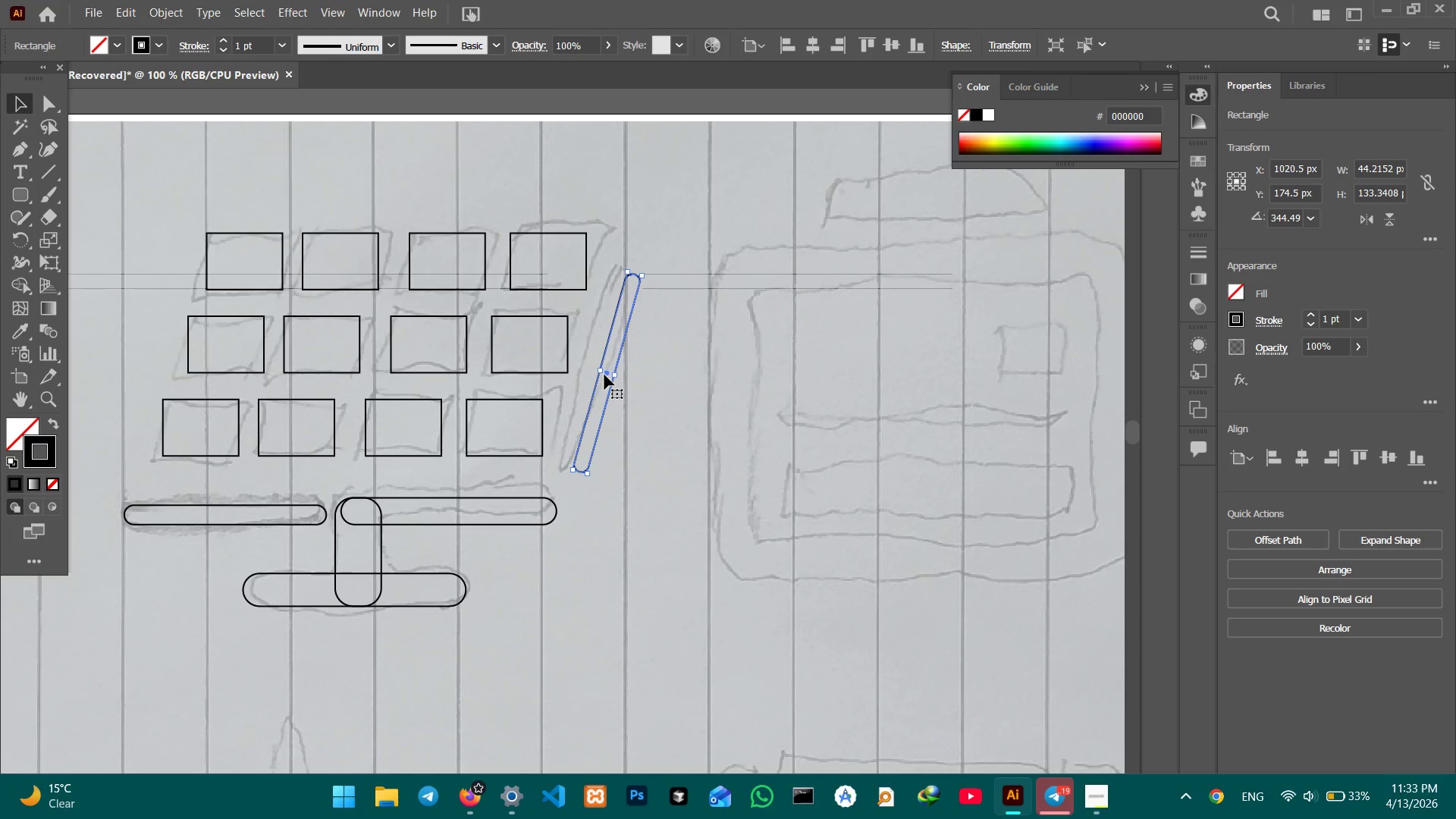 
left_click_drag(start_coordinate=[604, 375], to_coordinate=[593, 369])
 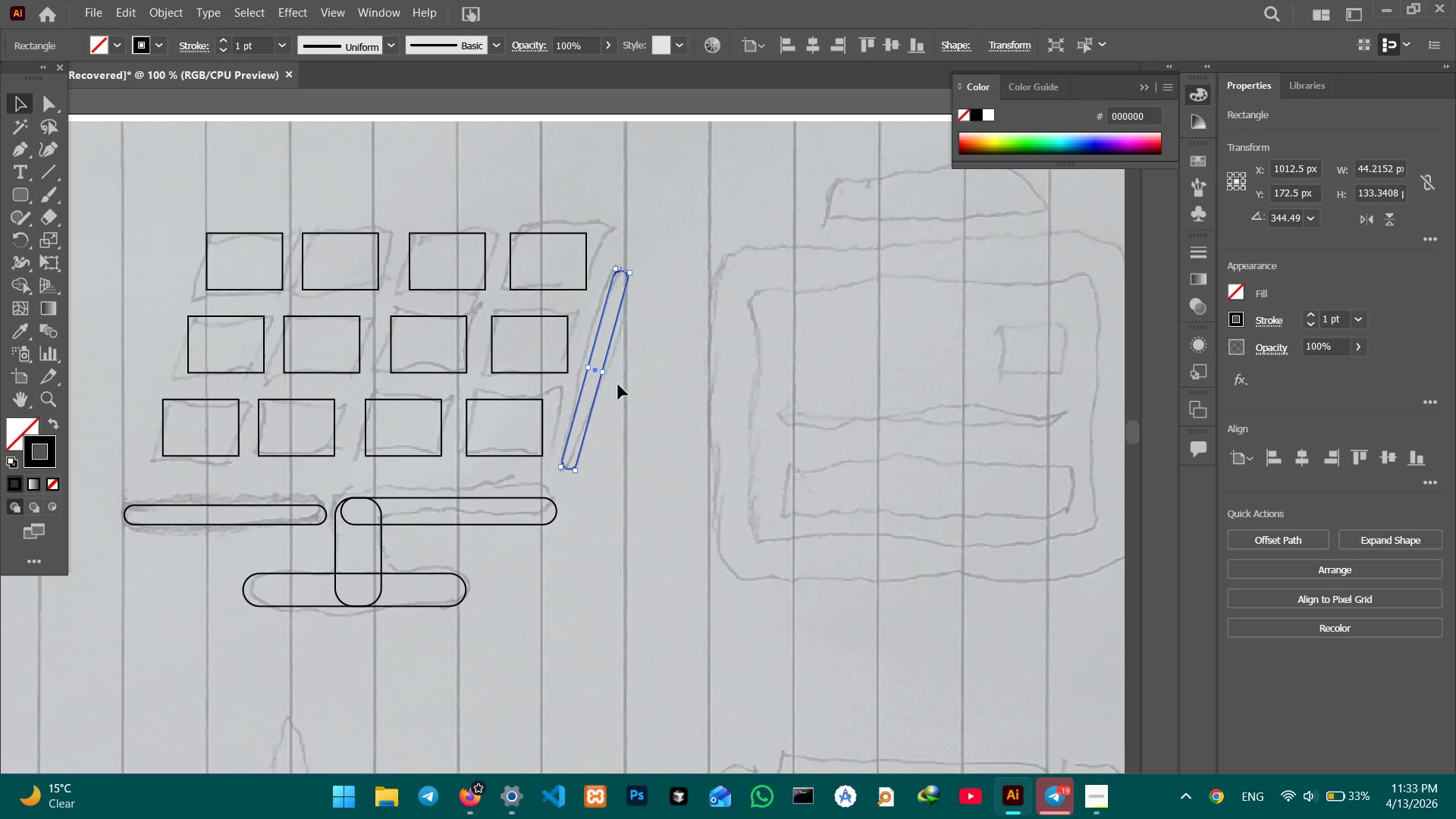 
left_click([635, 412])
 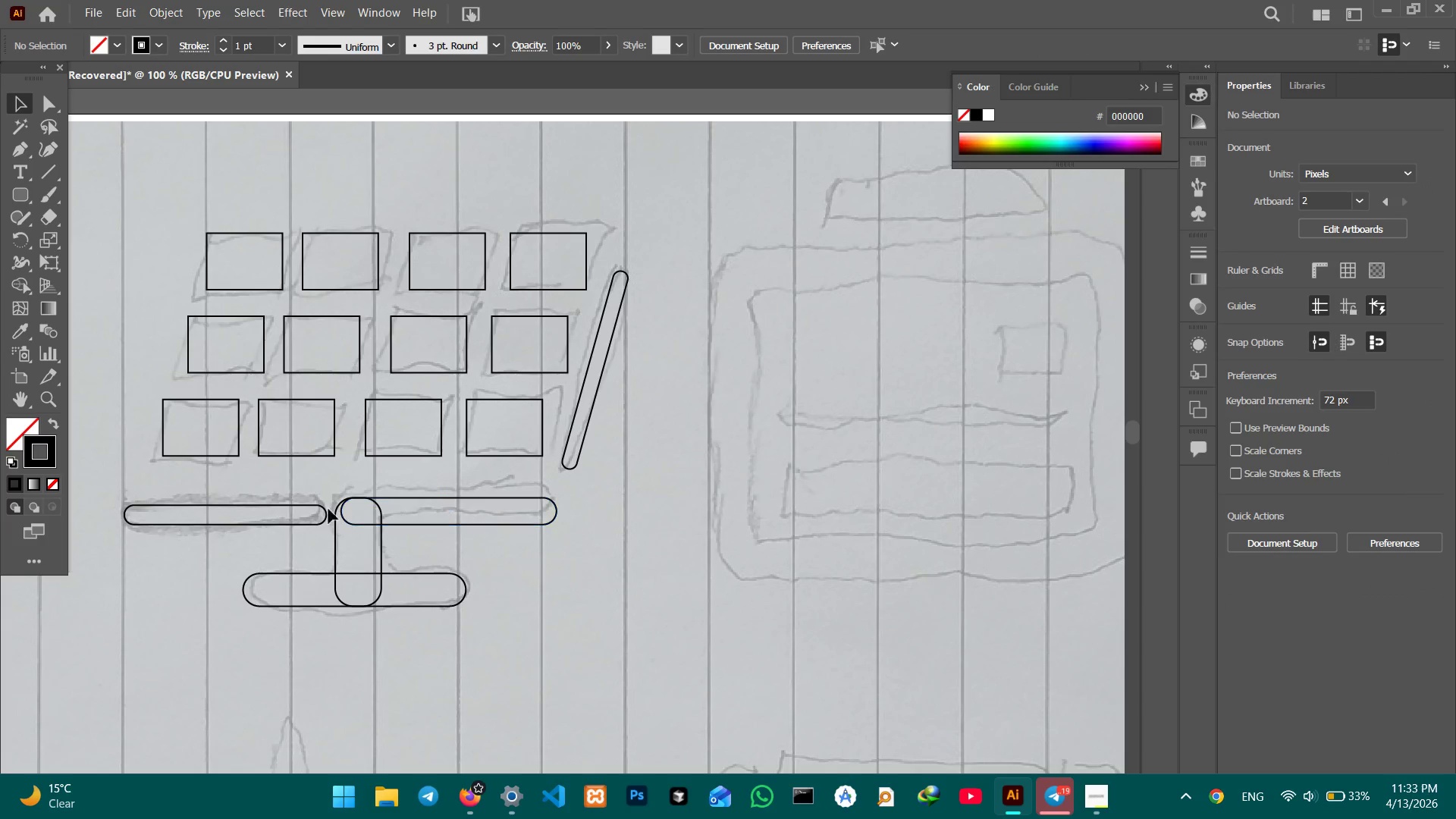 
left_click([206, 513])
 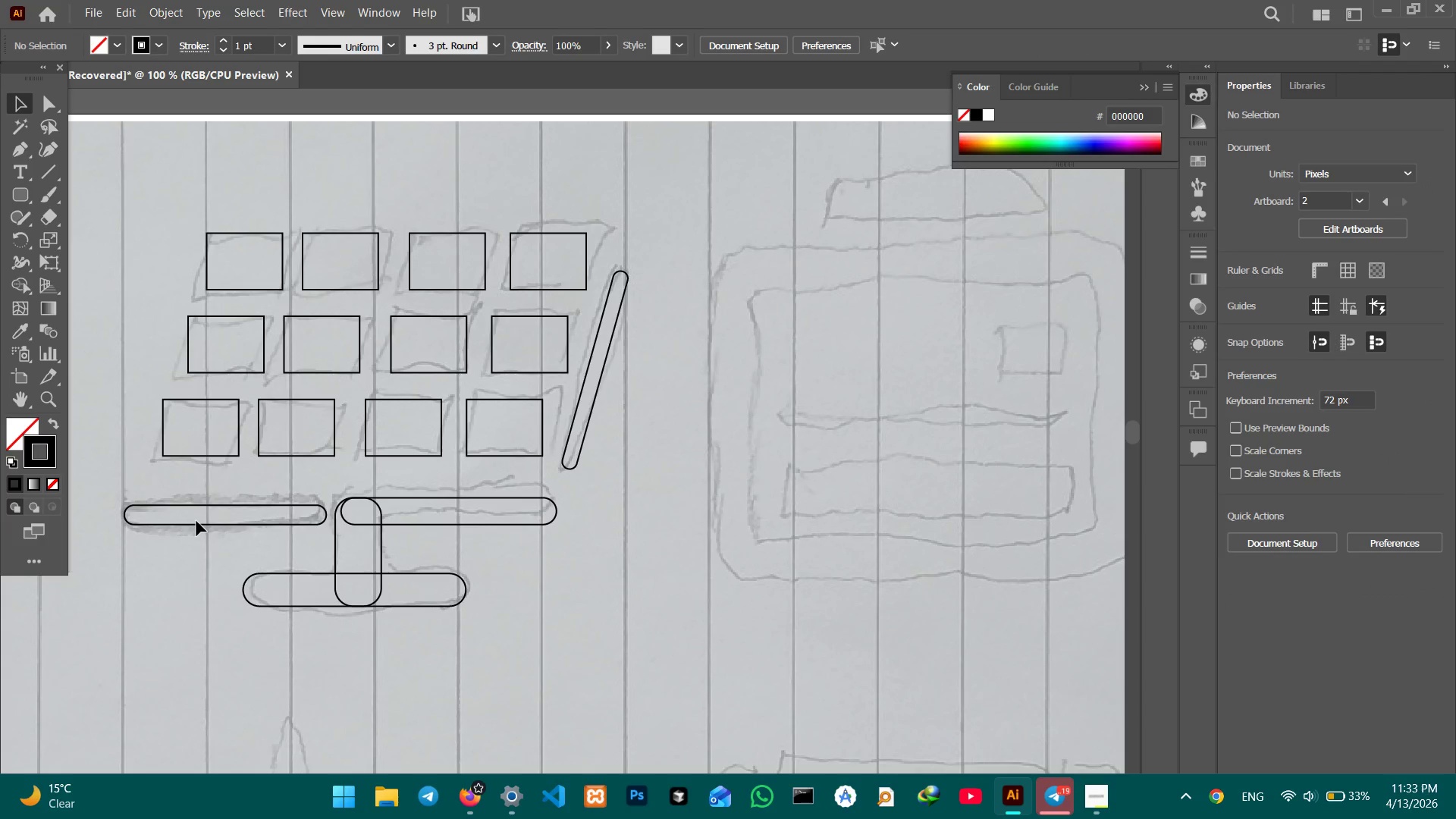 
double_click([196, 521])
 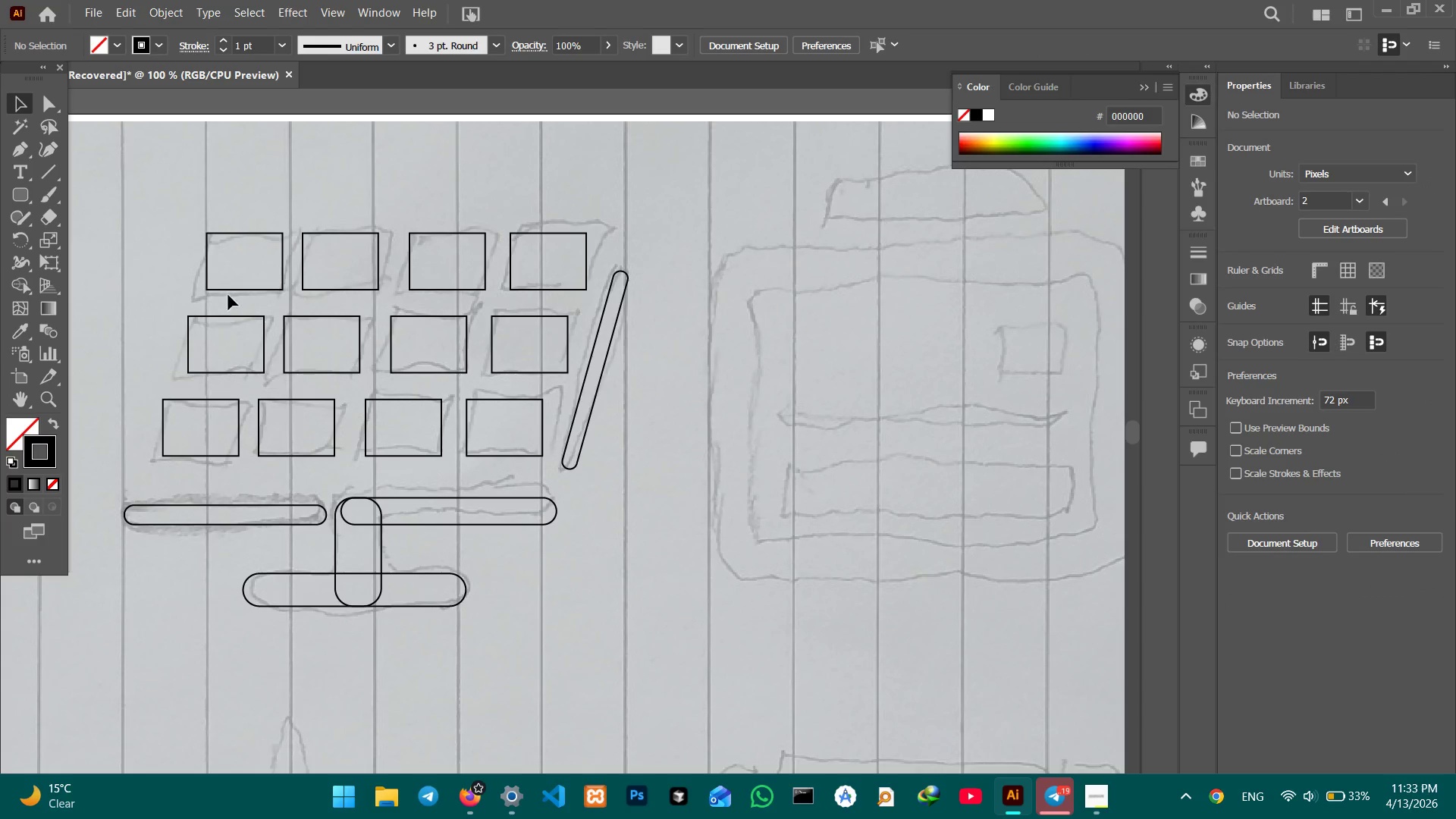 
left_click([234, 286])
 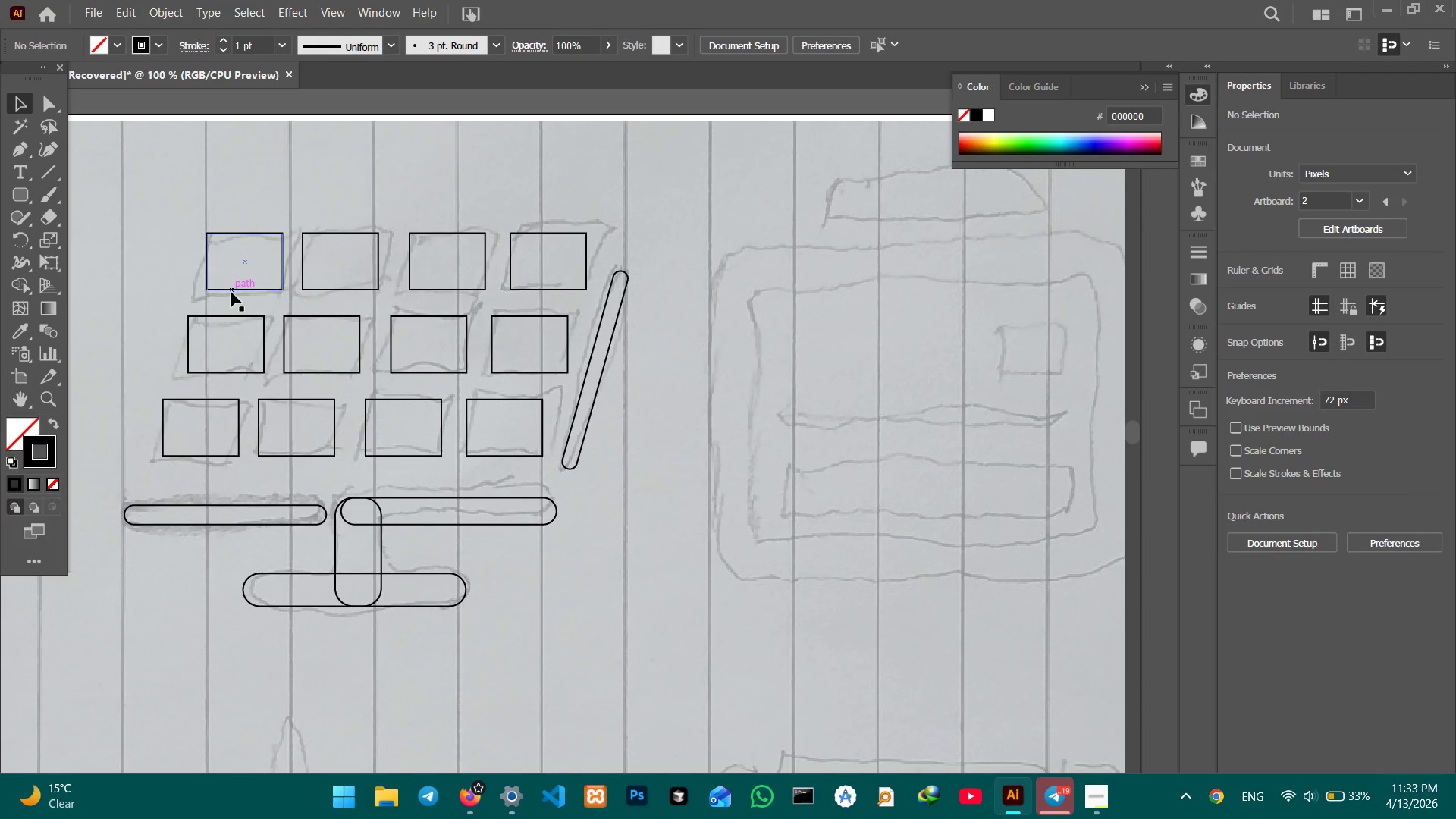 
double_click([231, 292])
 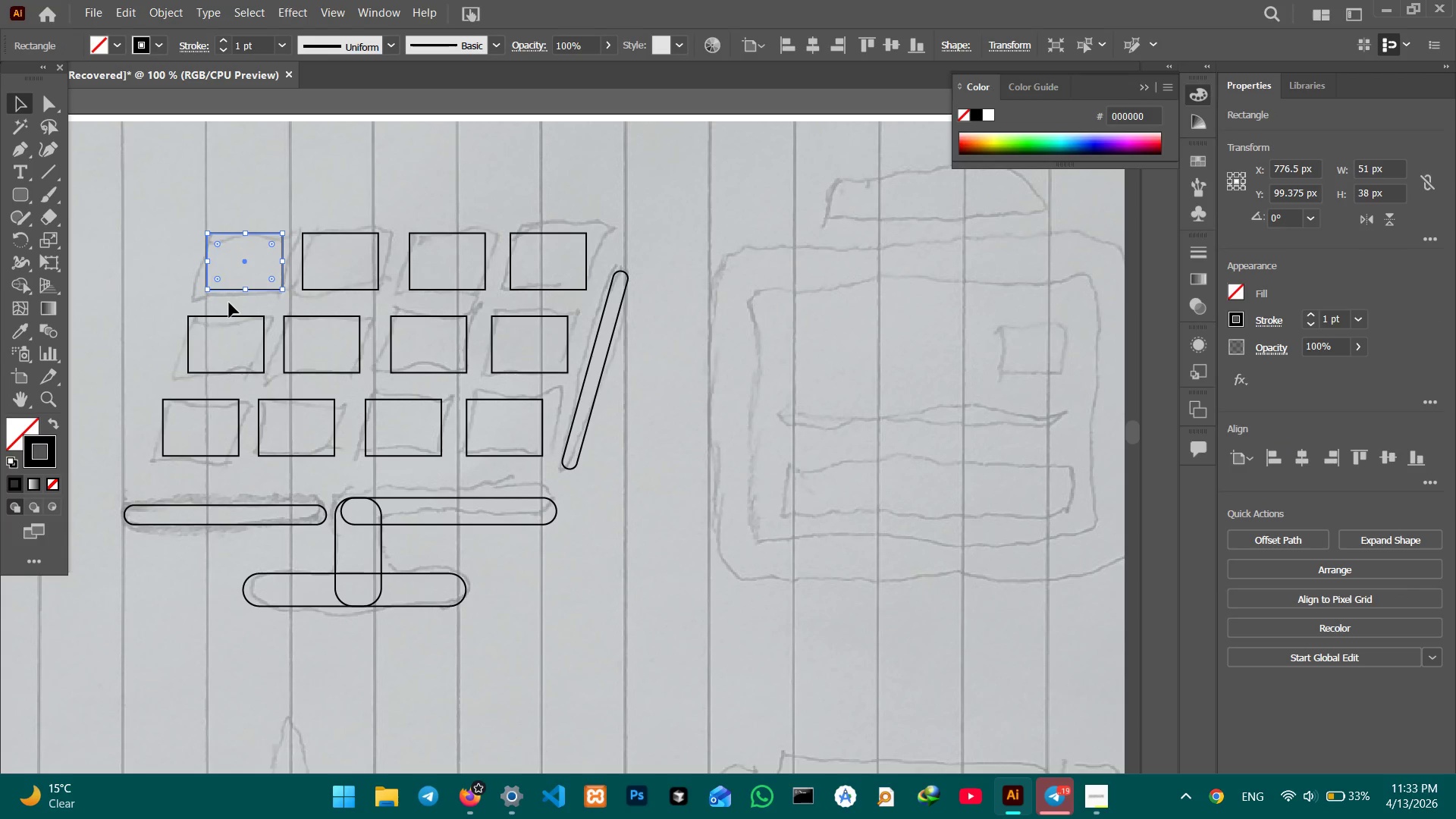 
key(Control+Equal)
 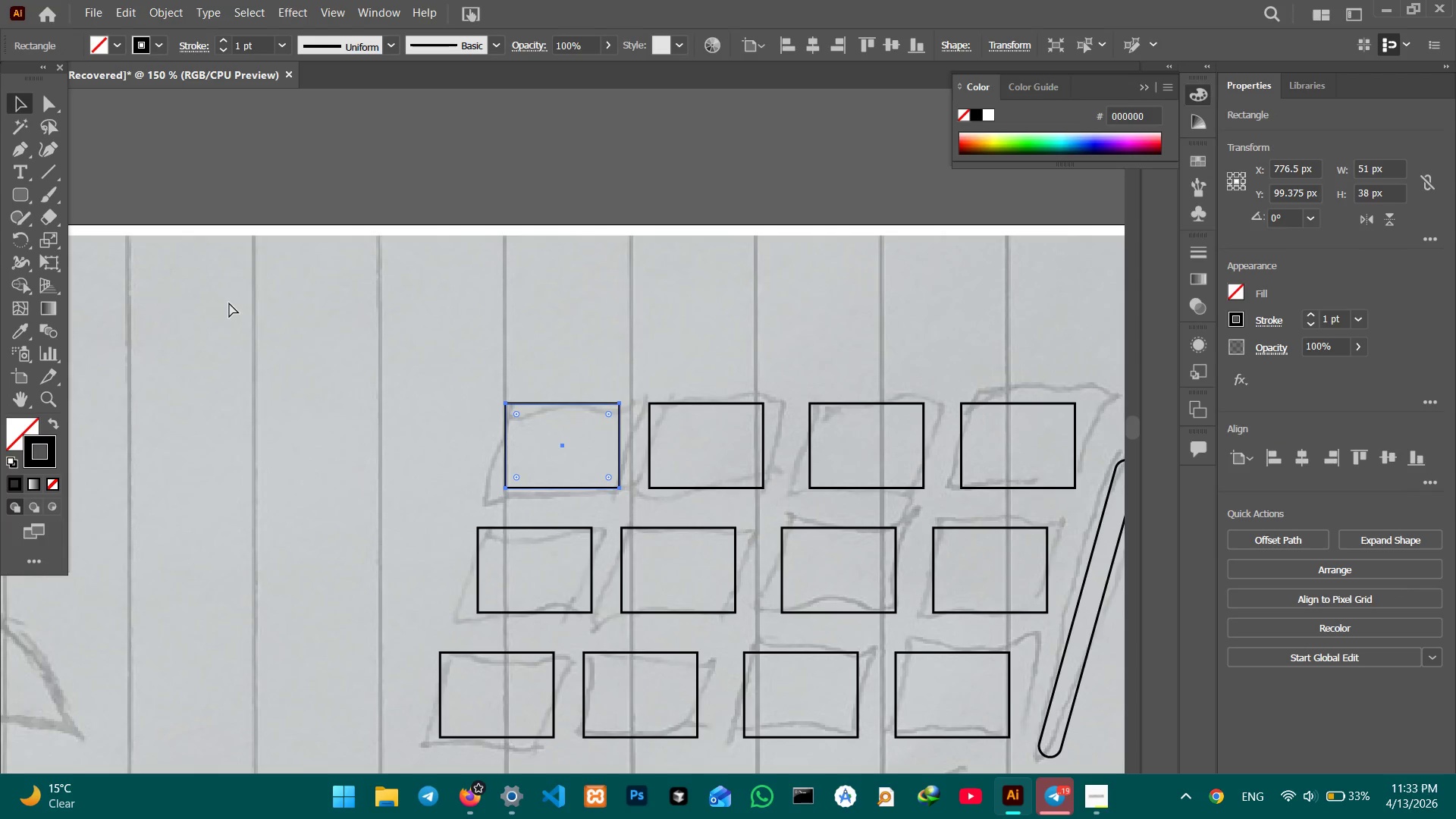 
key(Control+Equal)
 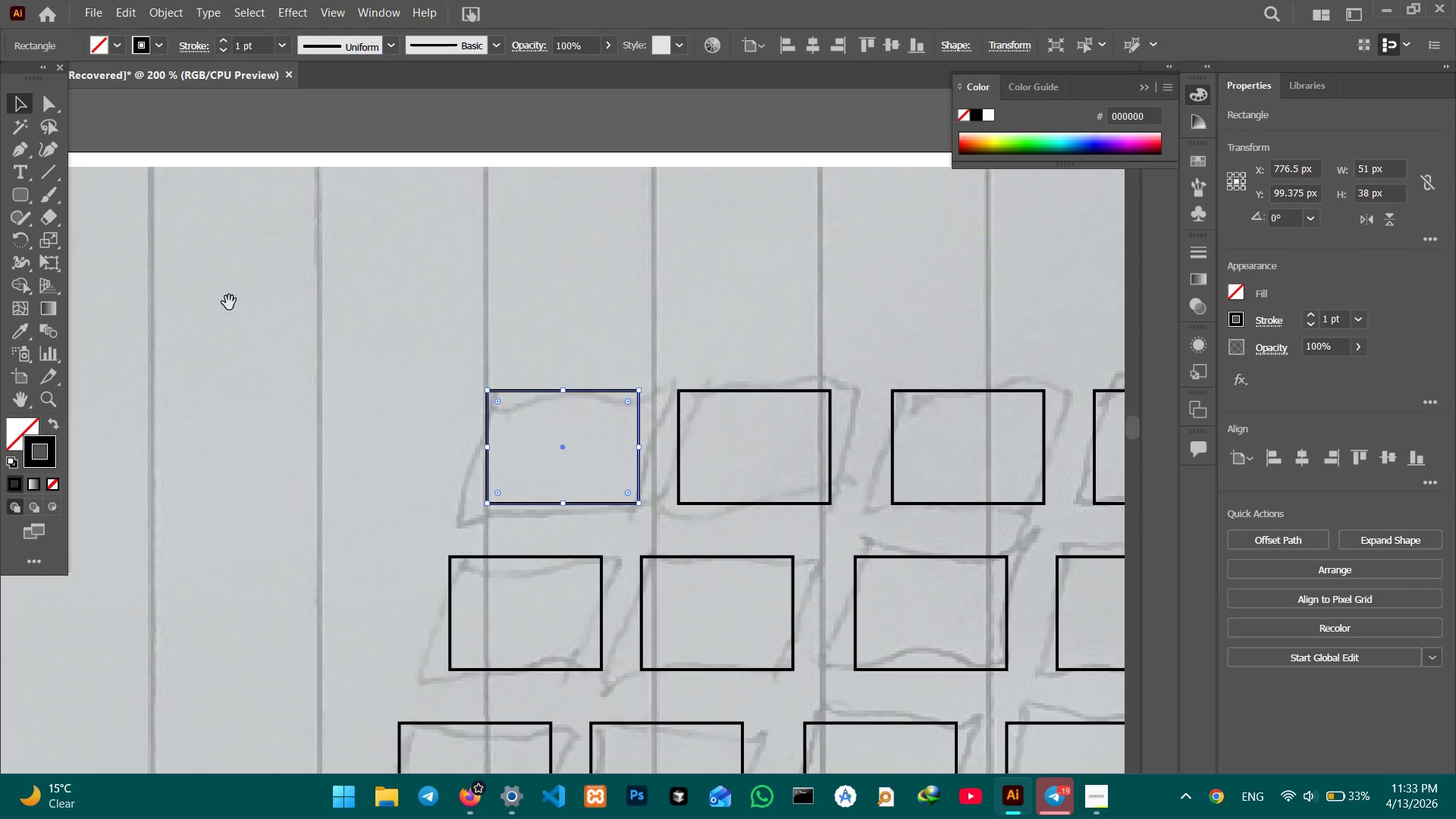 
hold_key(key=Space, duration=1.09)
 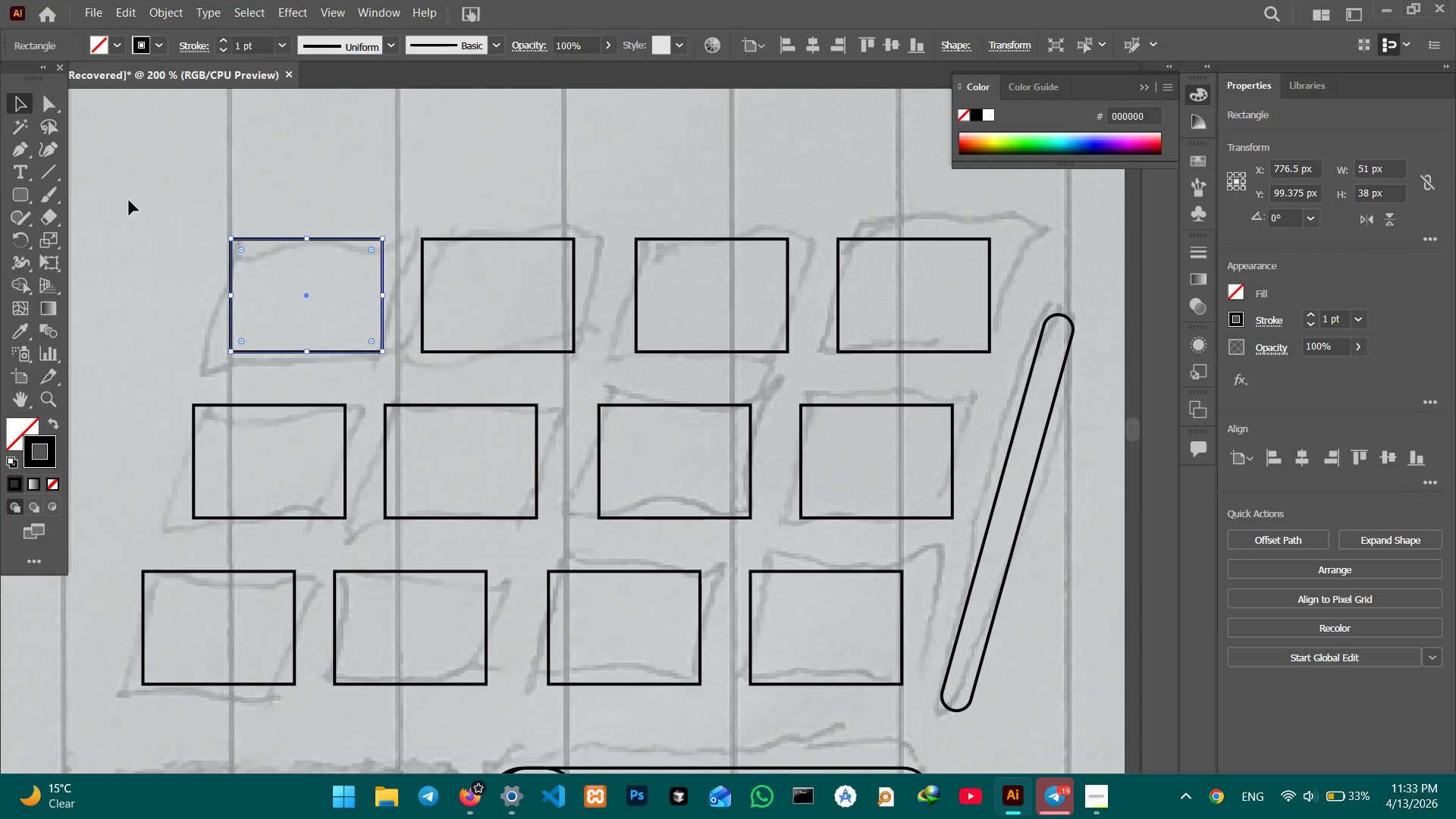 
left_click_drag(start_coordinate=[704, 419], to_coordinate=[447, 268])
 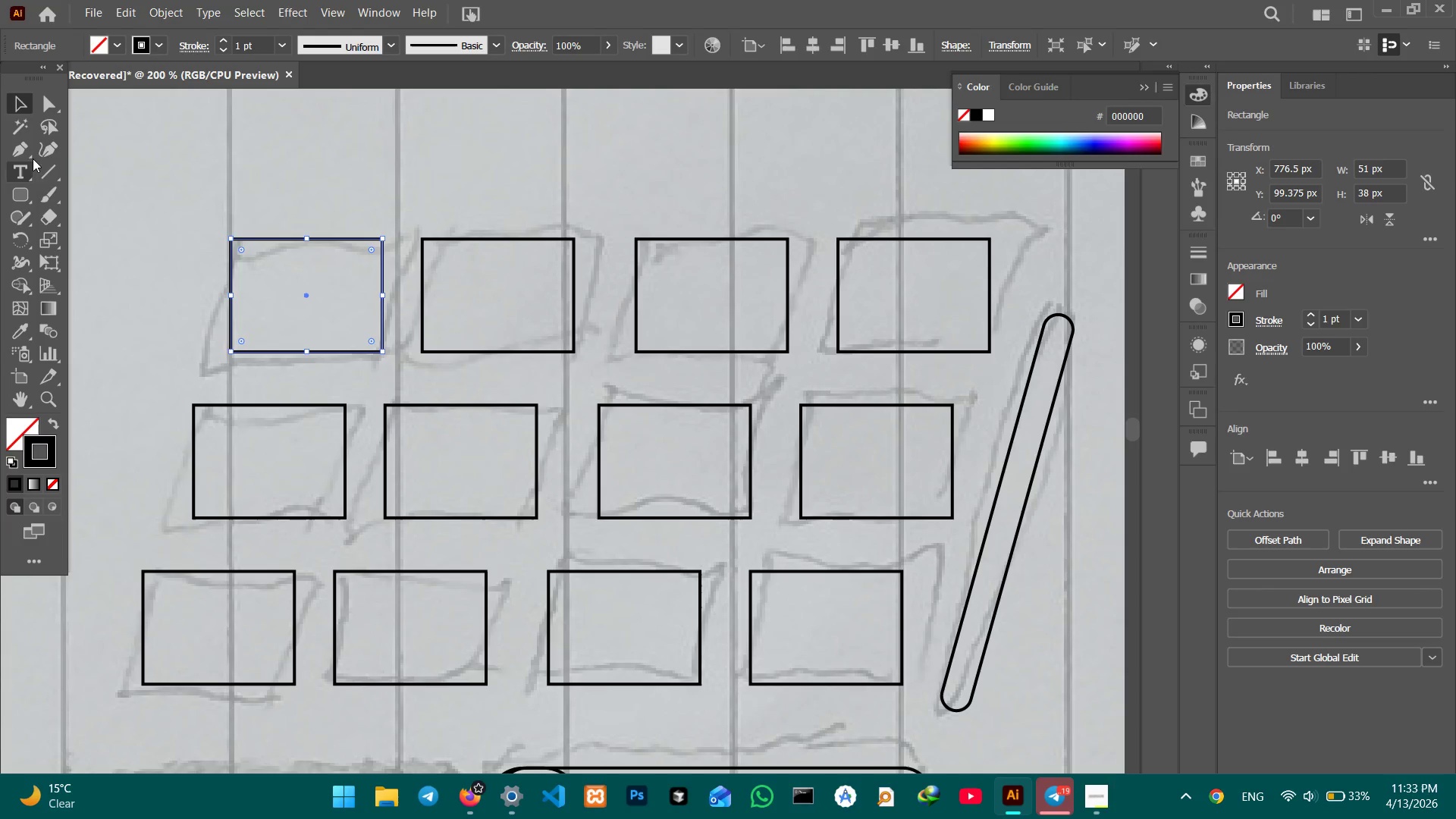 
left_click([43, 152])
 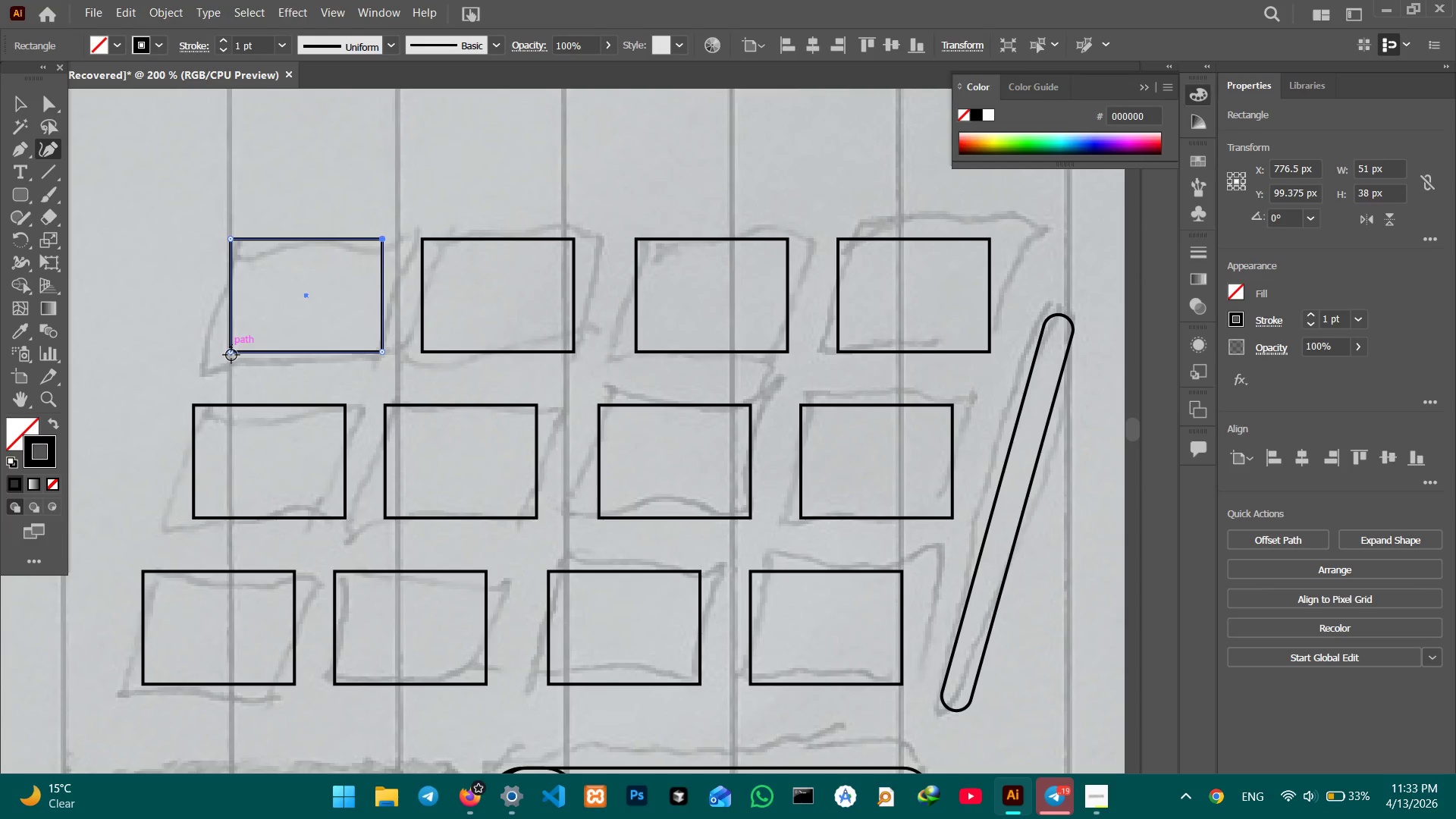 
left_click_drag(start_coordinate=[231, 353], to_coordinate=[204, 369])
 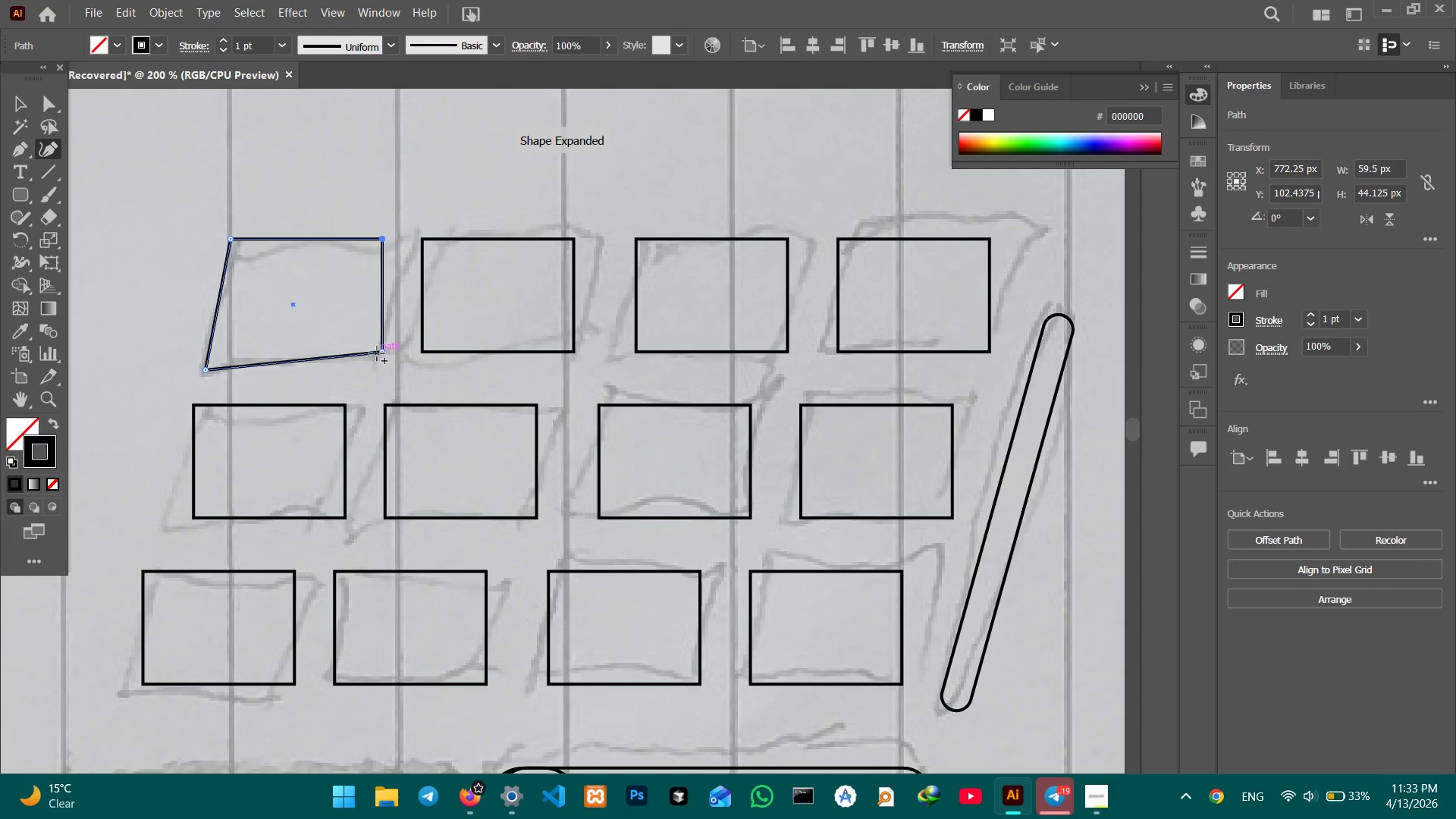 
left_click_drag(start_coordinate=[377, 353], to_coordinate=[374, 359])
 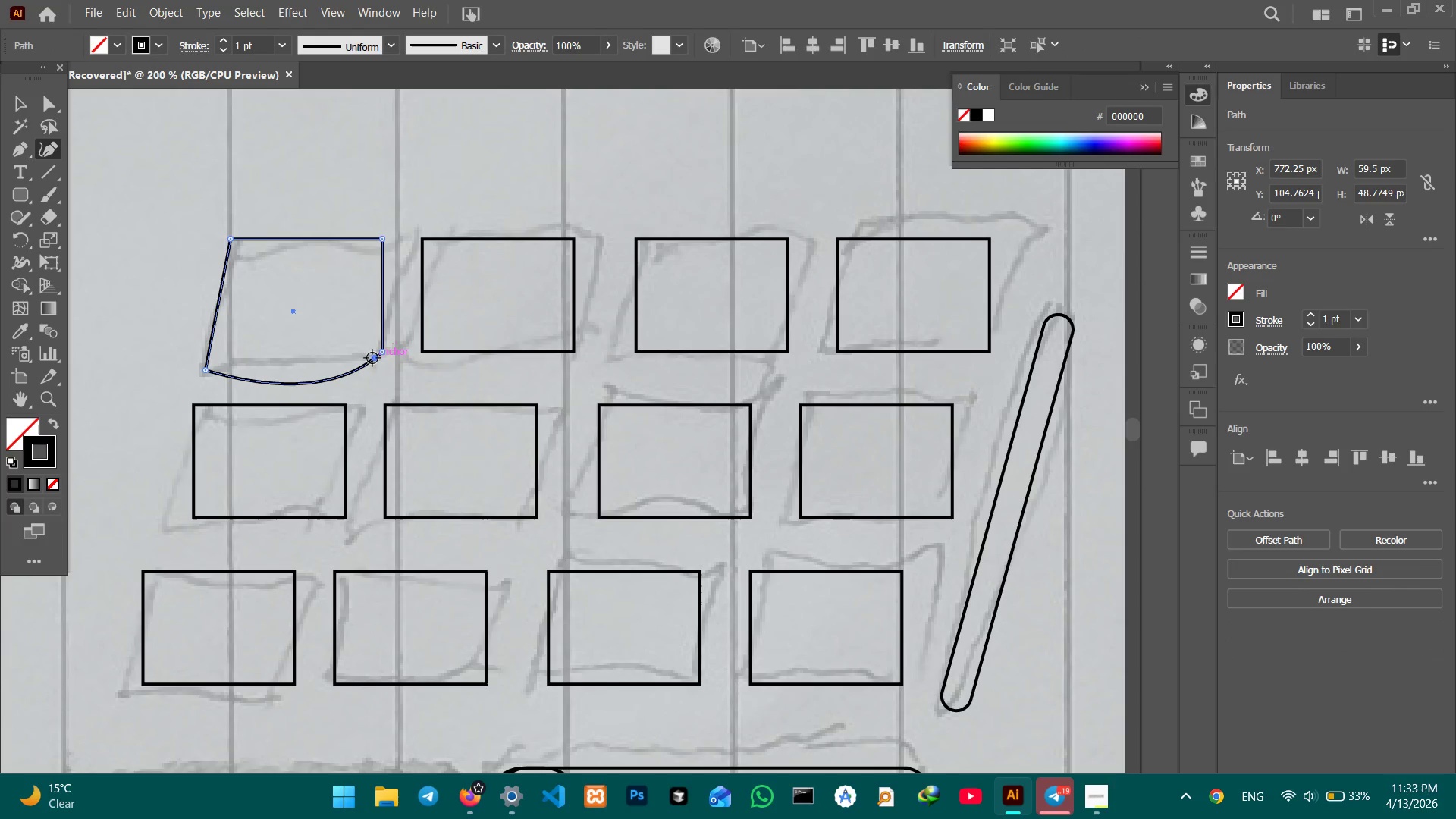 
key(Backspace)
 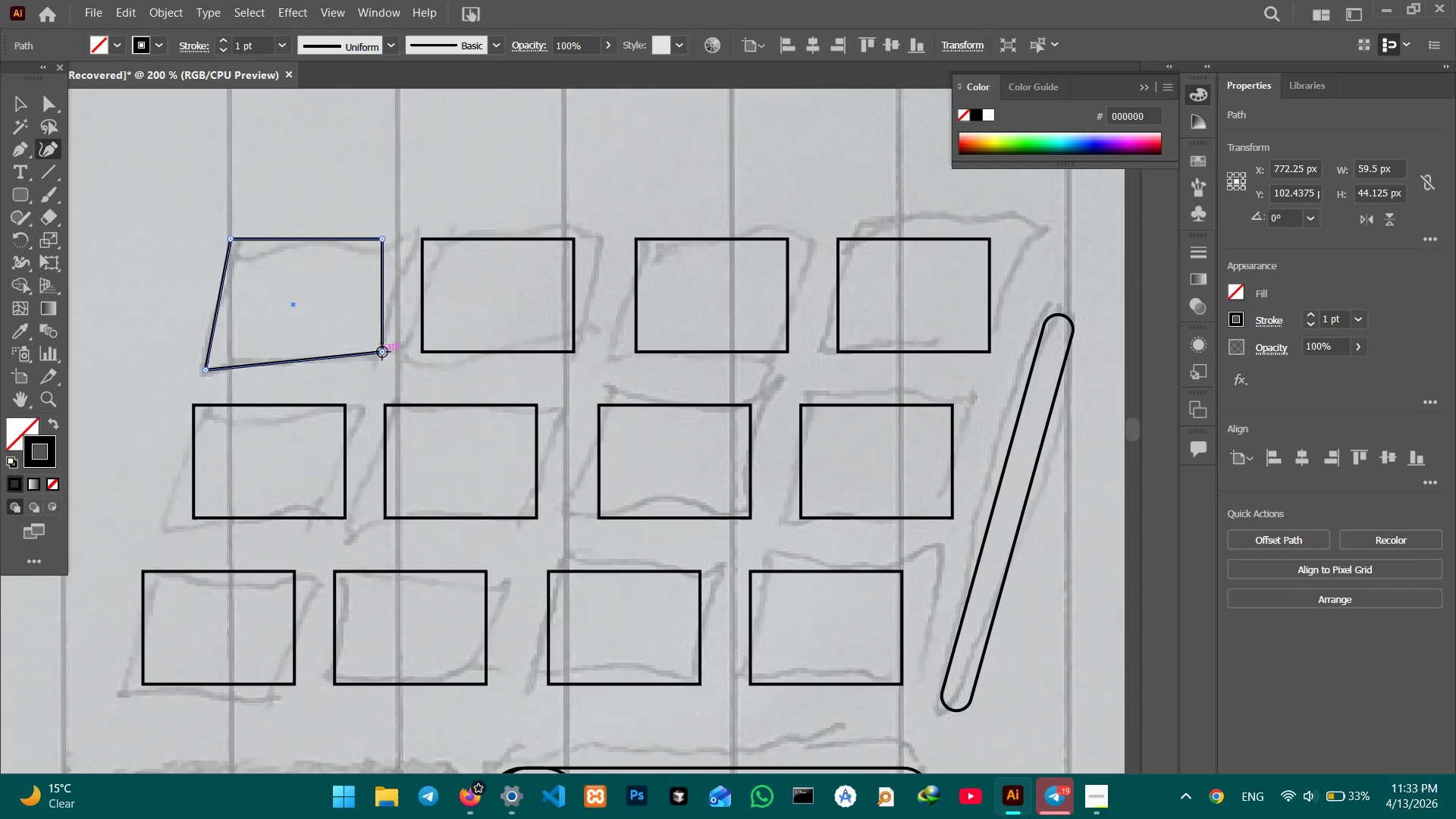 
left_click_drag(start_coordinate=[381, 352], to_coordinate=[375, 360])
 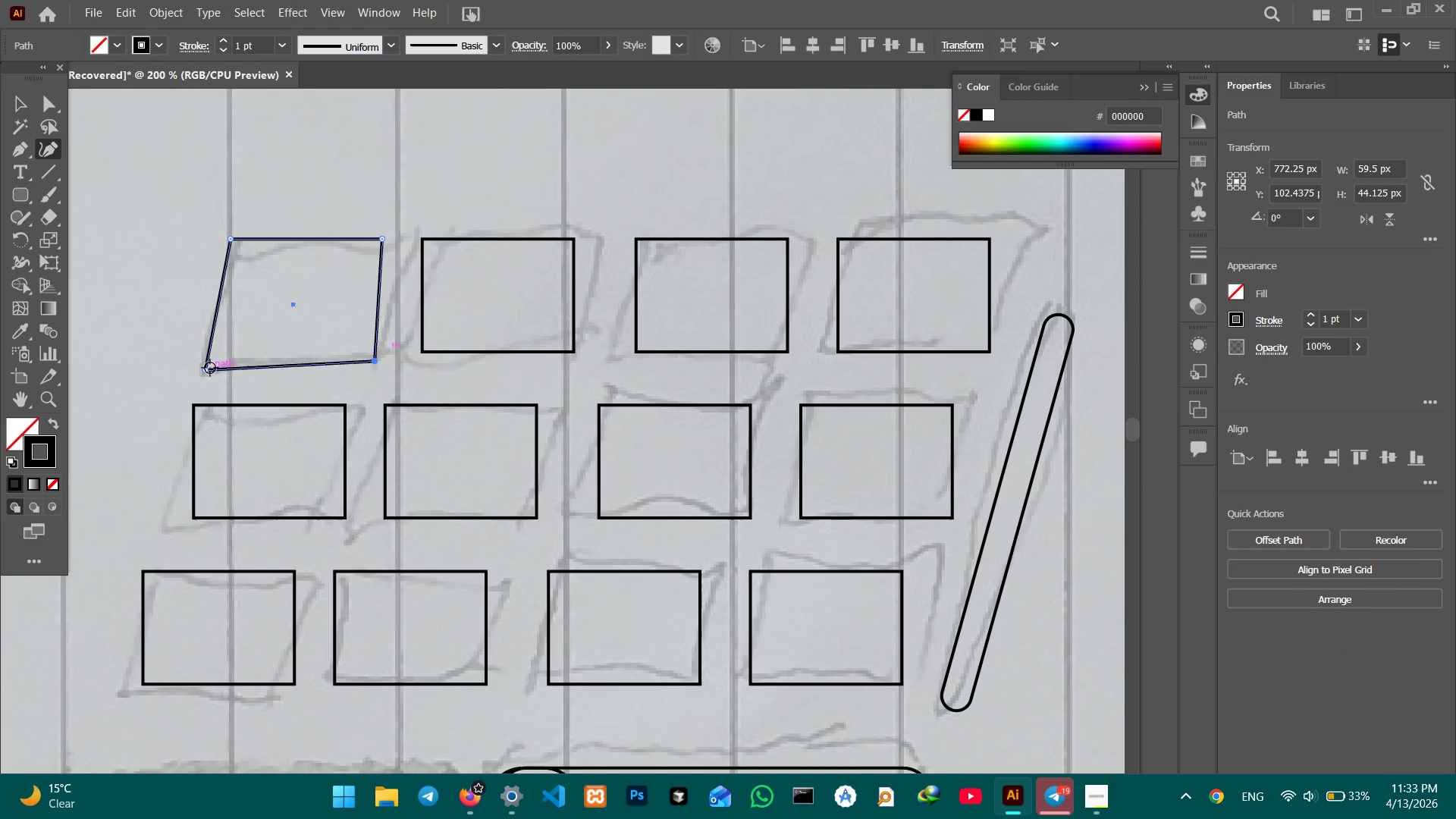 
left_click_drag(start_coordinate=[208, 369], to_coordinate=[210, 362])
 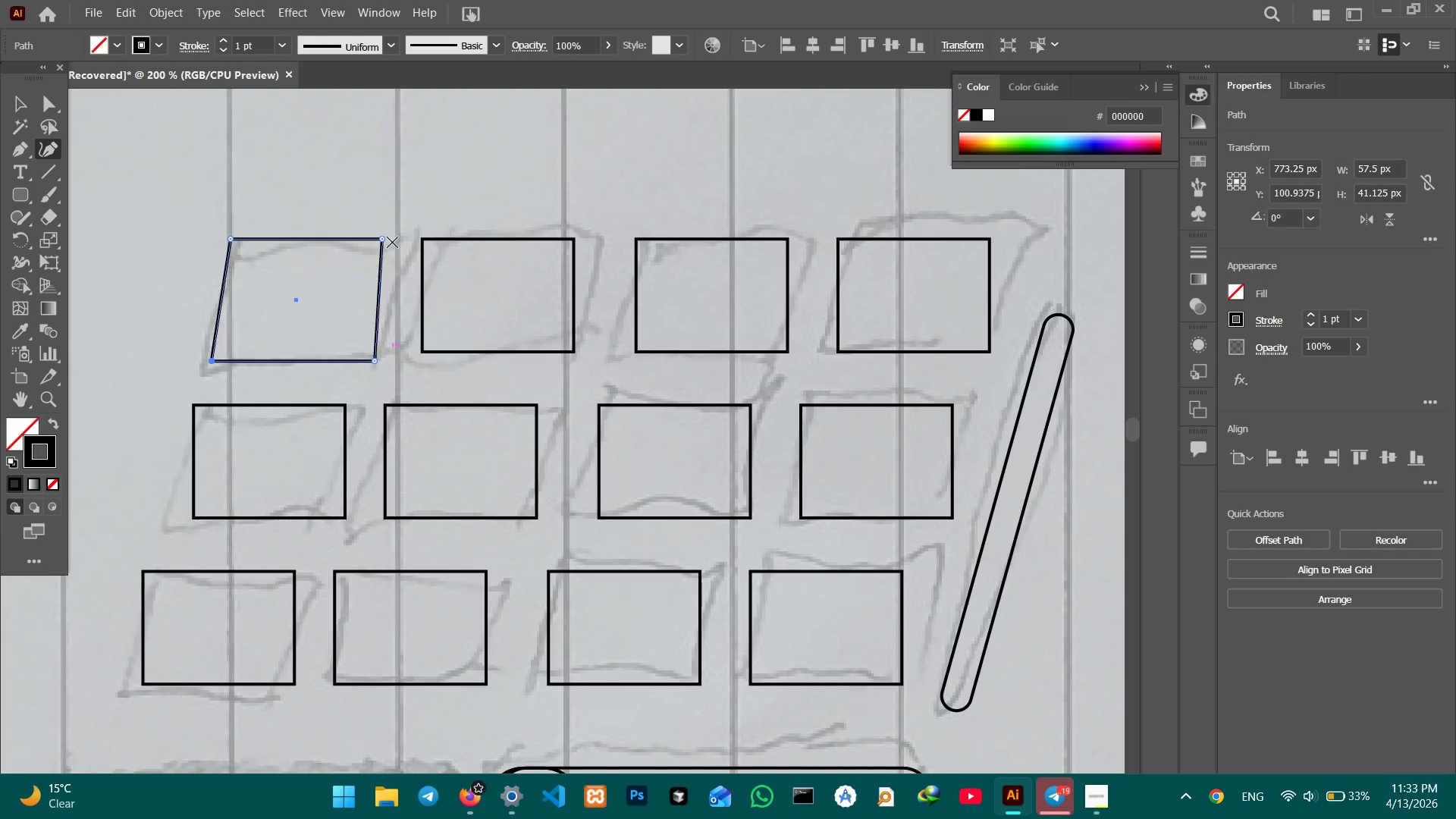 
left_click_drag(start_coordinate=[381, 242], to_coordinate=[397, 238])
 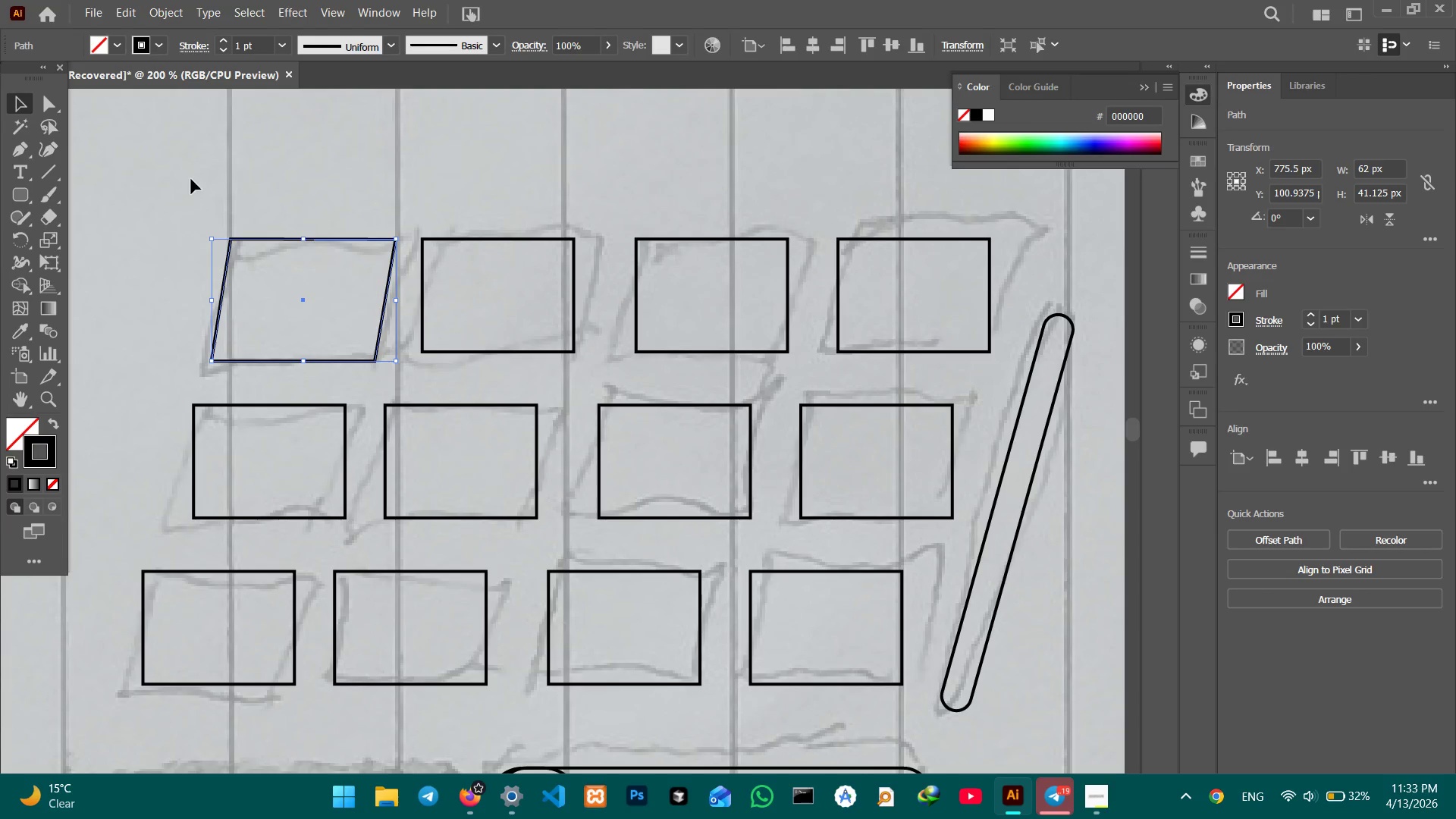 
left_click_drag(start_coordinate=[433, 215], to_coordinate=[814, 628])
 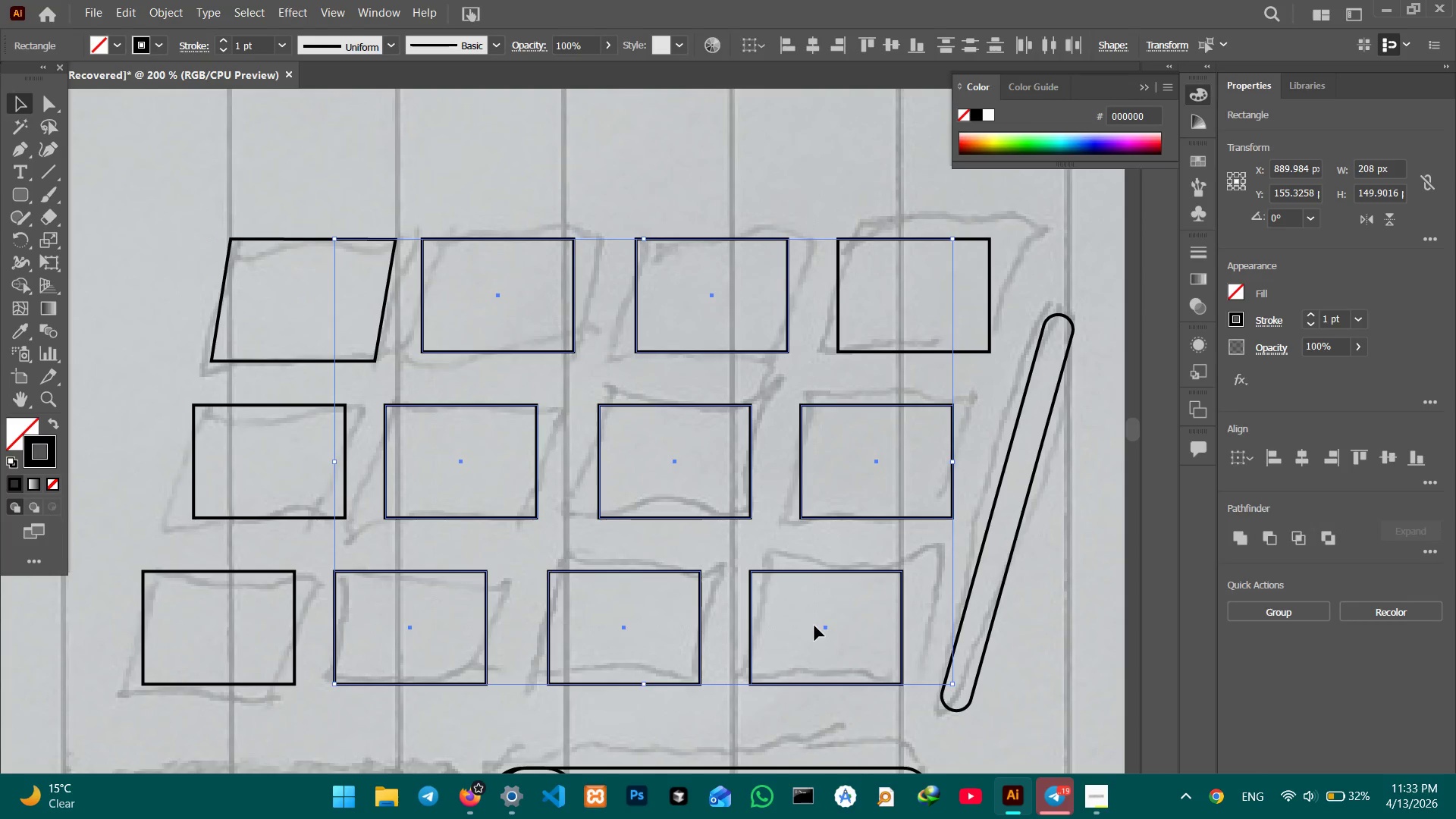 
key(Backspace)
 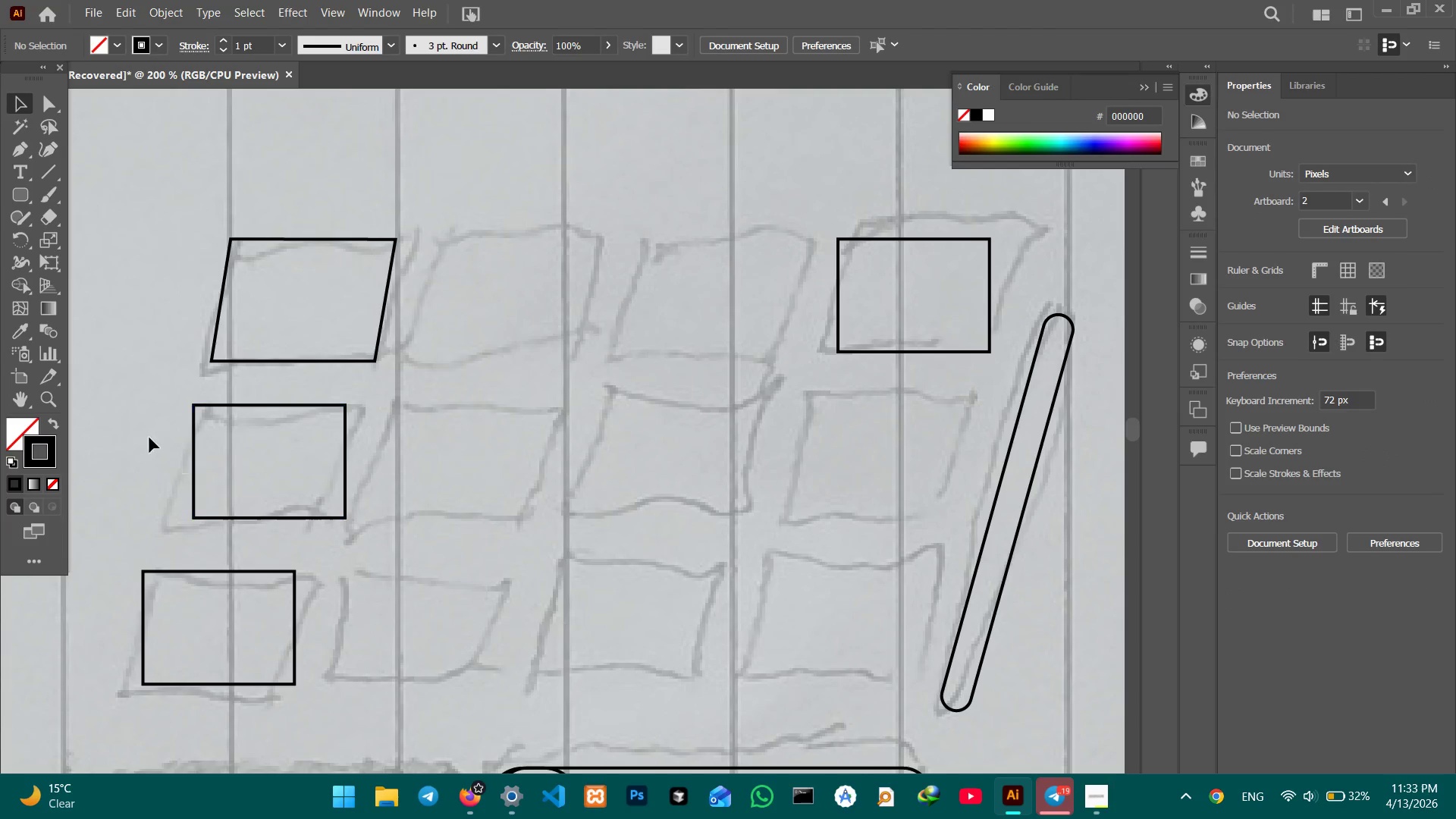 
left_click_drag(start_coordinate=[148, 428], to_coordinate=[273, 604])
 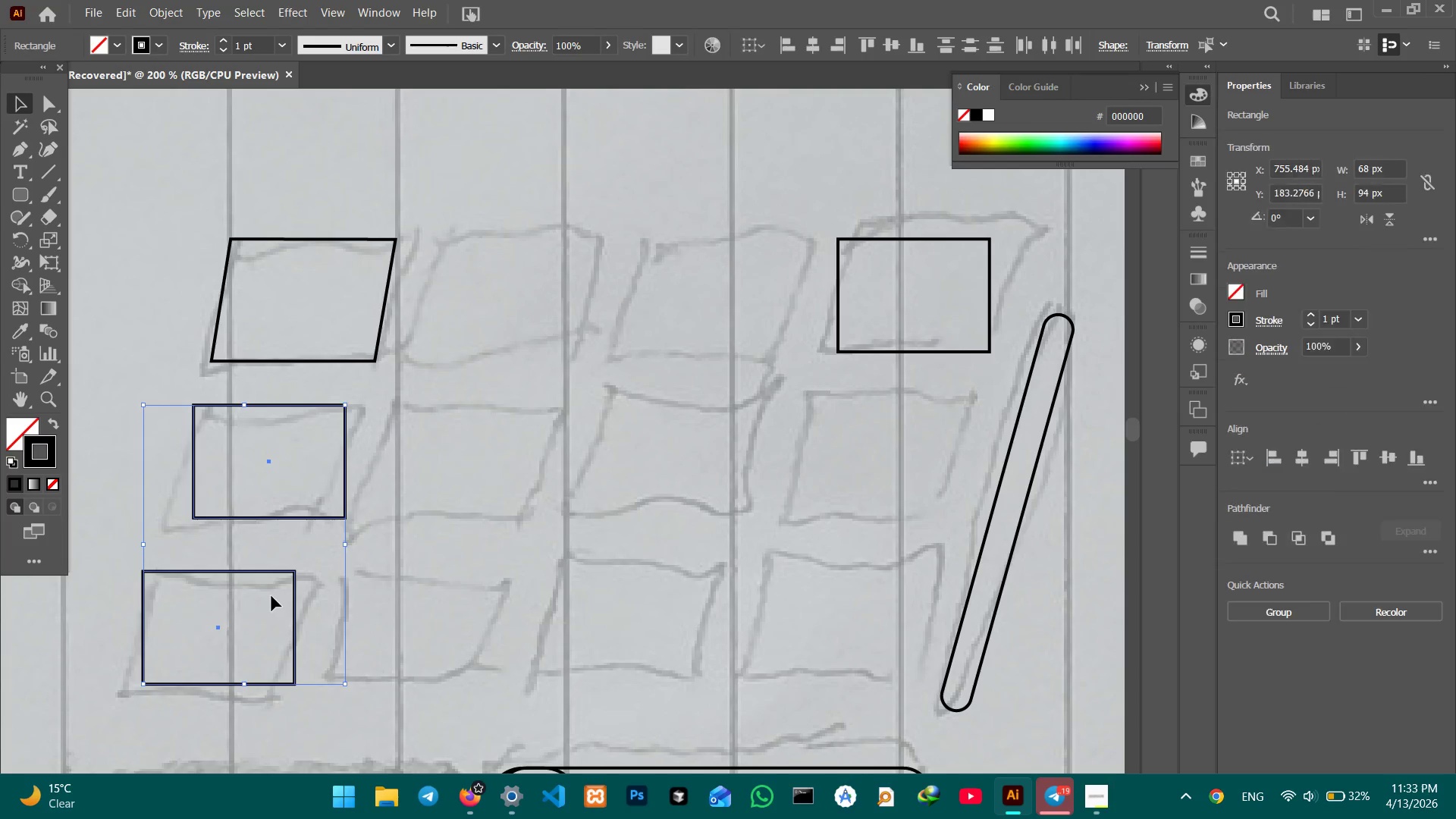 
key(Backspace)
 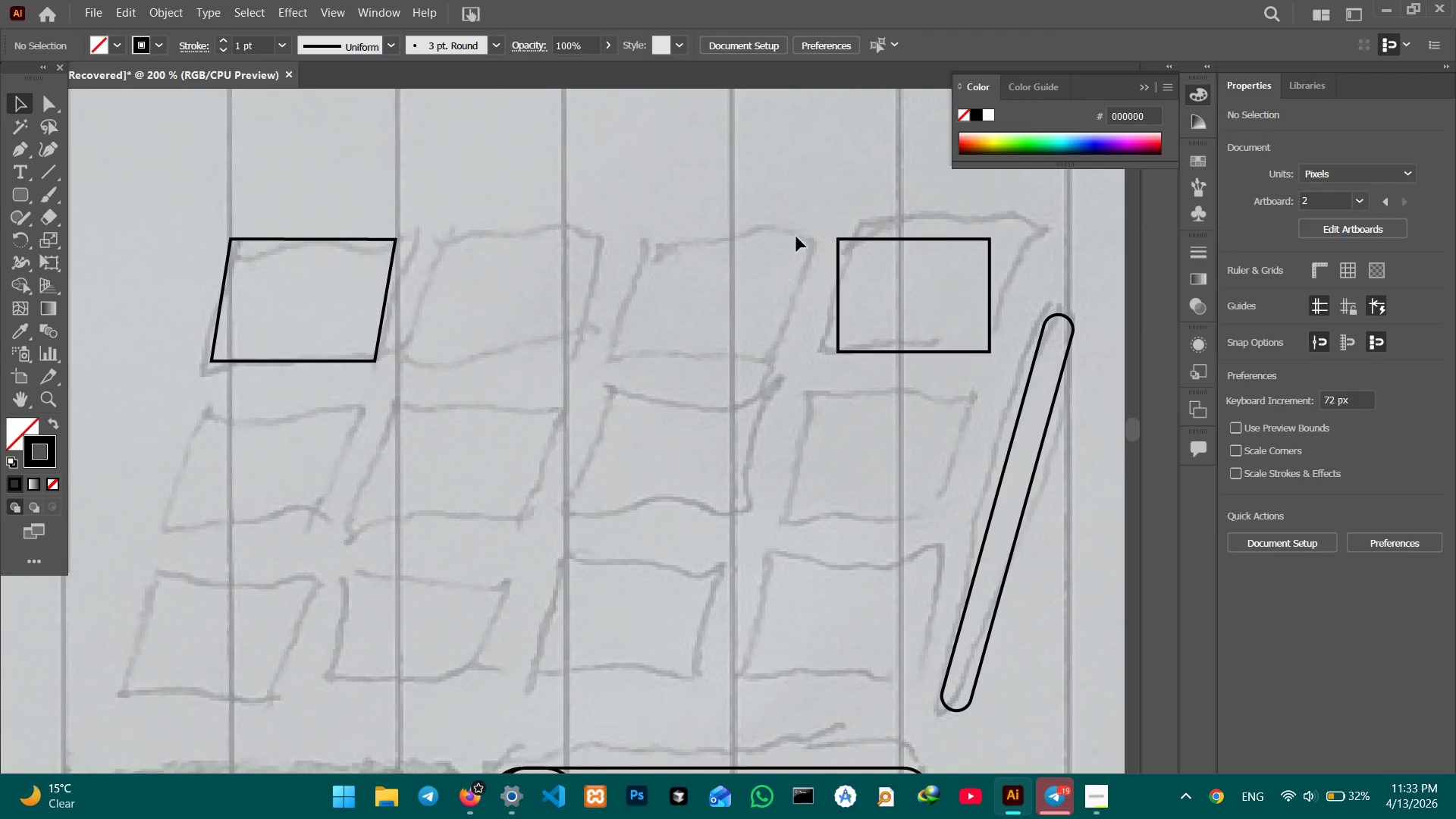 
left_click_drag(start_coordinate=[805, 229], to_coordinate=[918, 368])
 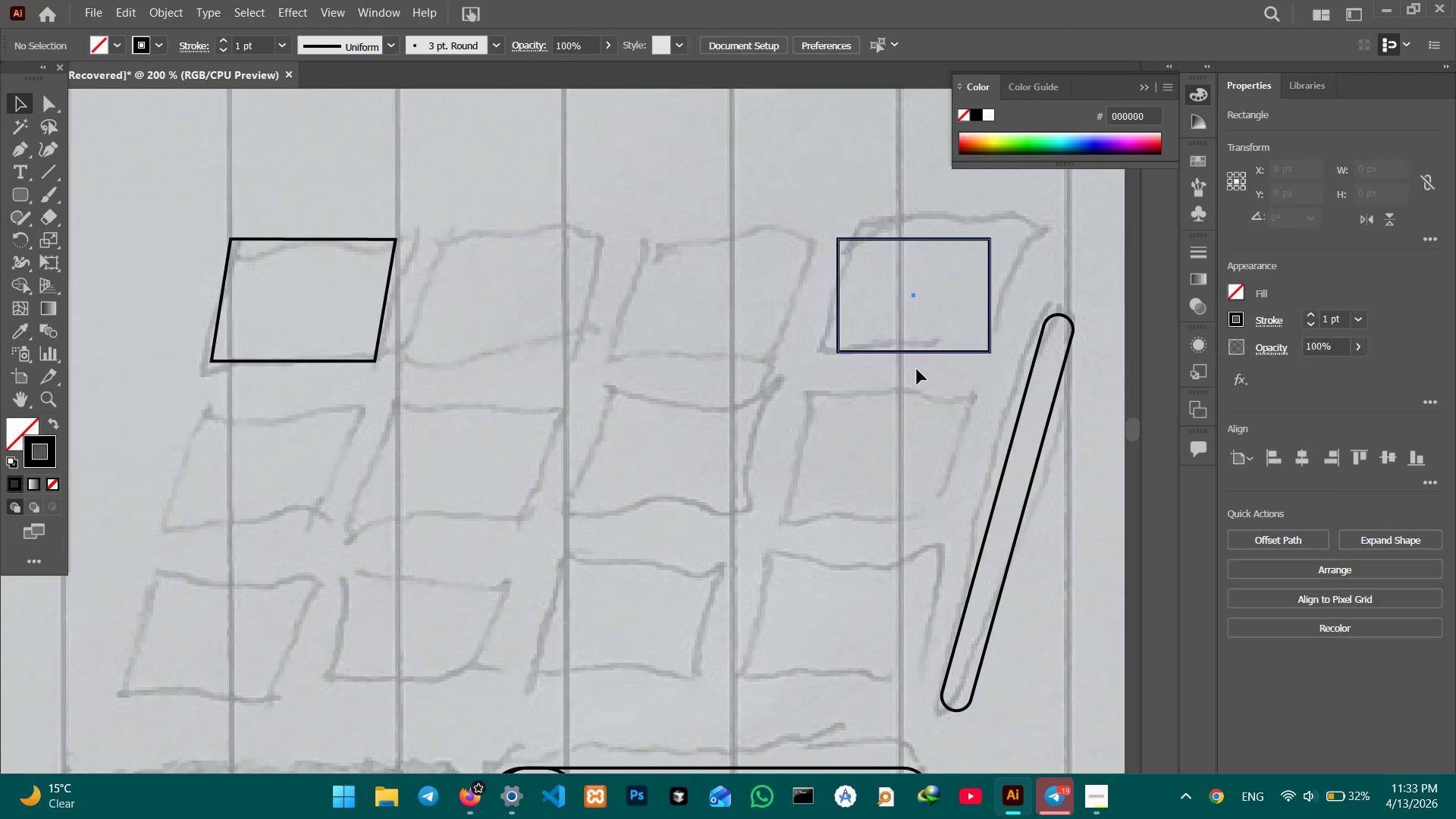 
key(Backspace)
 